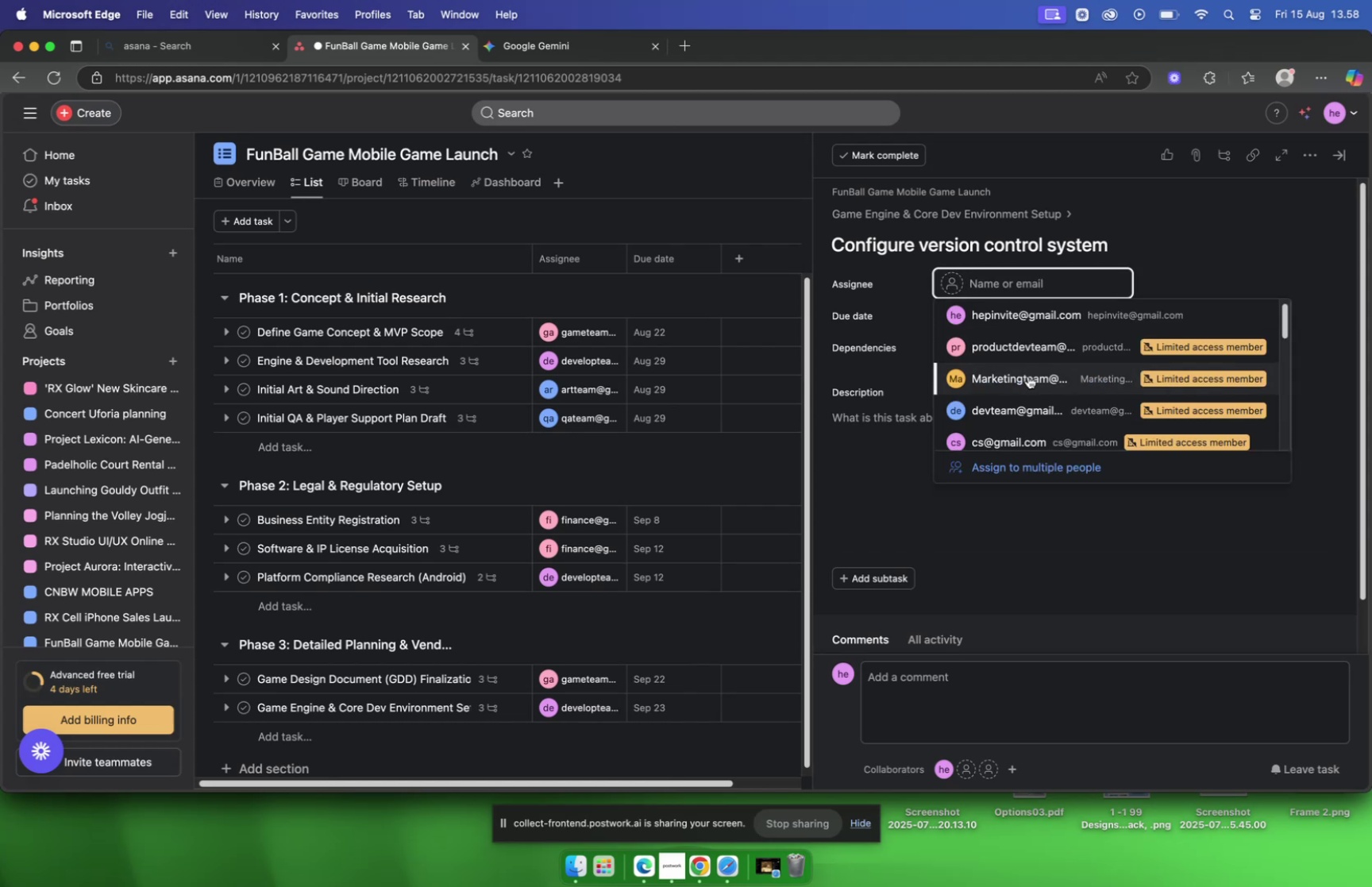 
scroll: coordinate [1028, 376], scroll_direction: down, amount: 2.0
 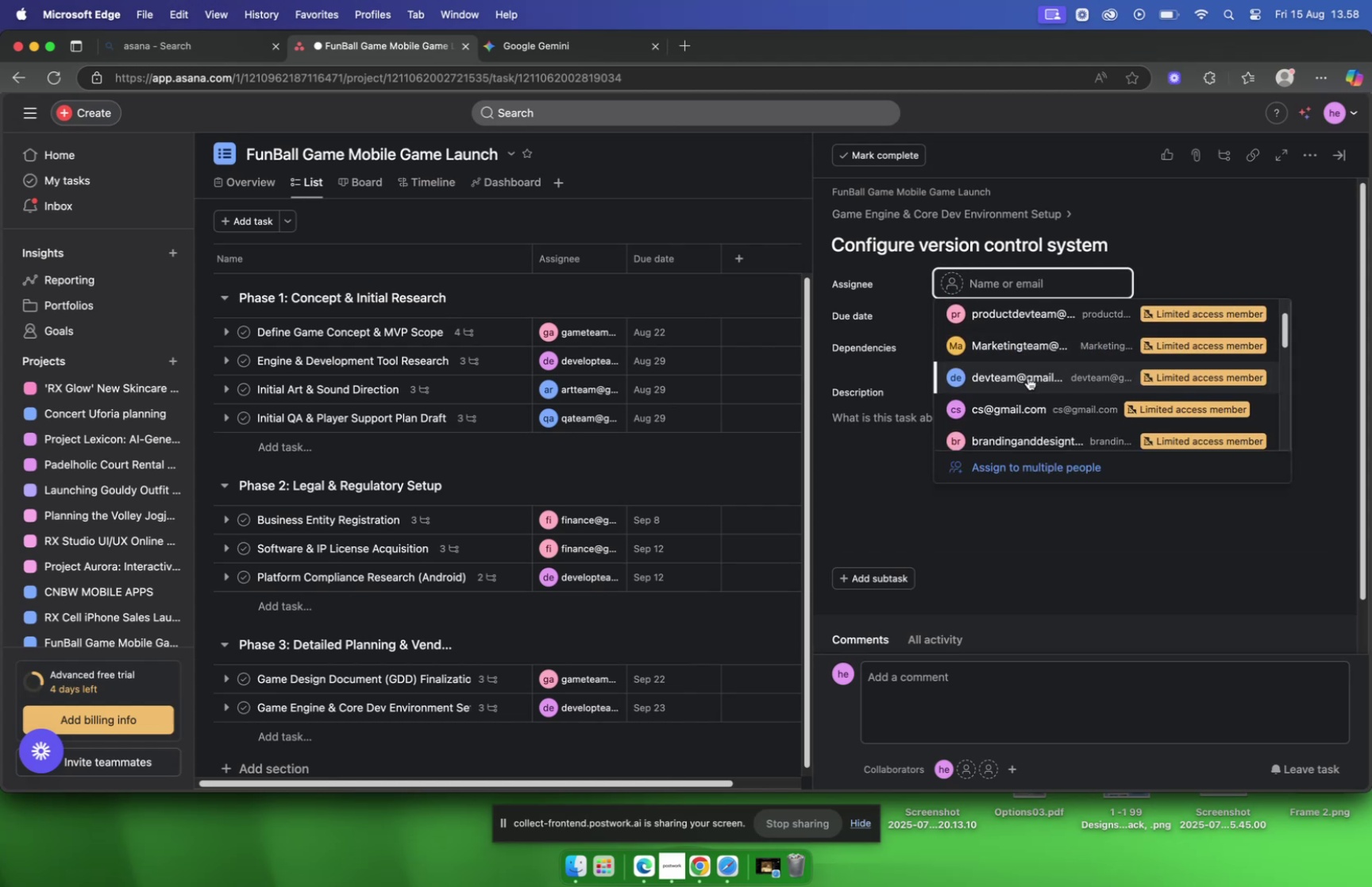 
type(dev)
 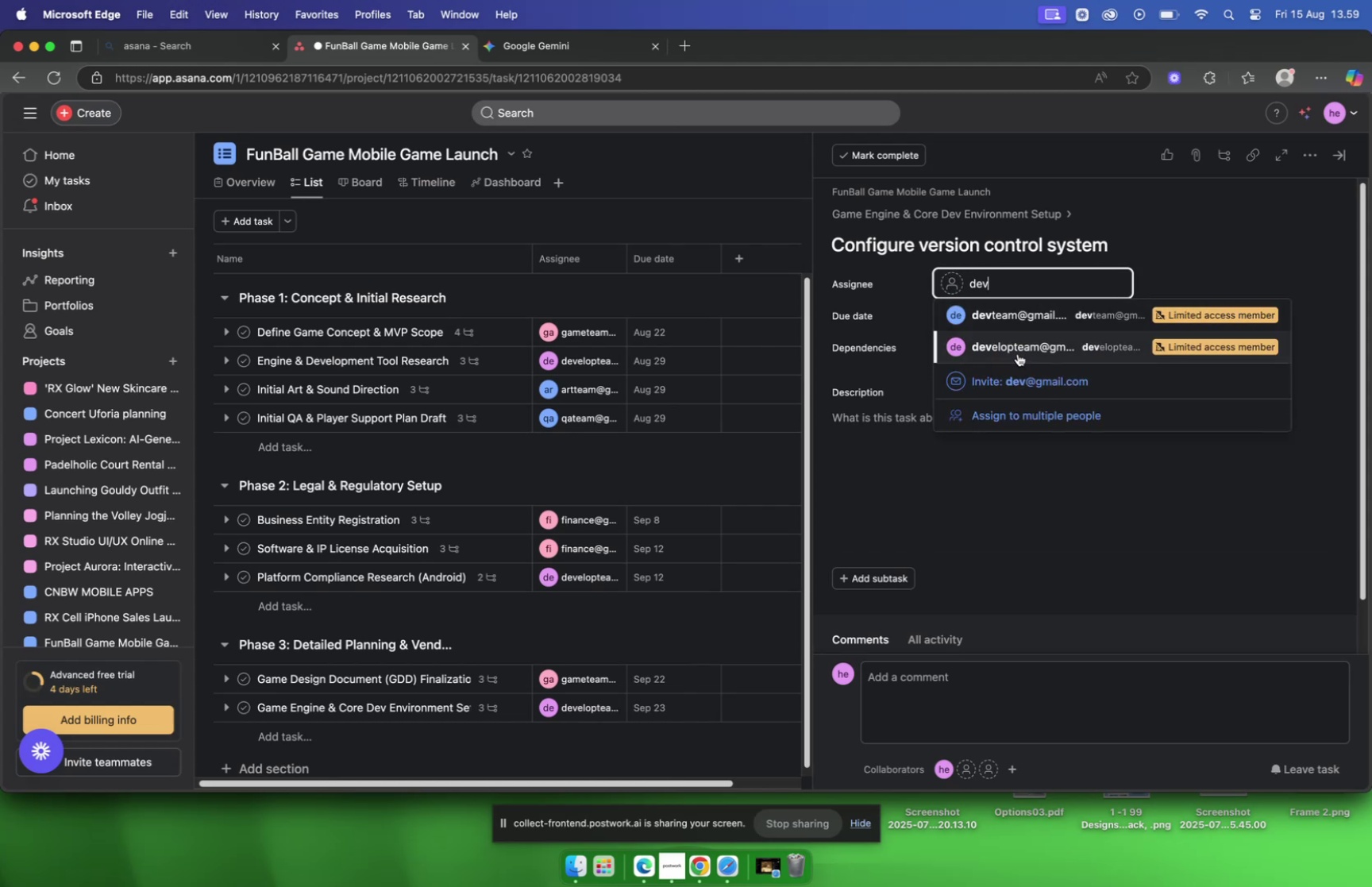 
left_click([1018, 353])
 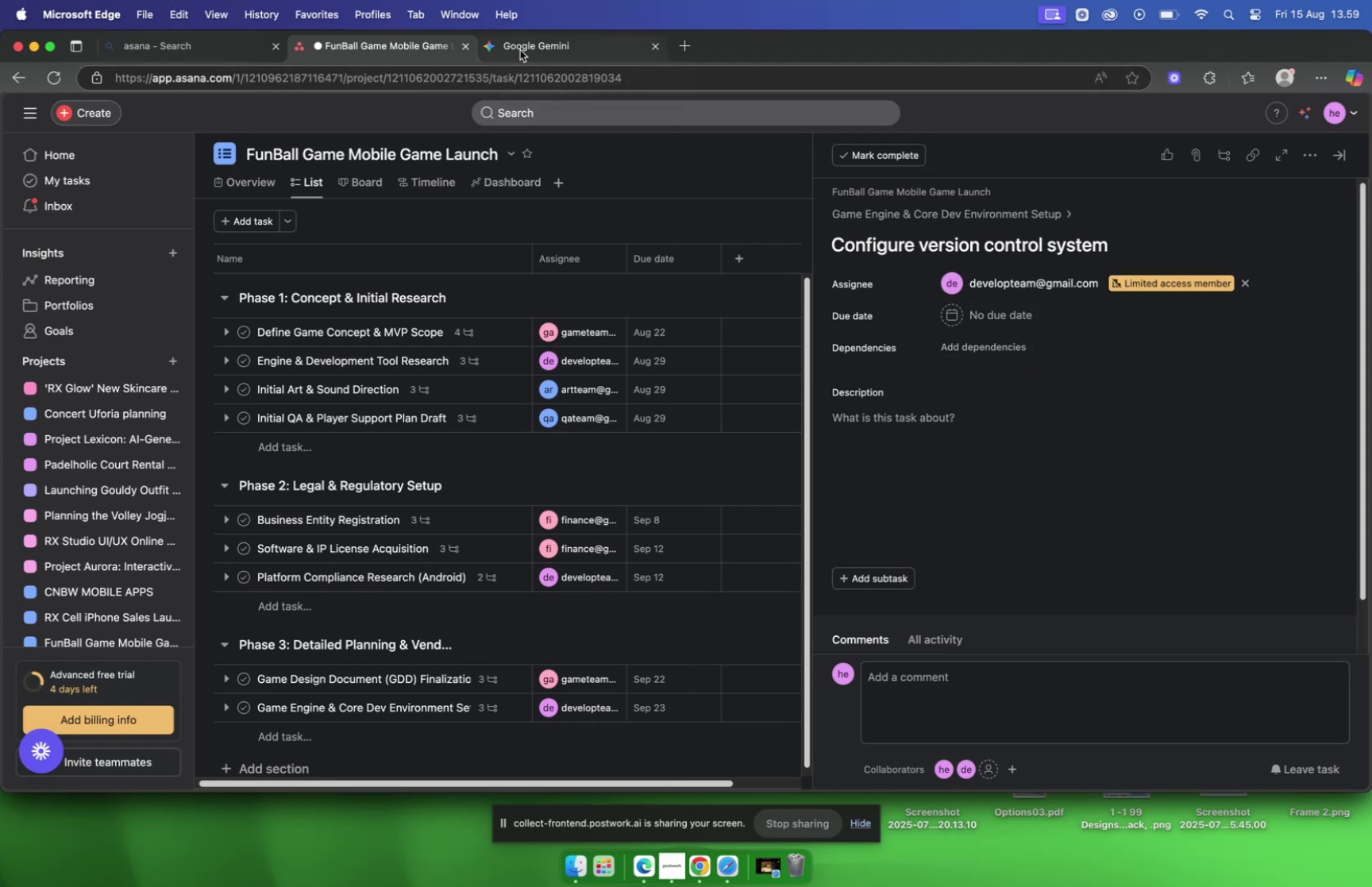 
left_click([520, 50])
 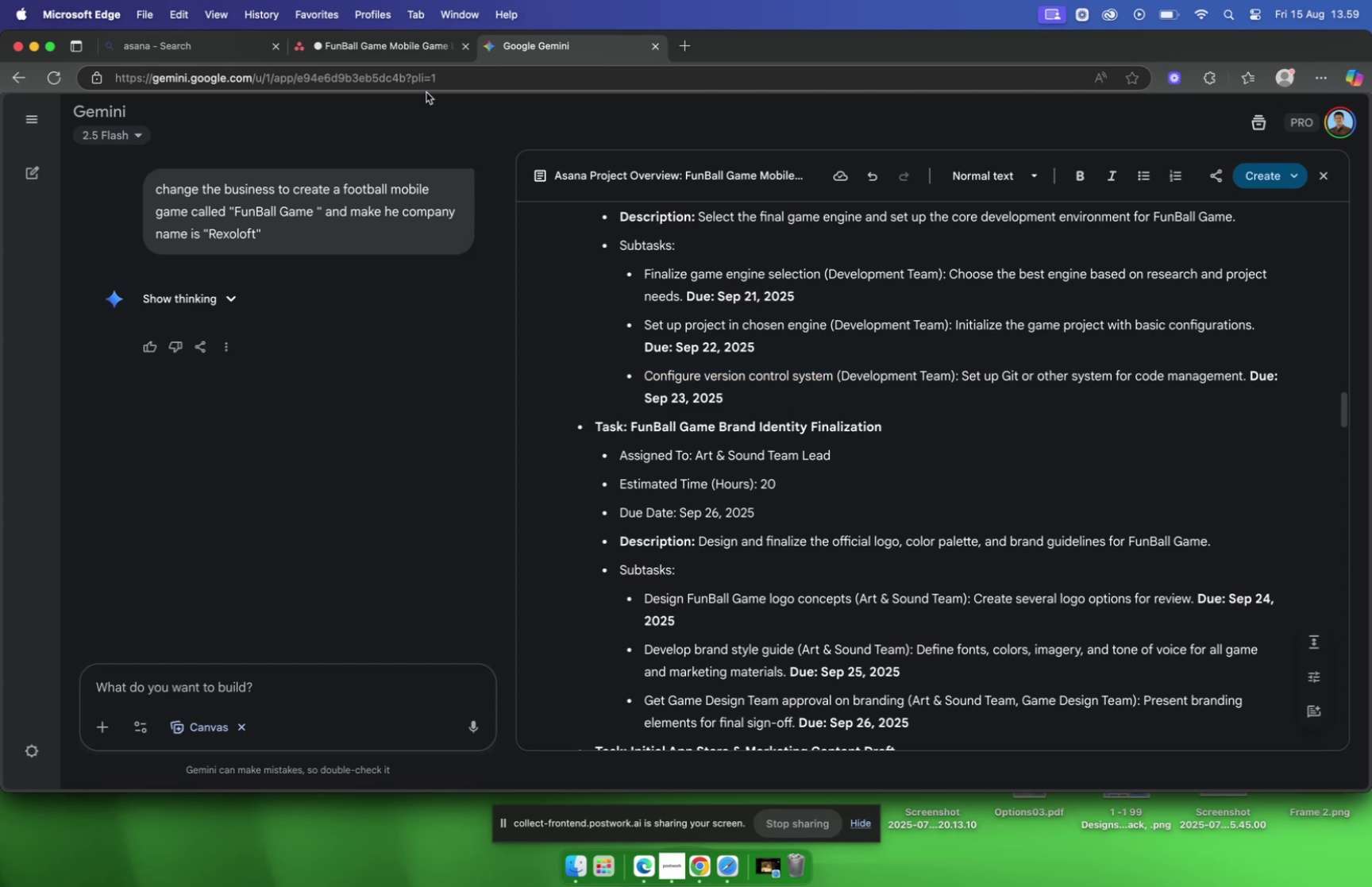 
left_click([388, 47])
 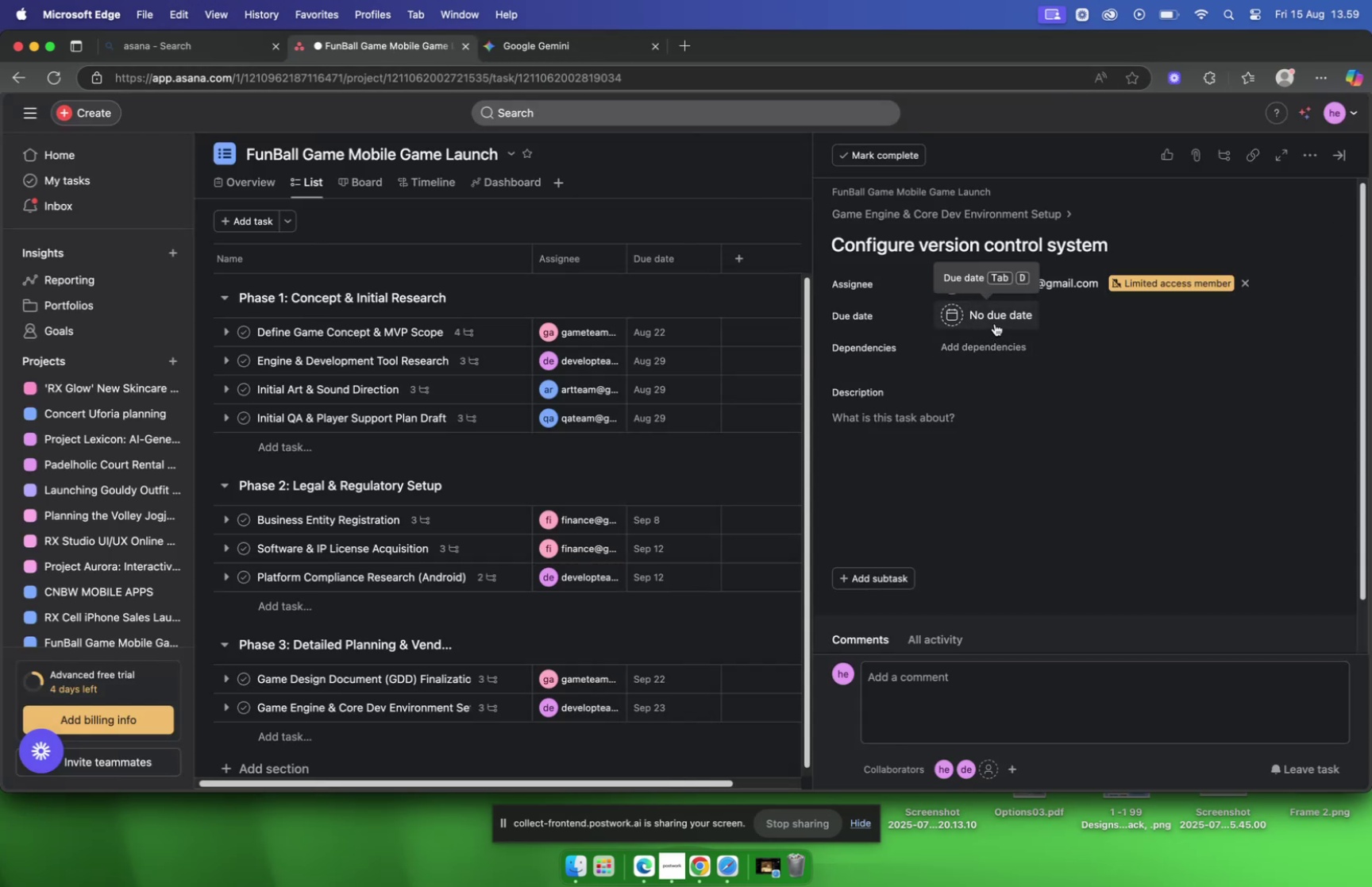 
left_click([995, 323])
 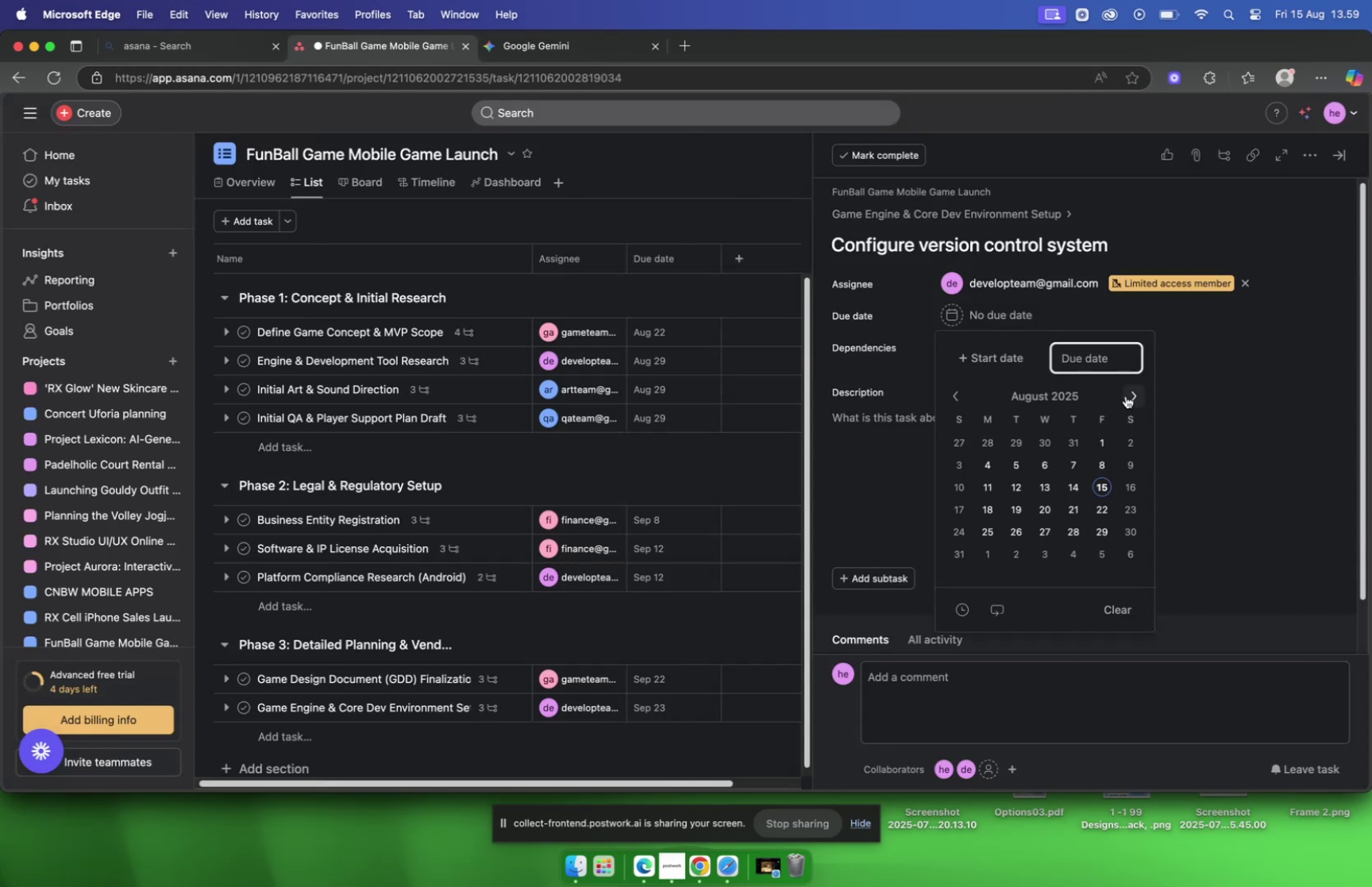 
left_click([1126, 395])
 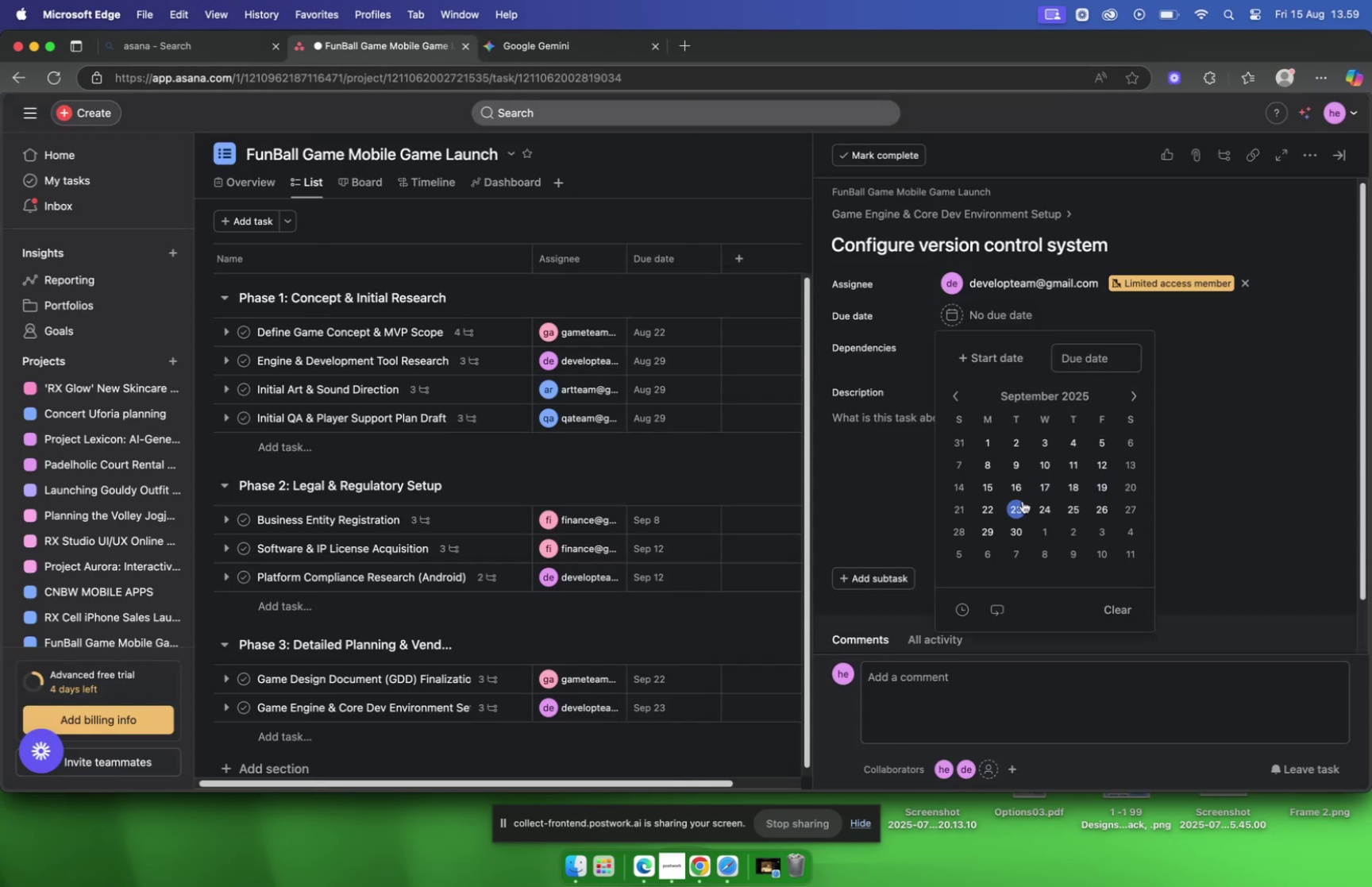 
left_click([1020, 503])
 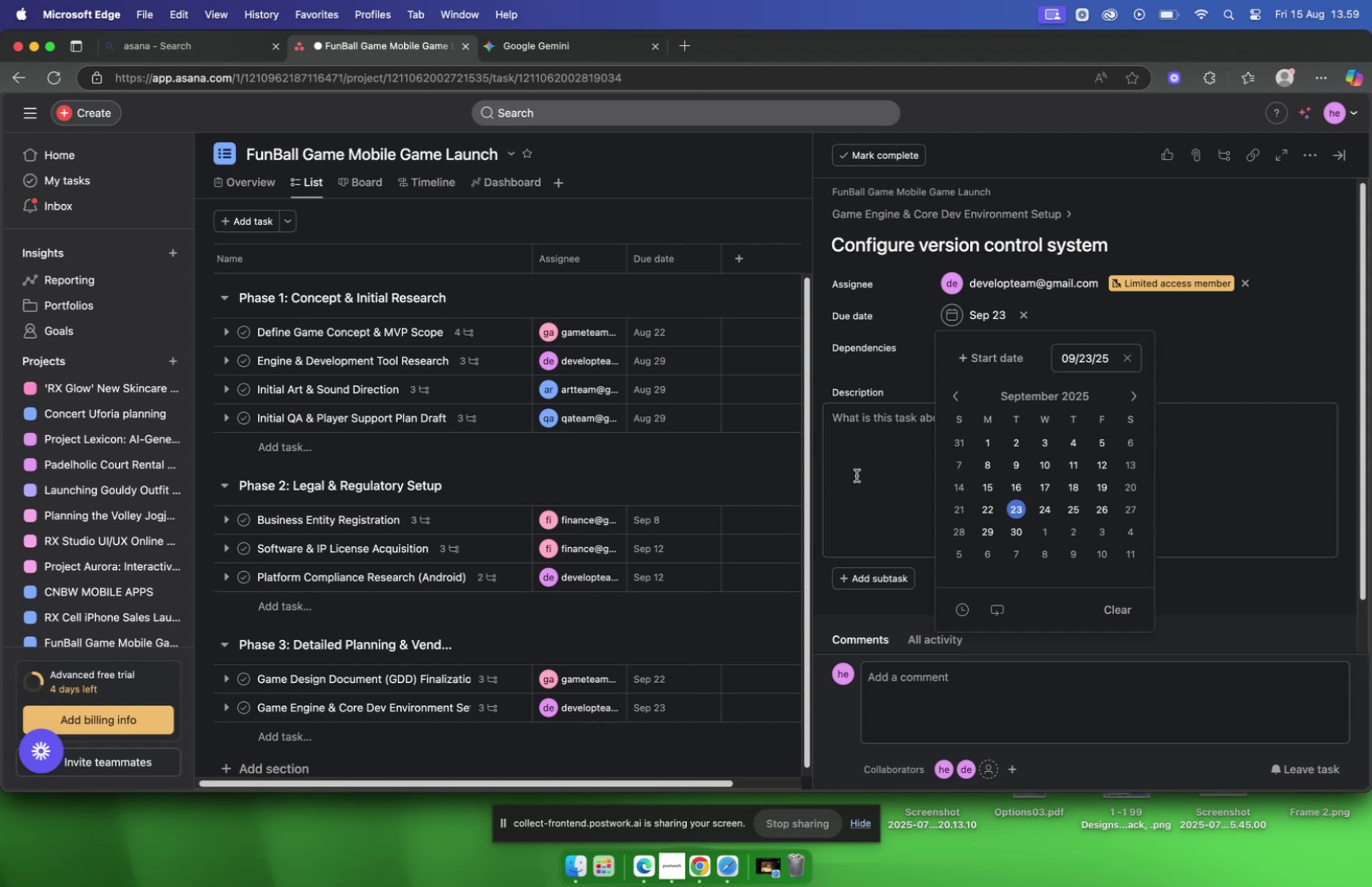 
left_click([857, 474])
 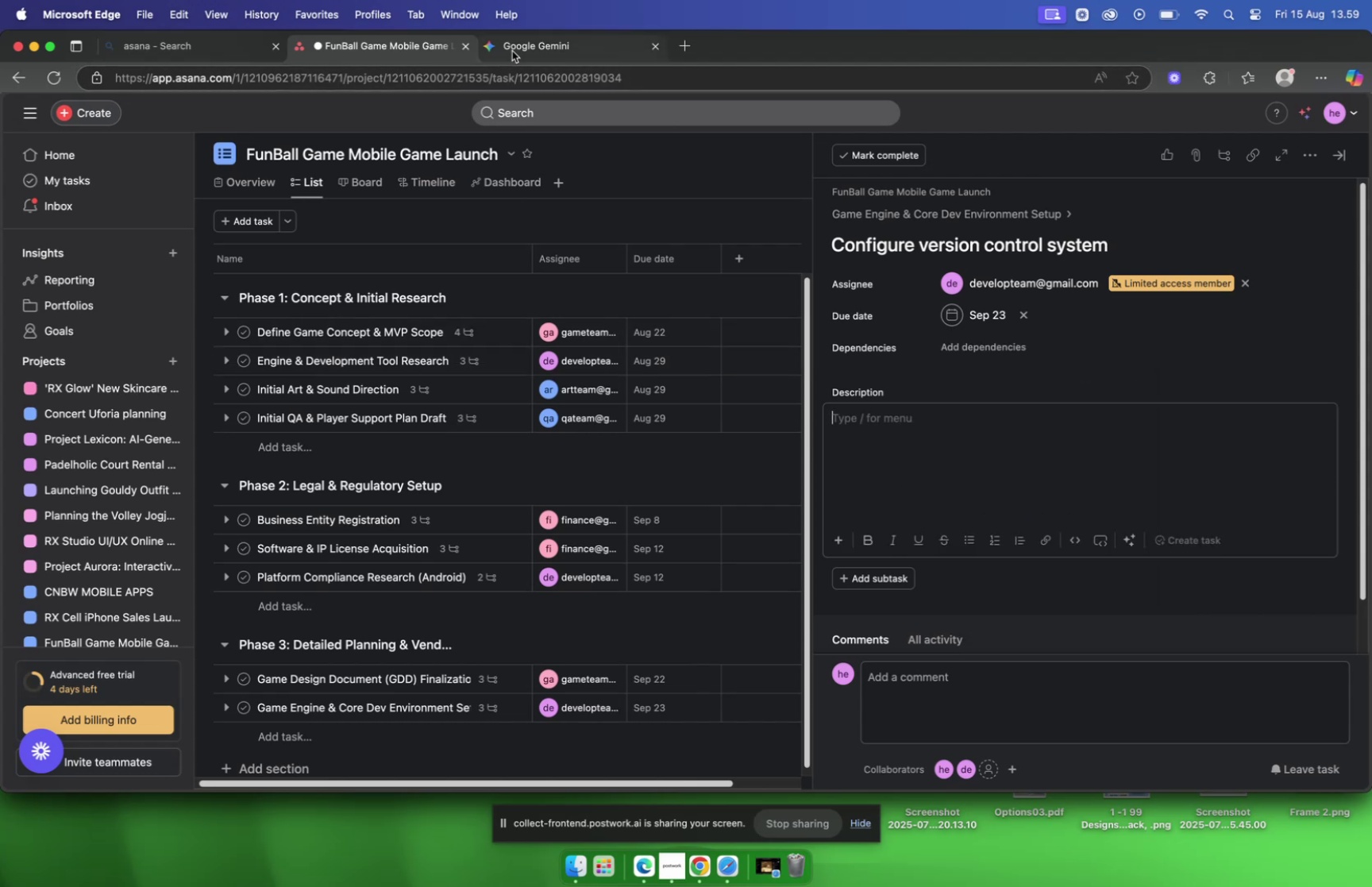 
left_click([512, 51])
 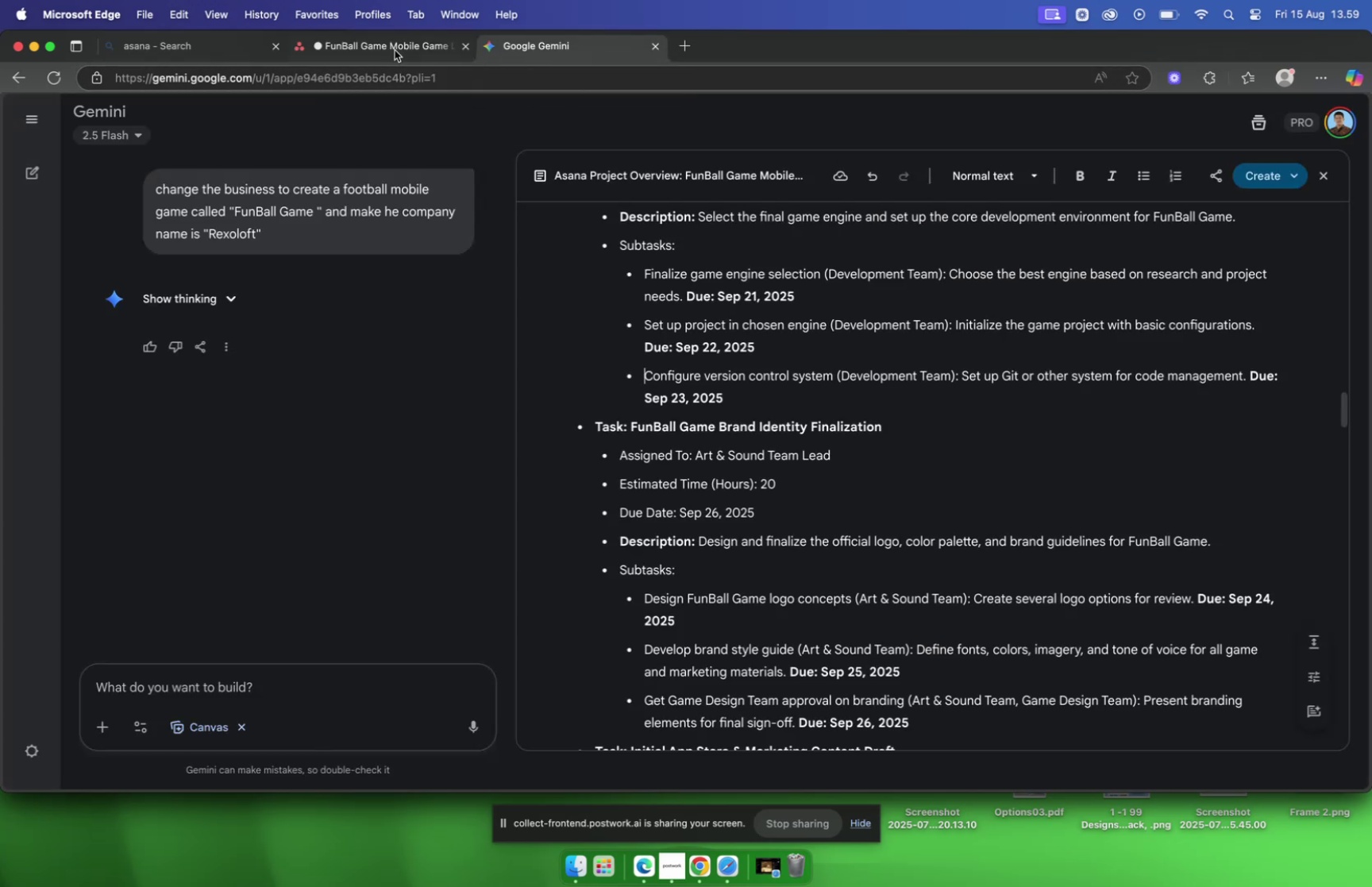 
left_click([366, 44])
 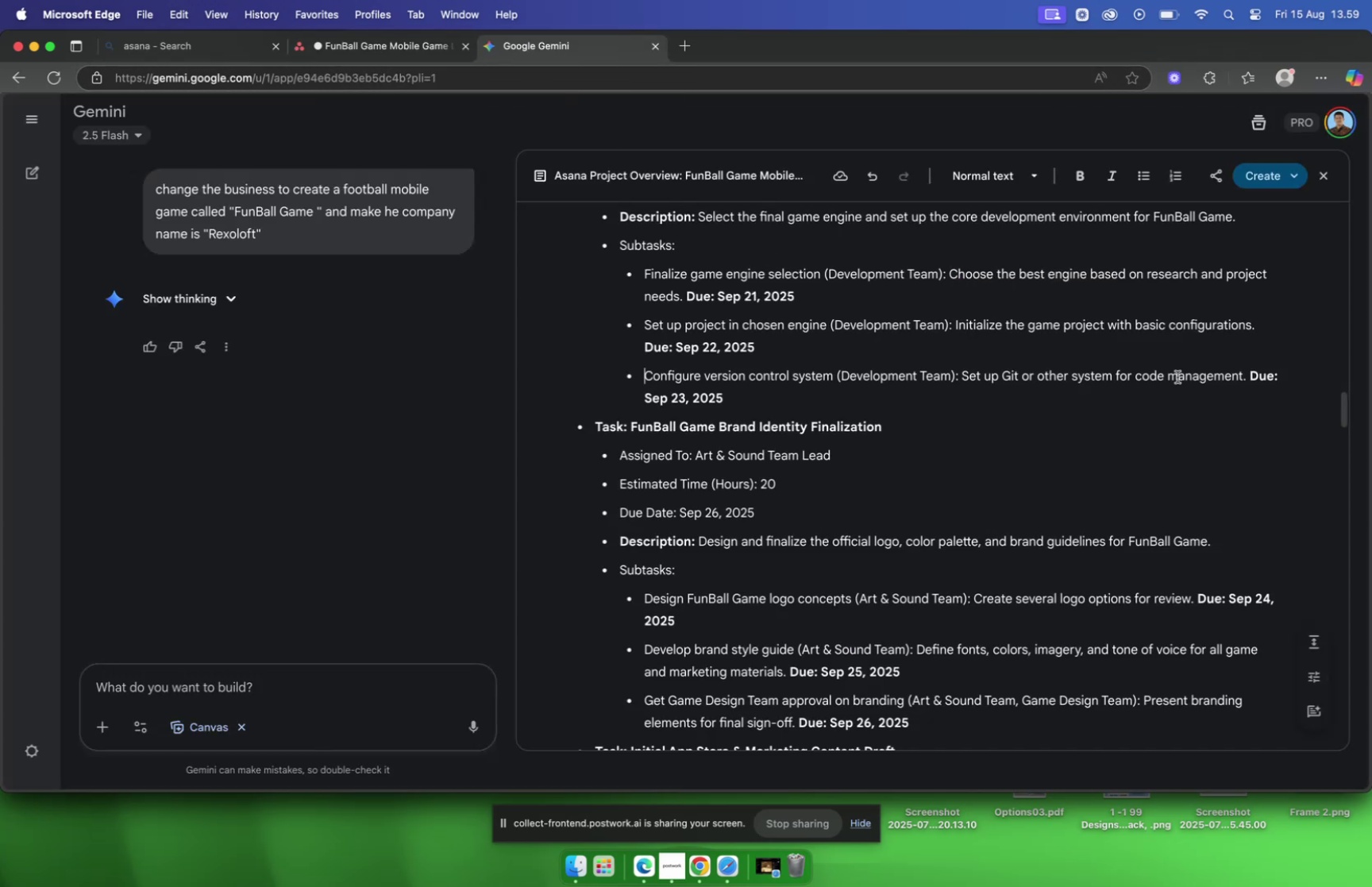 
left_click_drag(start_coordinate=[1247, 383], to_coordinate=[963, 386])
 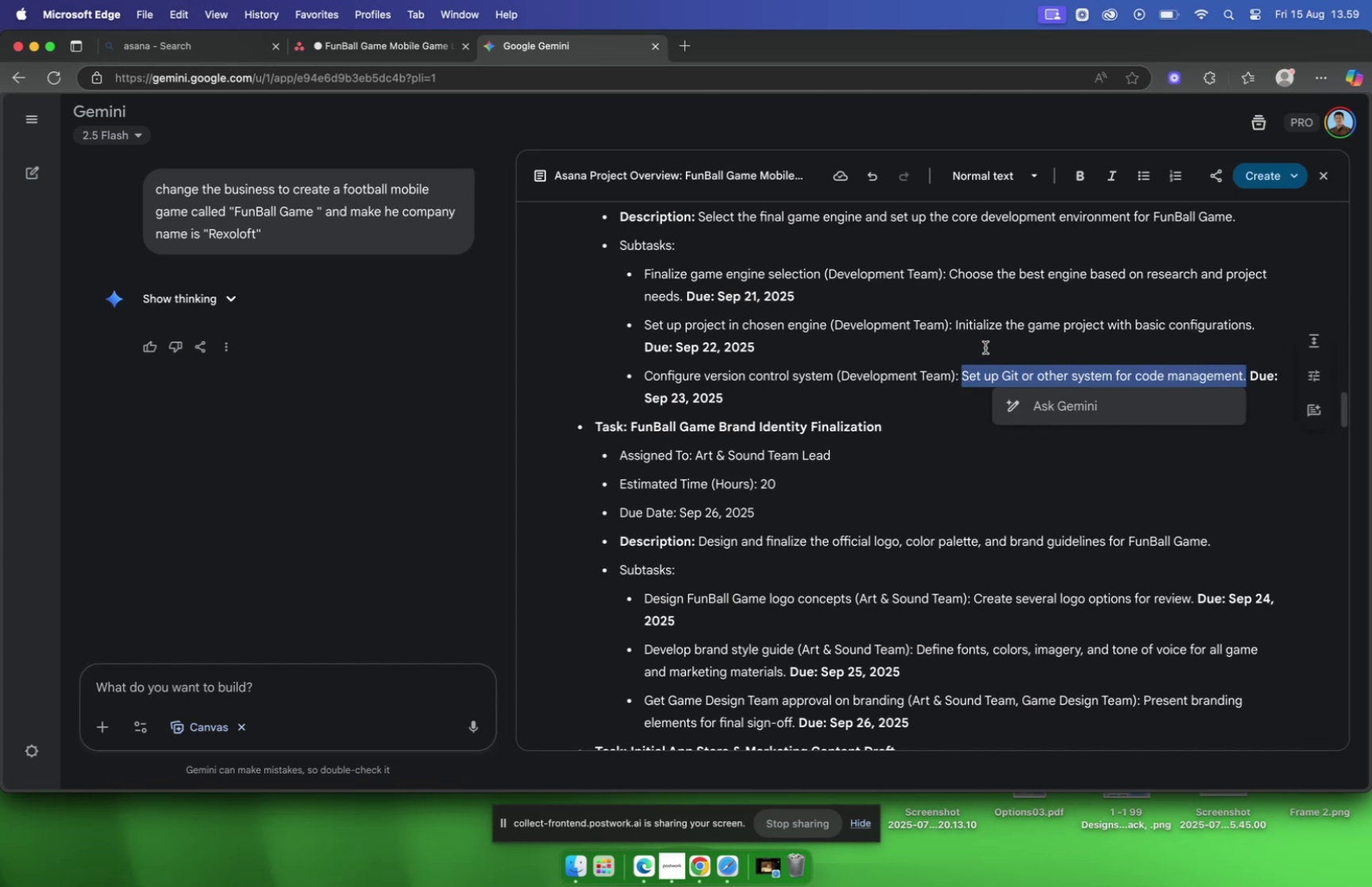 
key(Meta+C)
 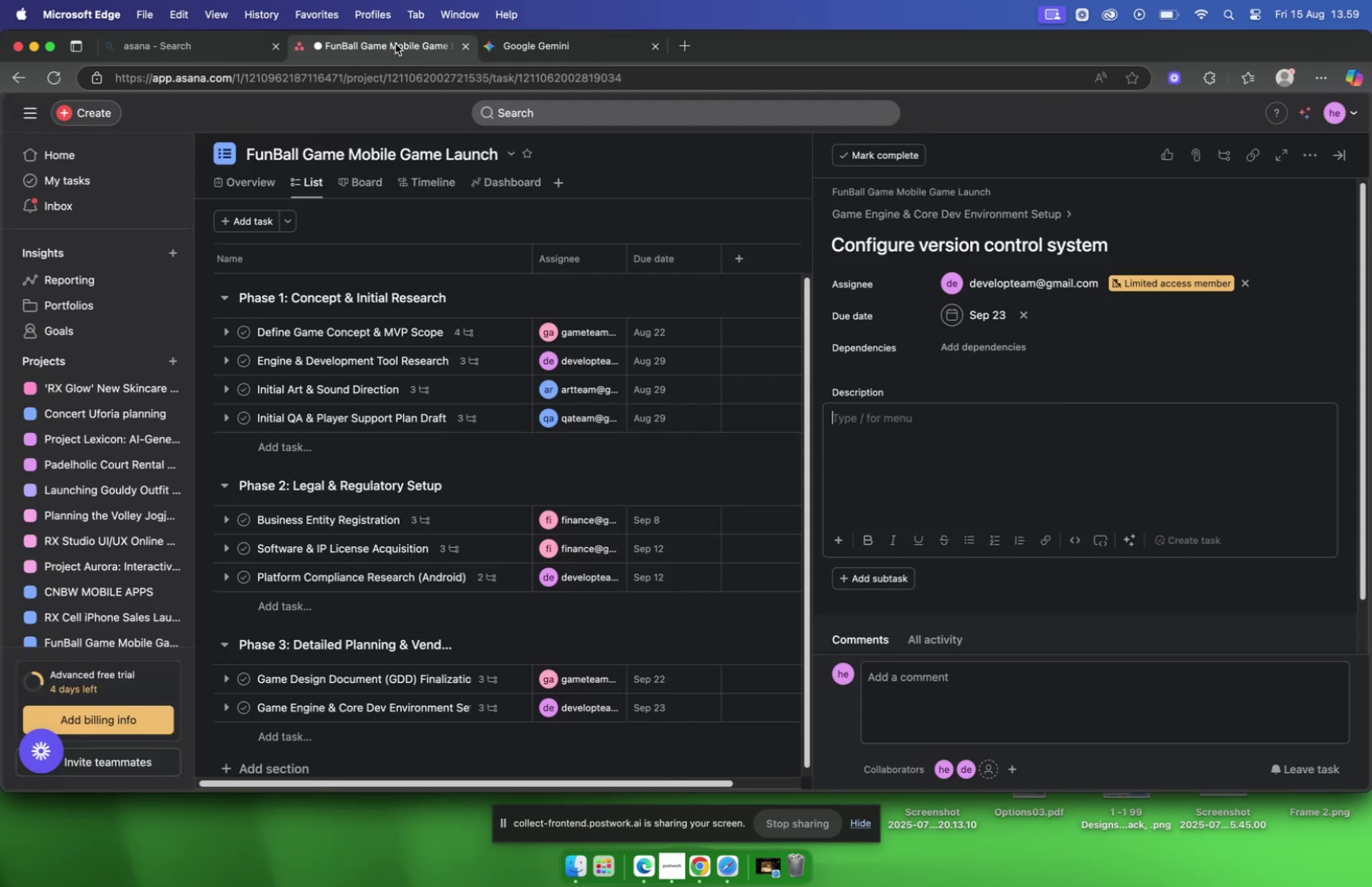 
left_click([923, 434])
 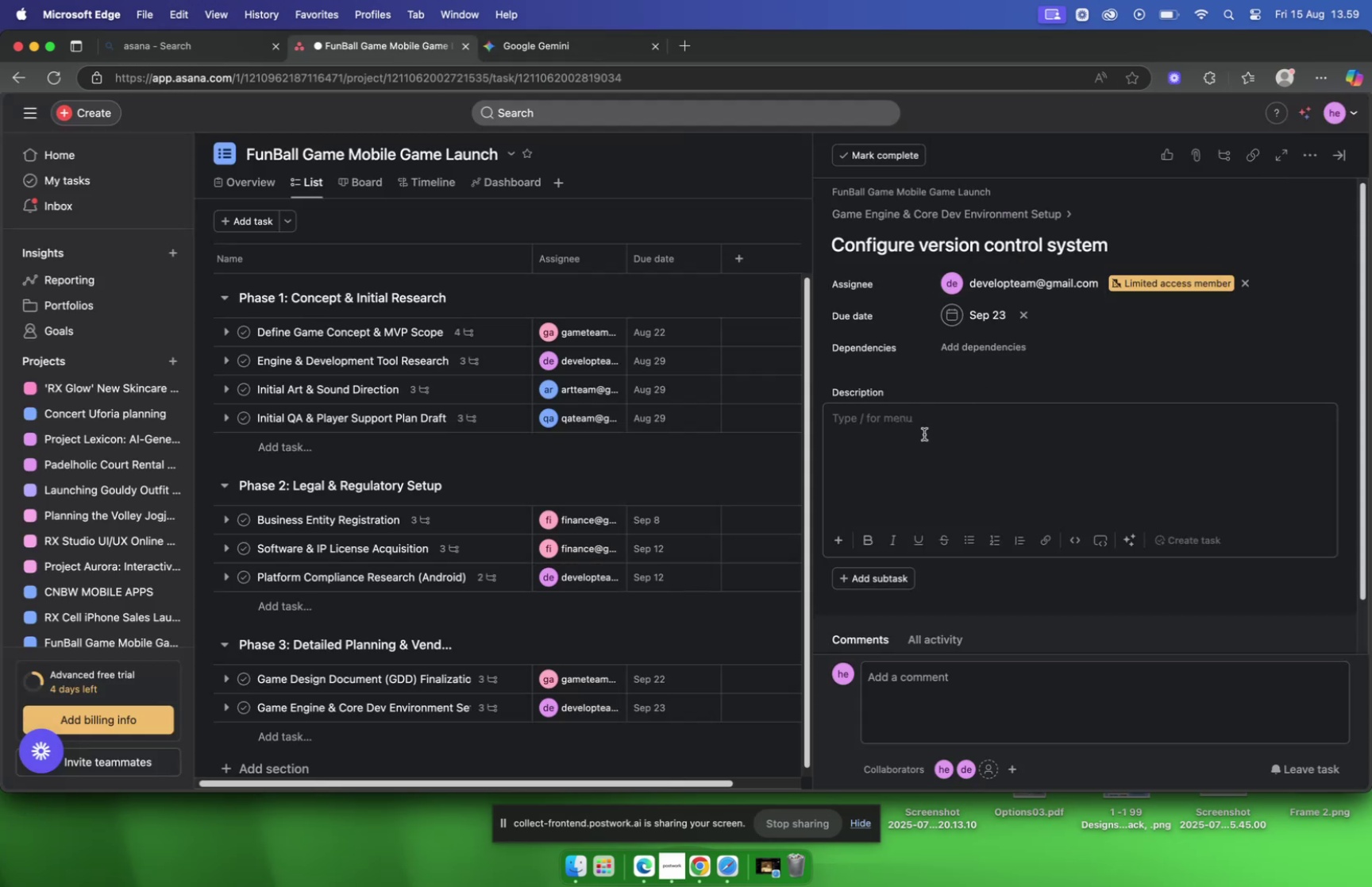 
key(Meta+V)
 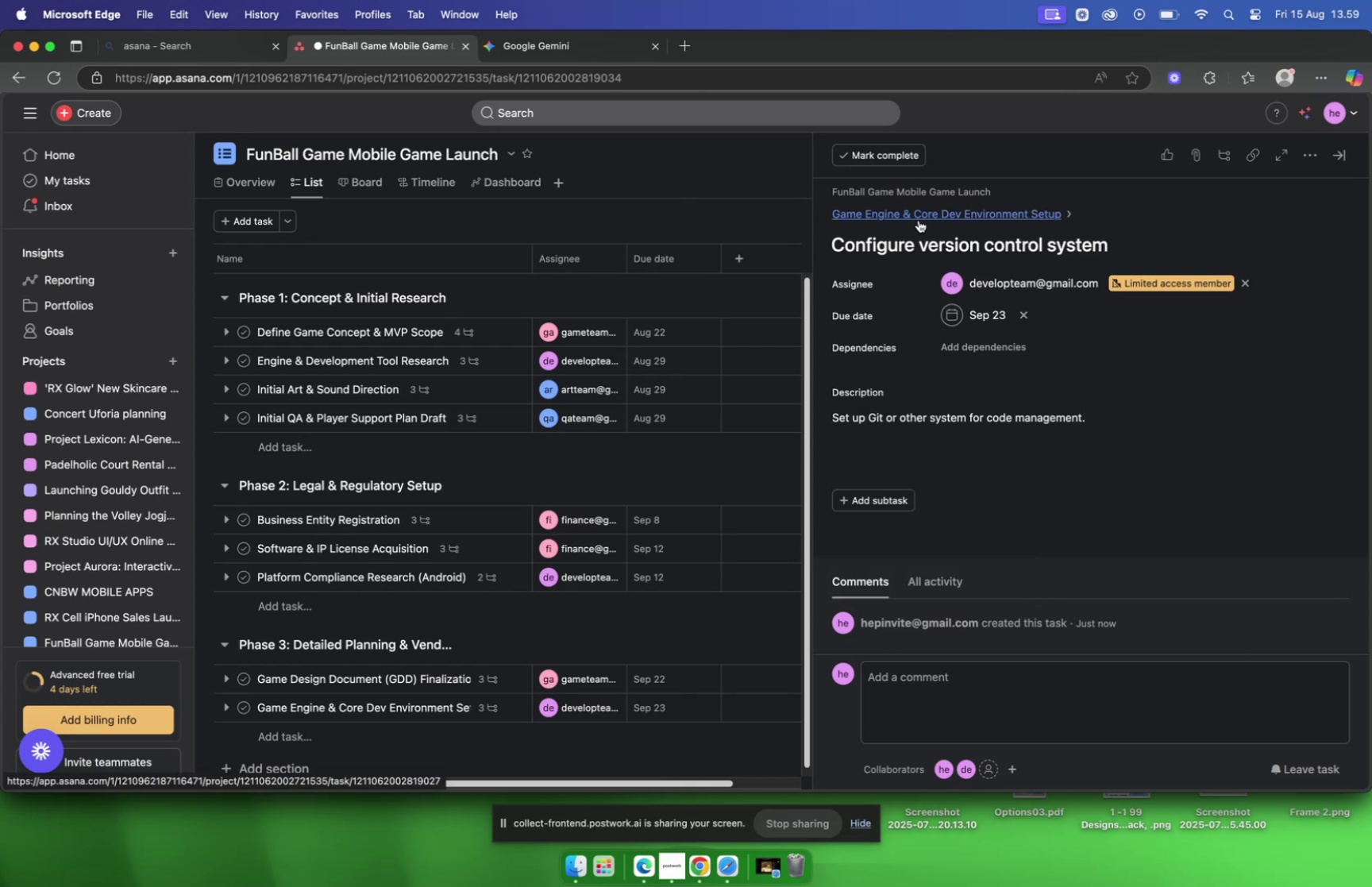 
wait(7.94)
 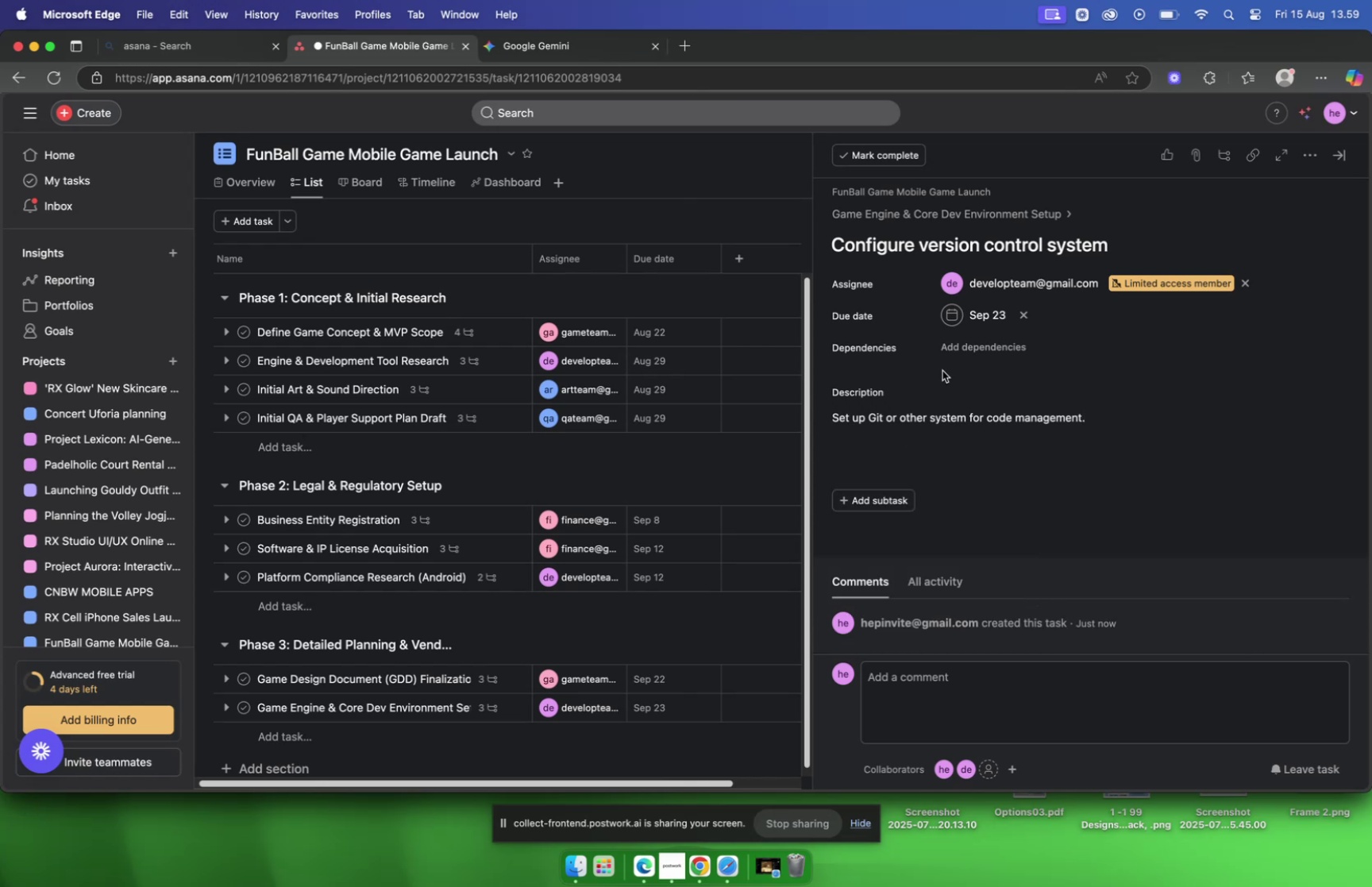 
left_click([919, 219])
 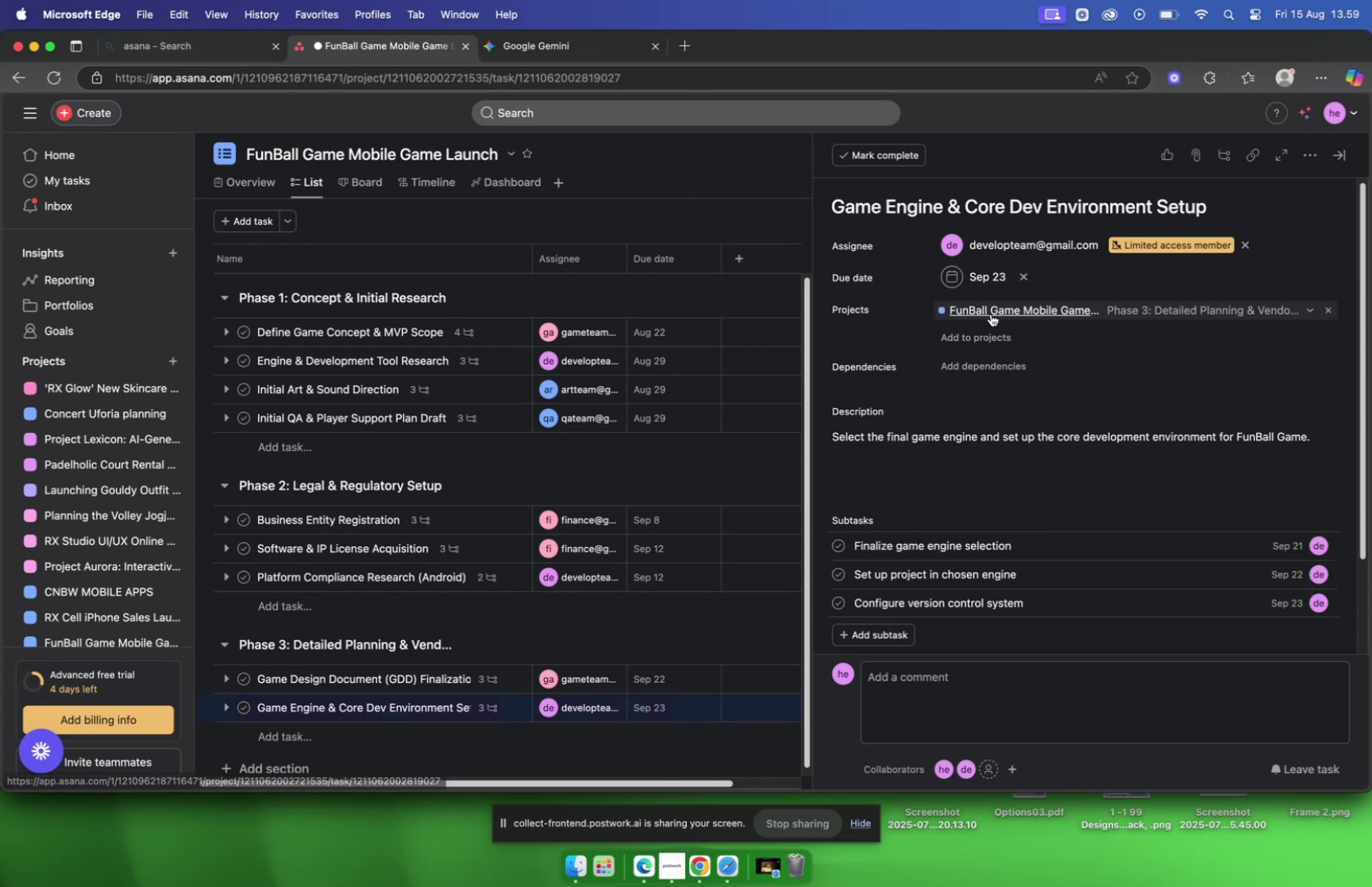 
scroll: coordinate [757, 283], scroll_direction: down, amount: 8.0
 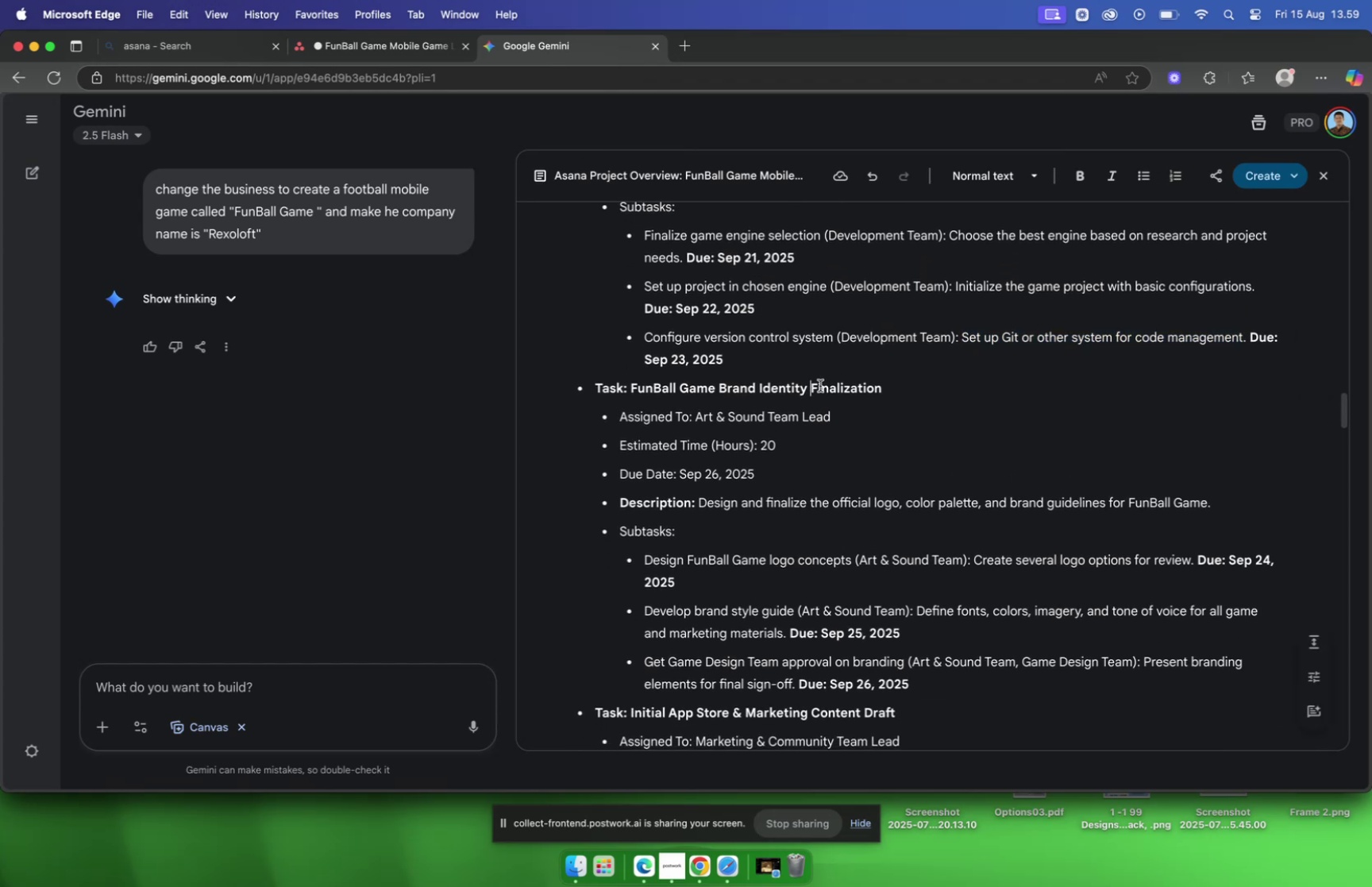 
left_click([878, 391])
 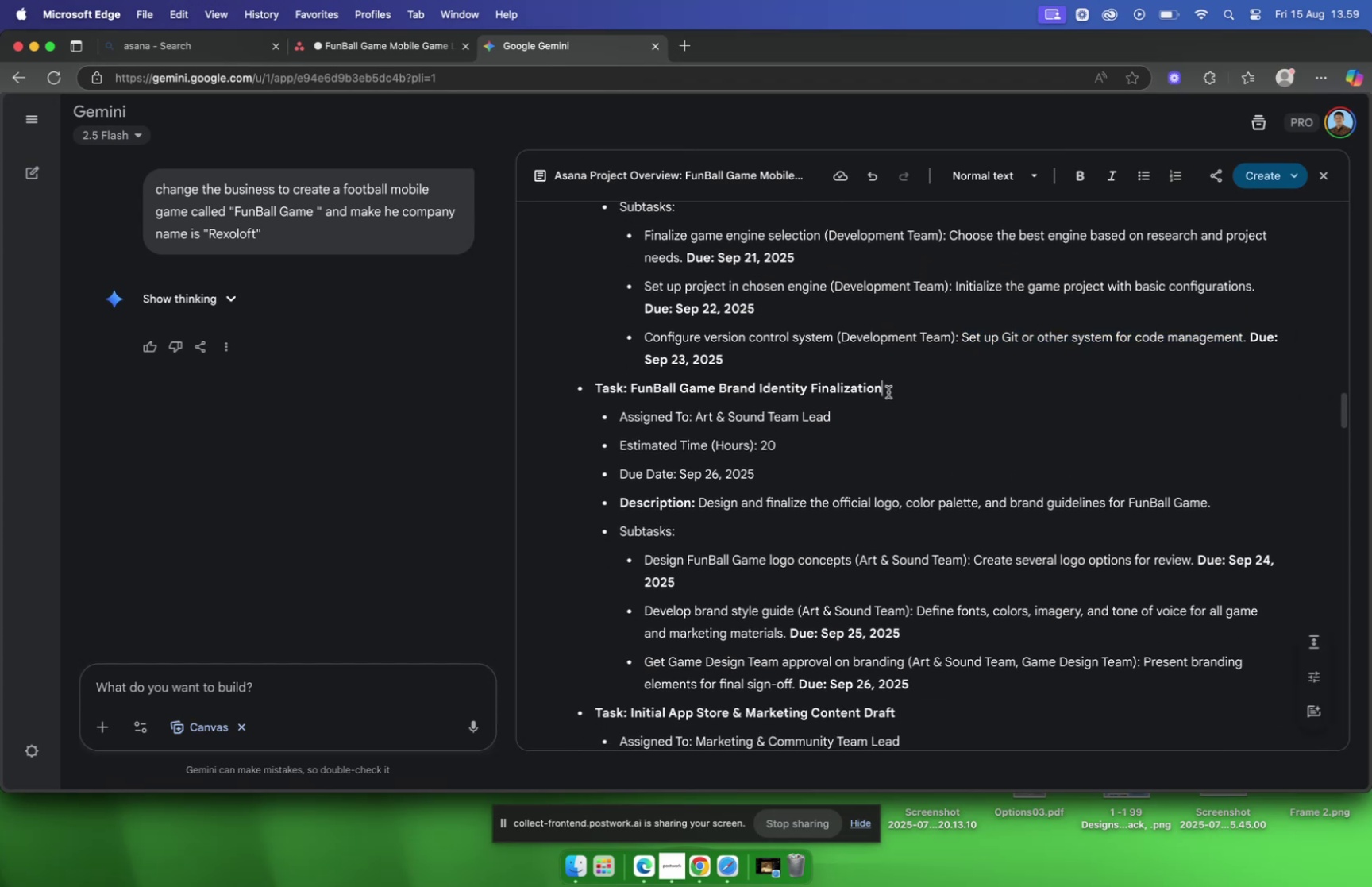 
left_click_drag(start_coordinate=[888, 391], to_coordinate=[632, 395])
 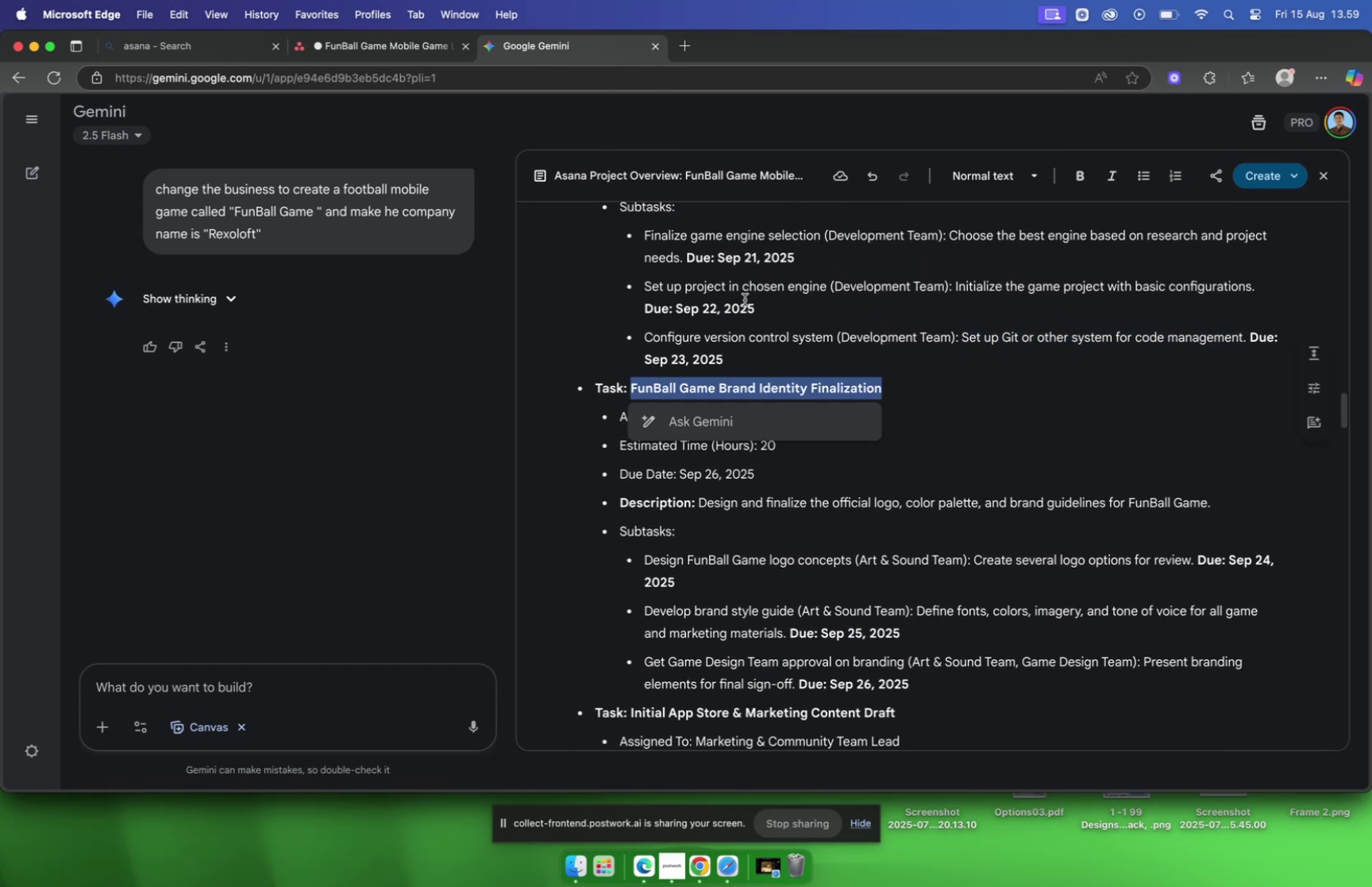 
key(Meta+C)
 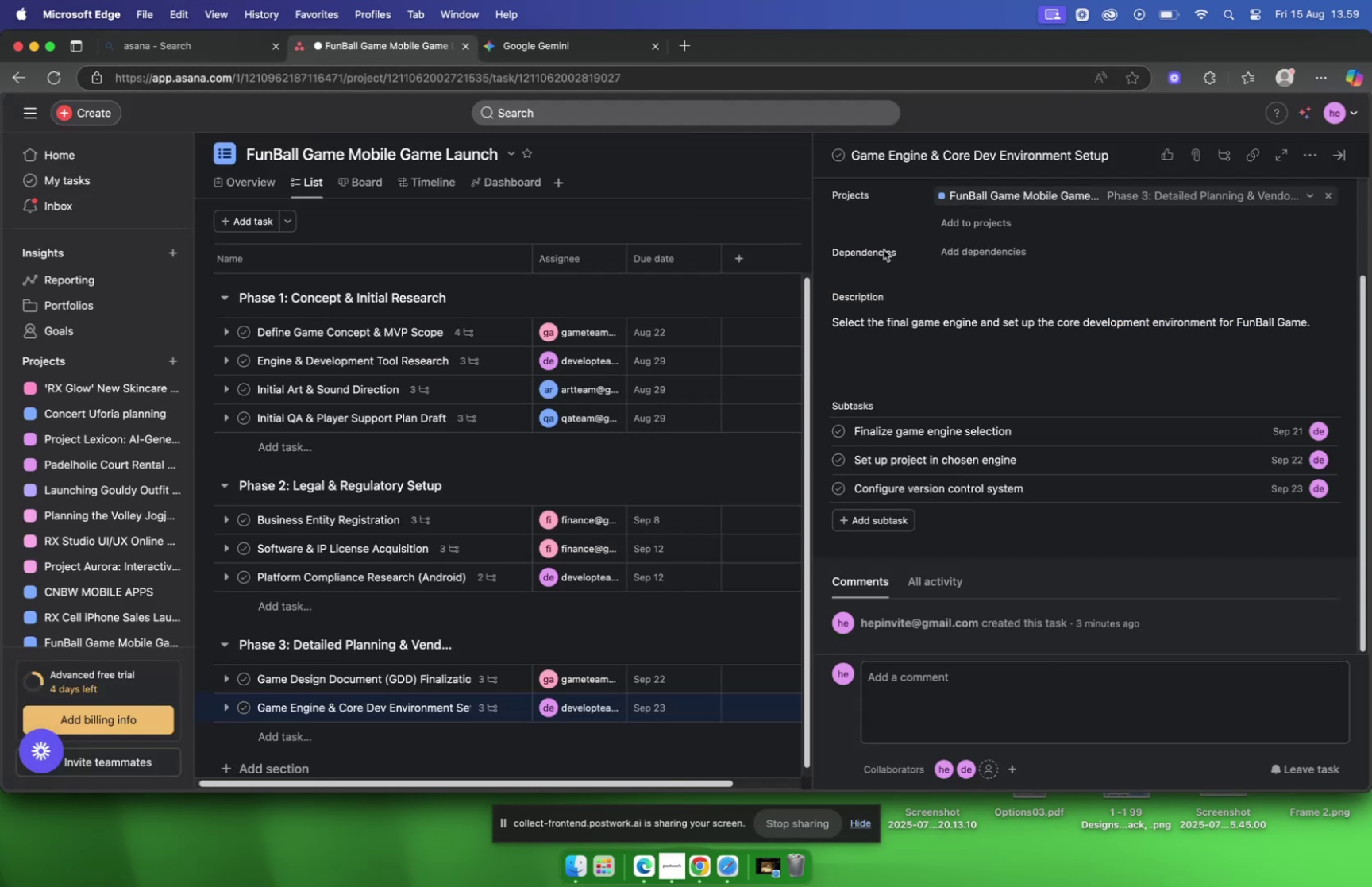 
scroll: coordinate [525, 482], scroll_direction: down, amount: 11.0
 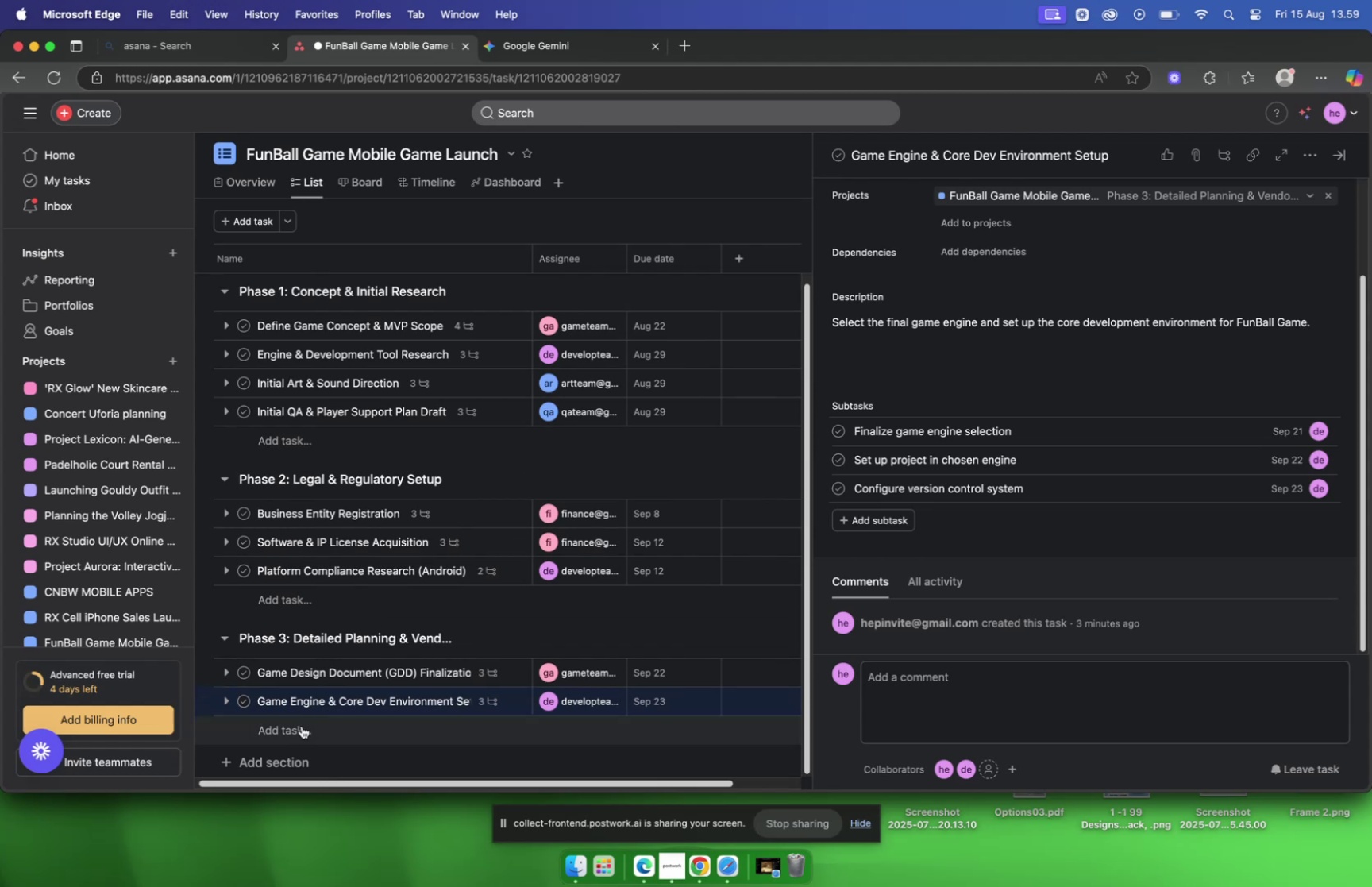 
left_click([302, 725])
 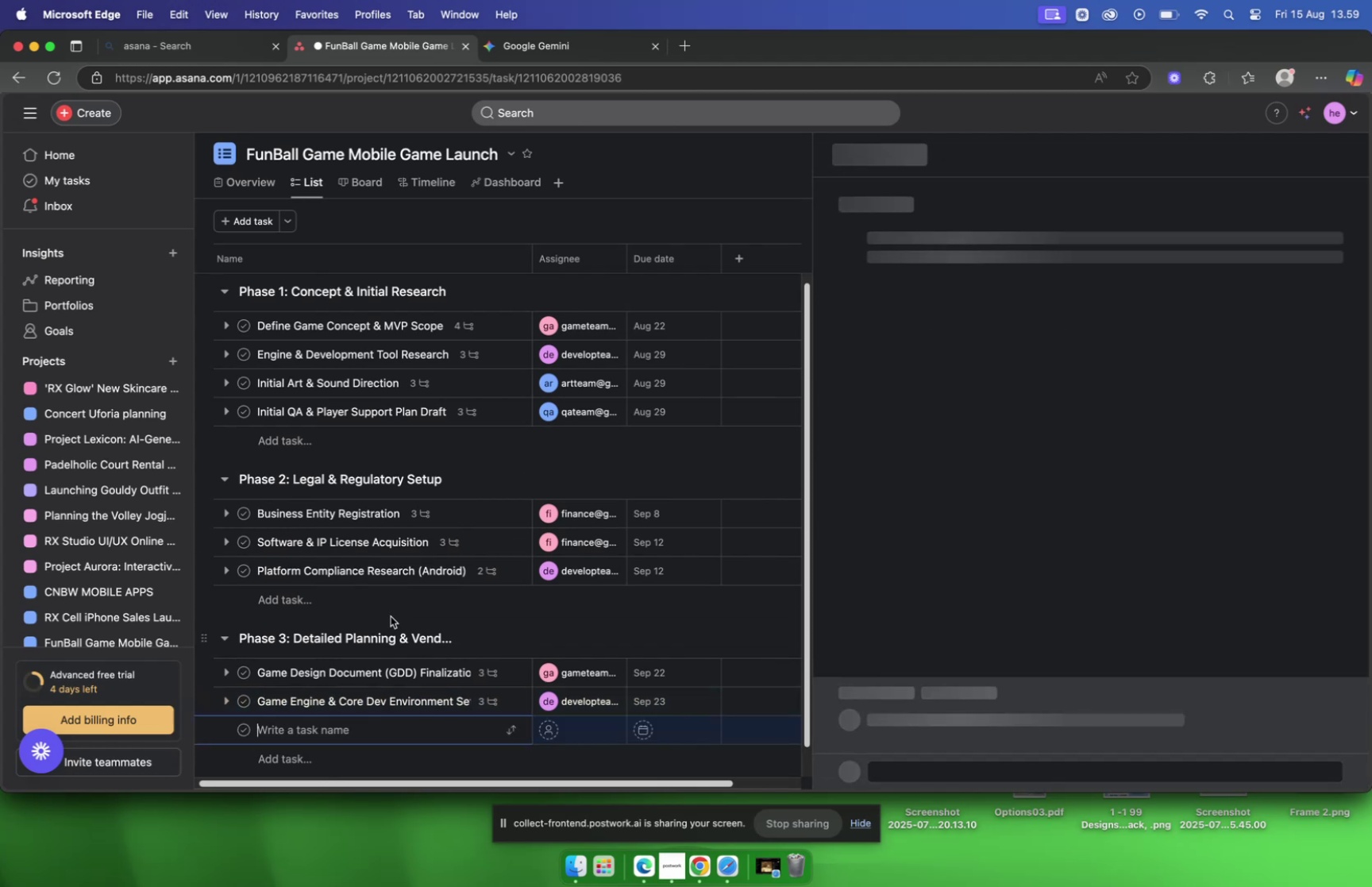 
key(Meta+V)
 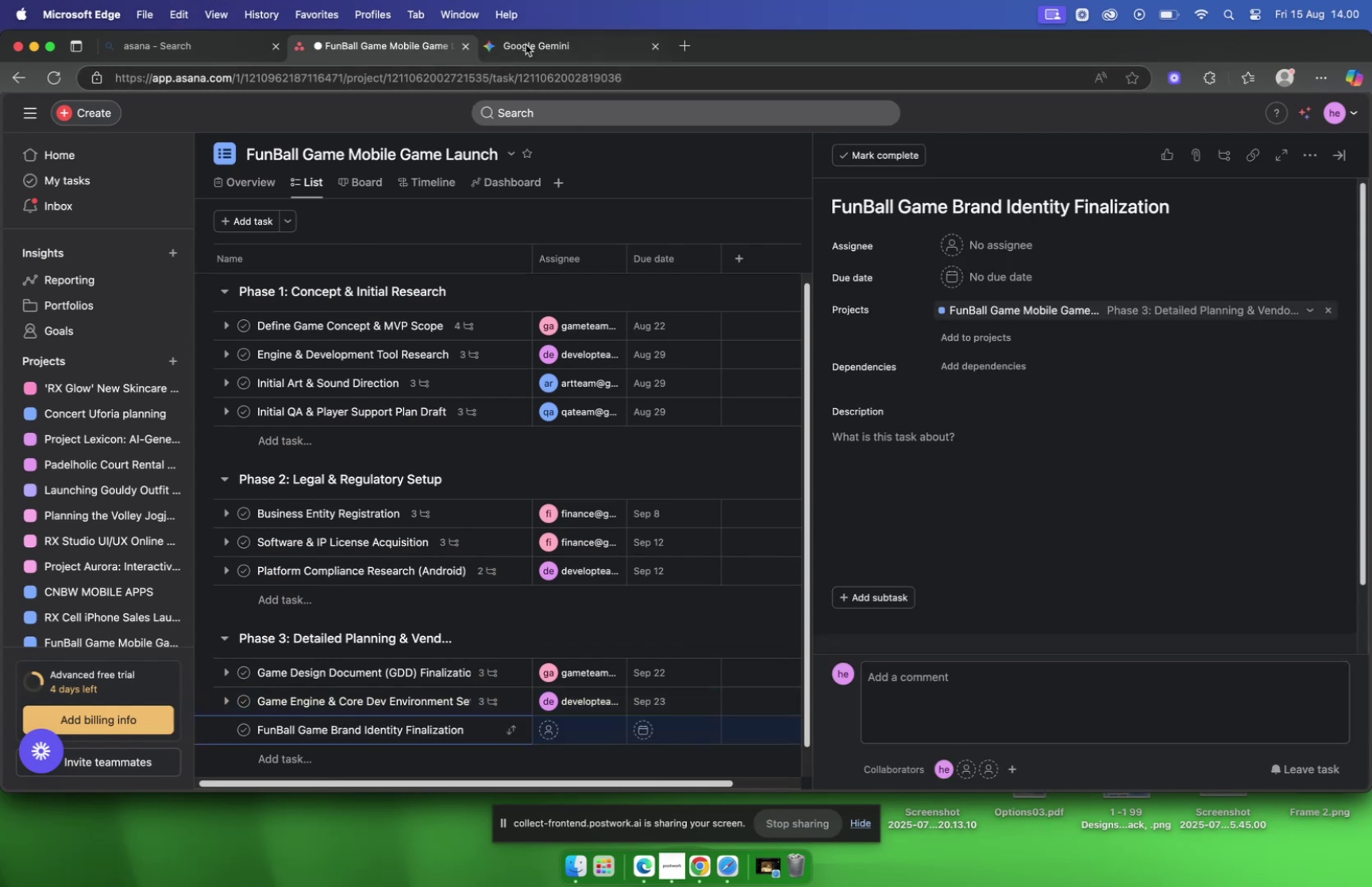 
left_click([526, 46])
 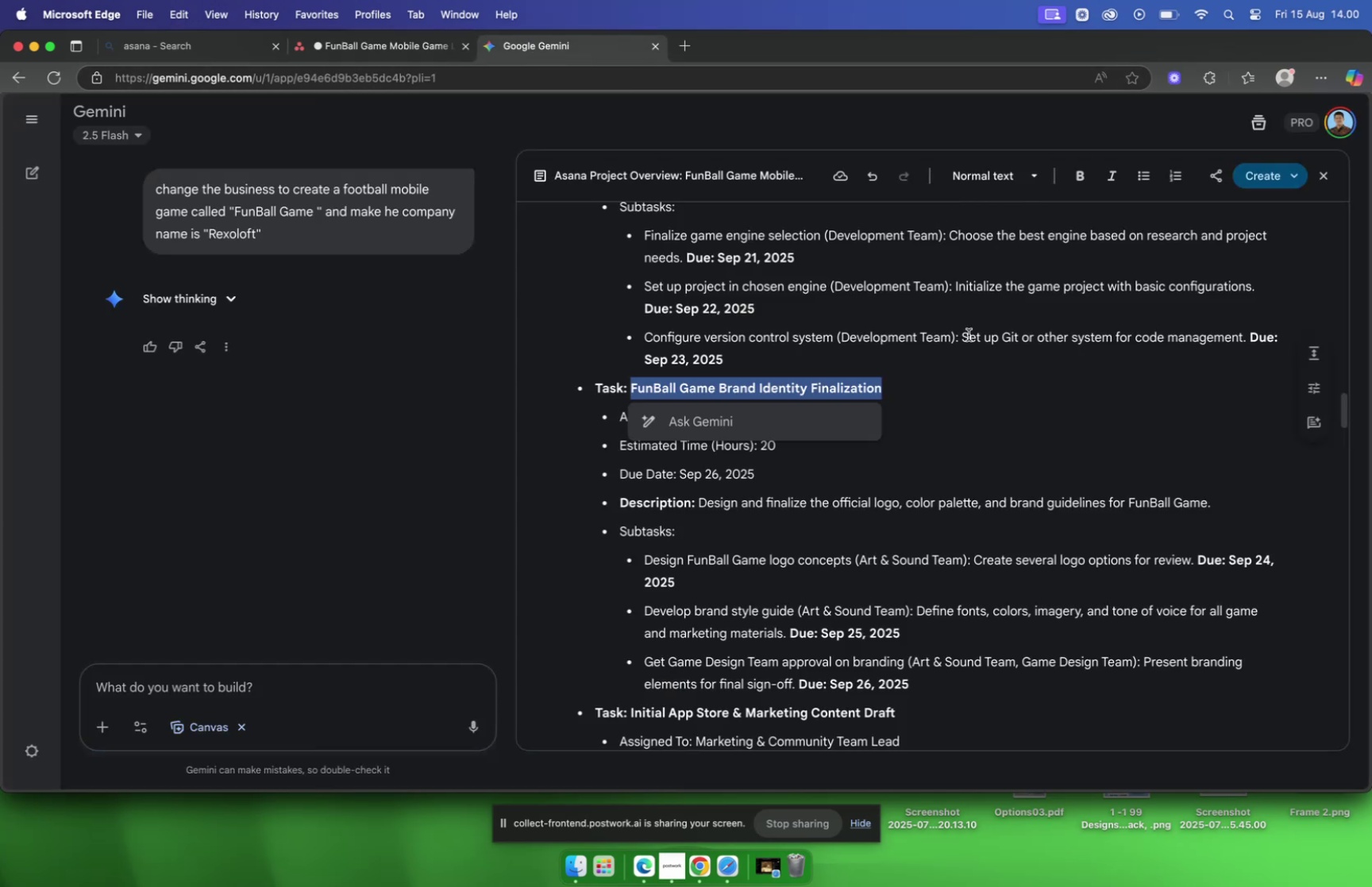 
left_click([969, 334])
 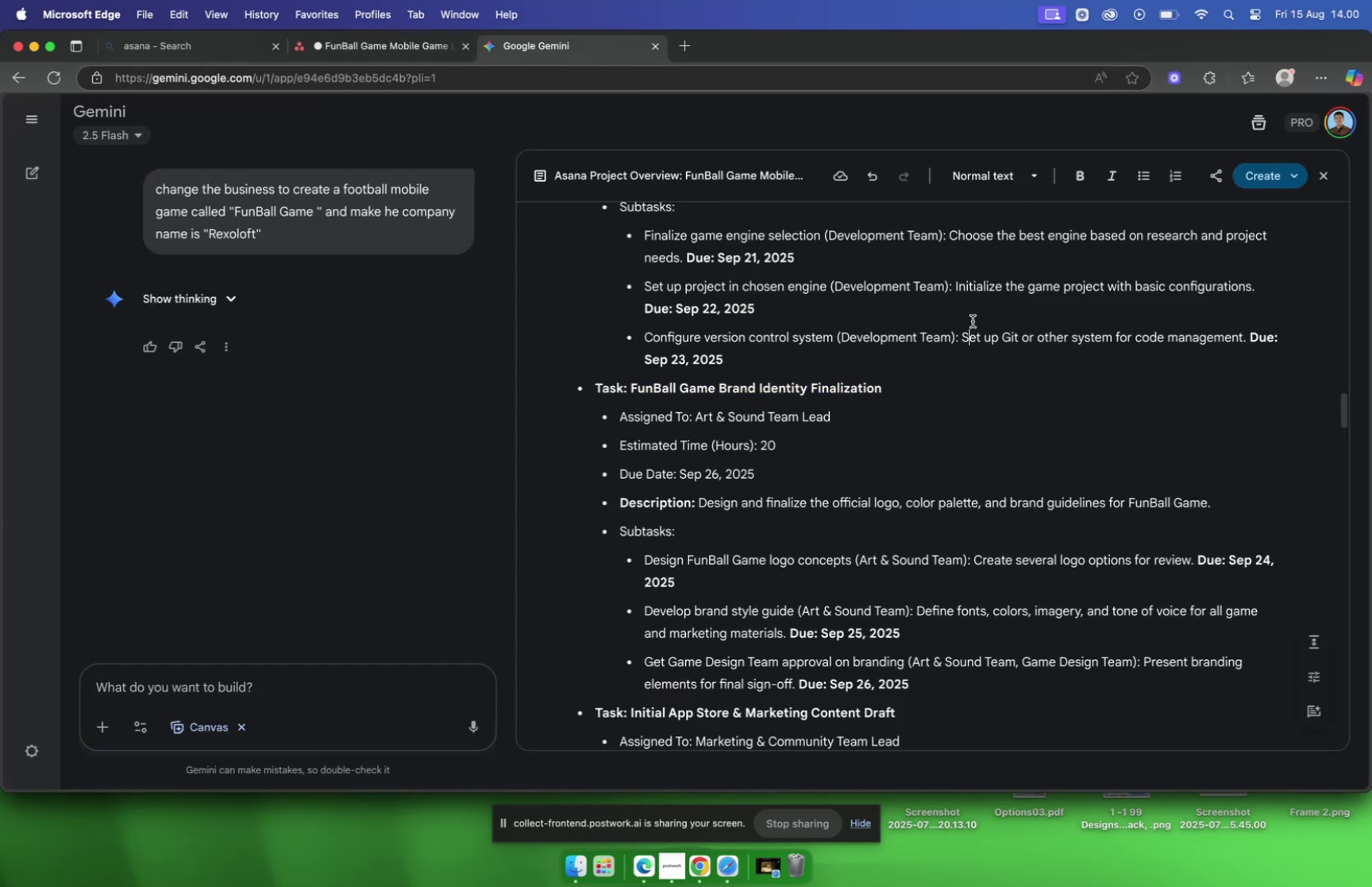 
scroll: coordinate [973, 320], scroll_direction: down, amount: 2.0
 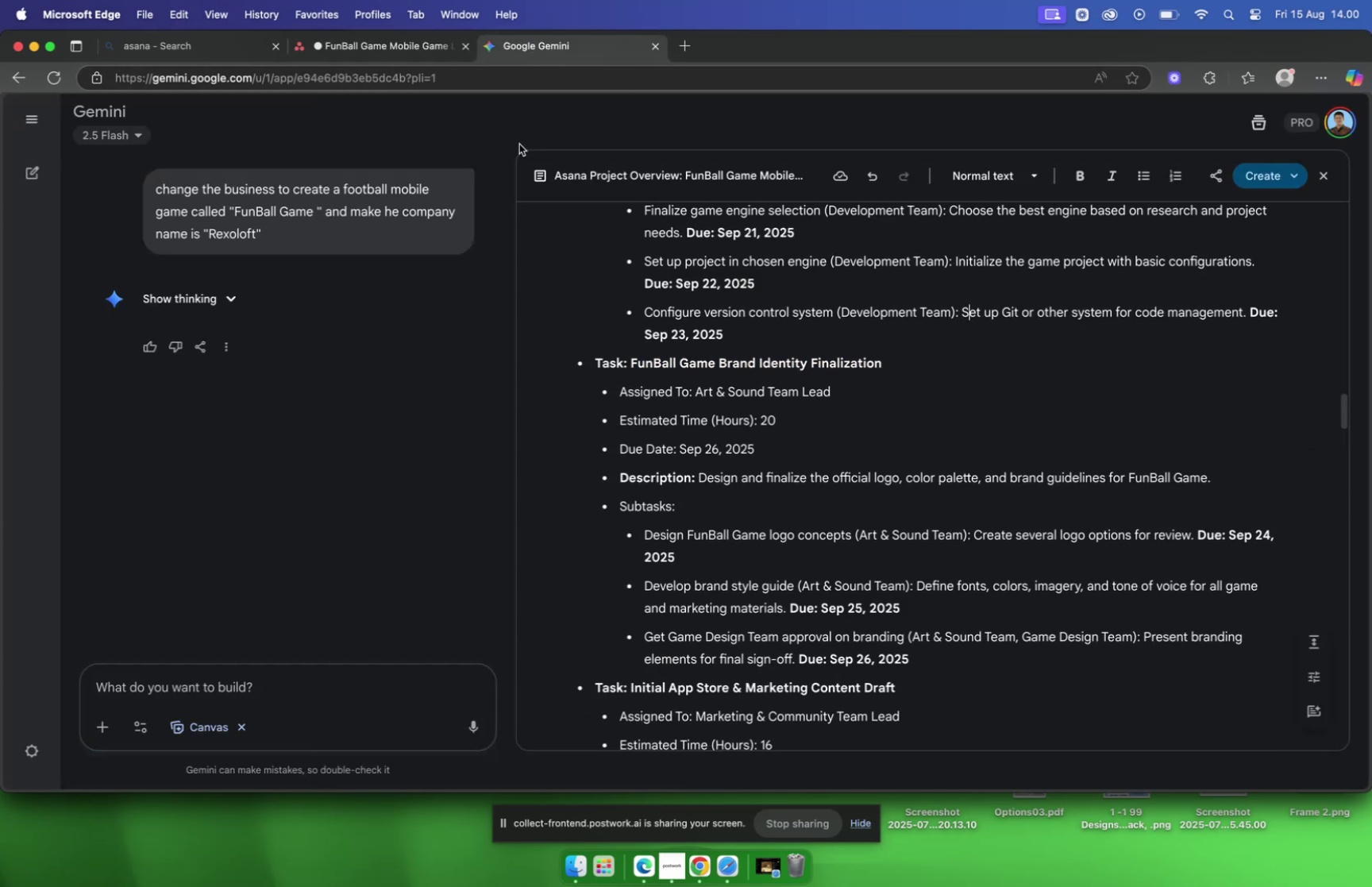 
left_click([378, 48])
 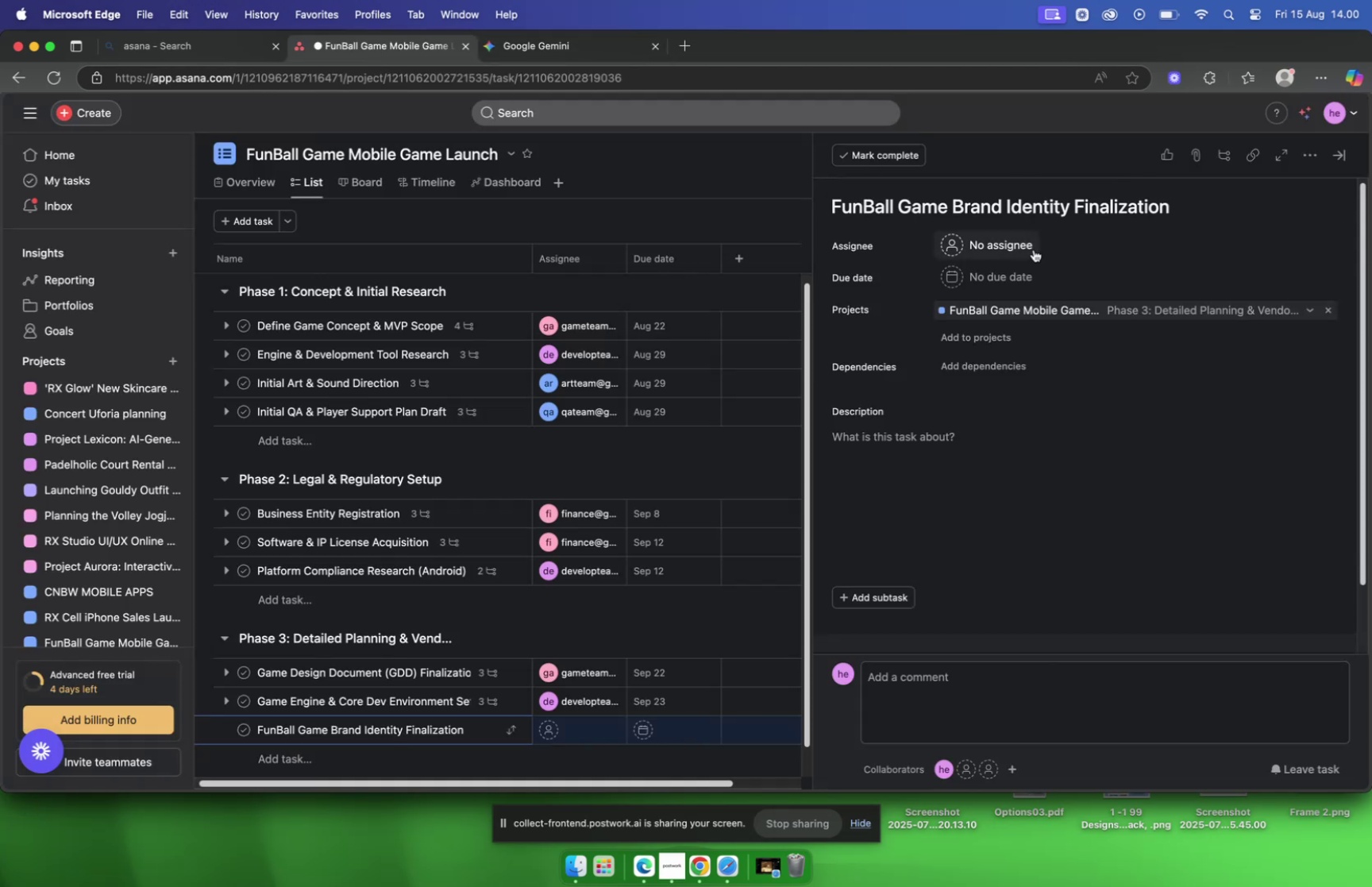 
left_click([1034, 249])
 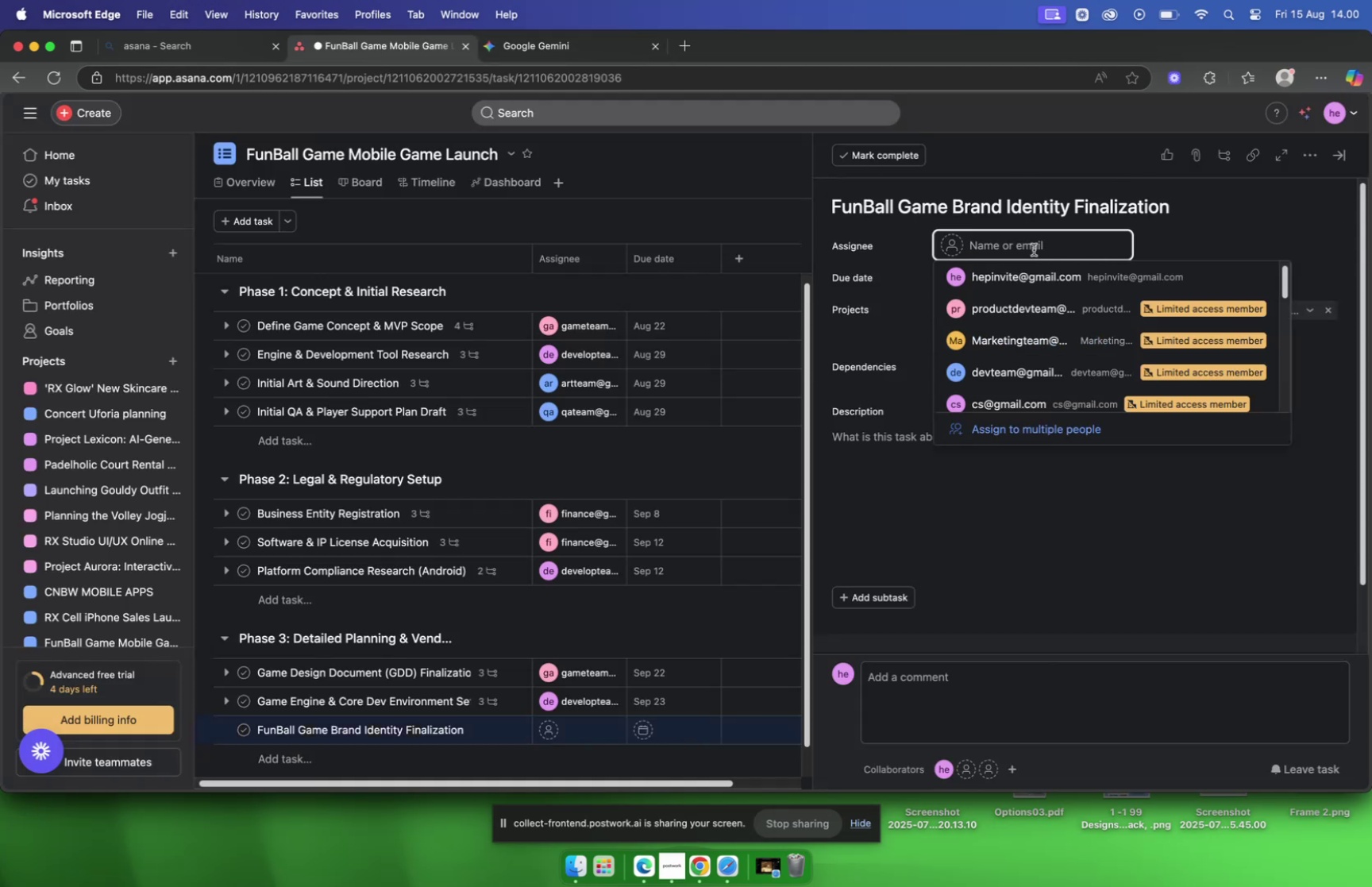 
type(art)
 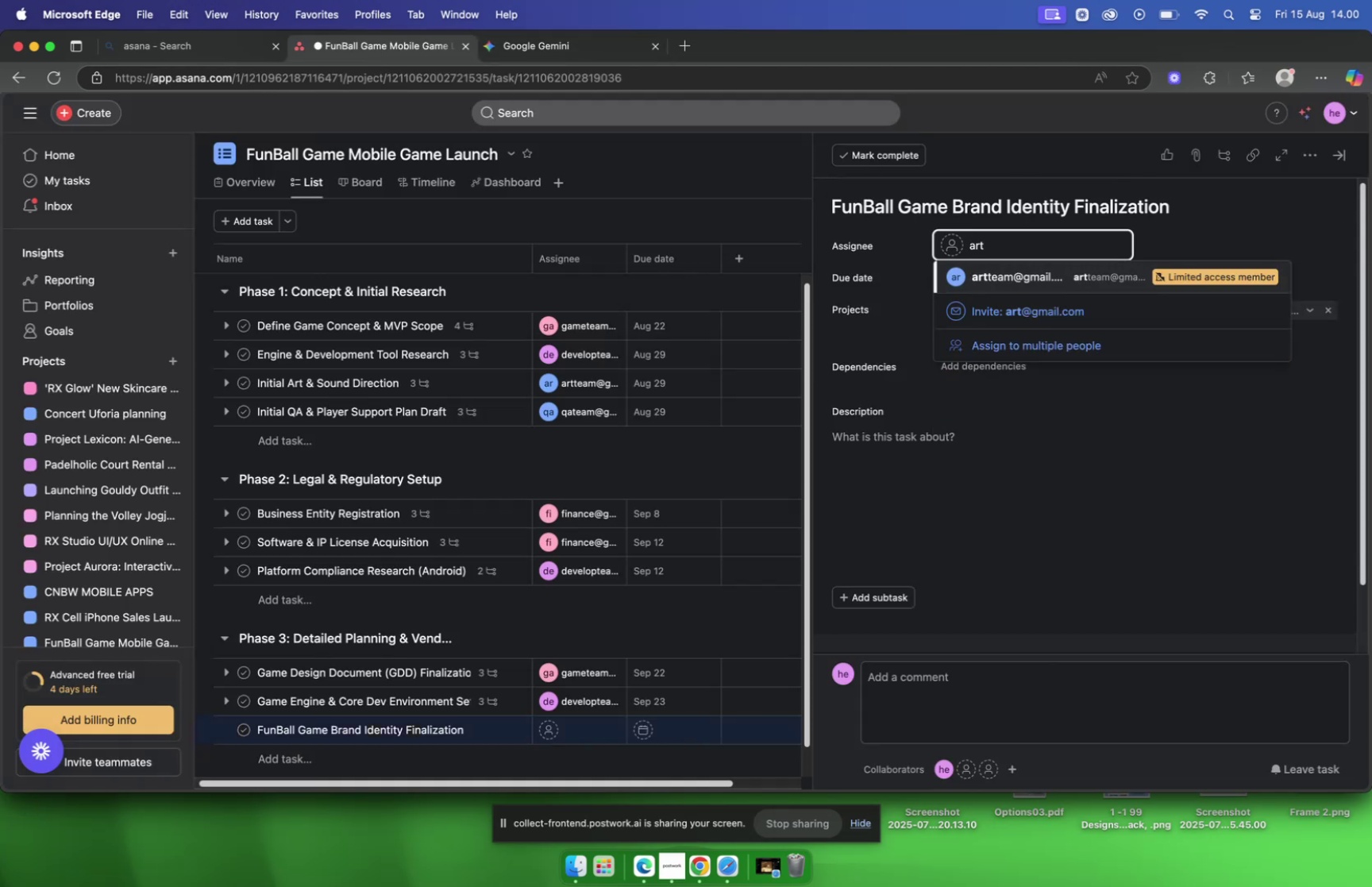 
key(Enter)
 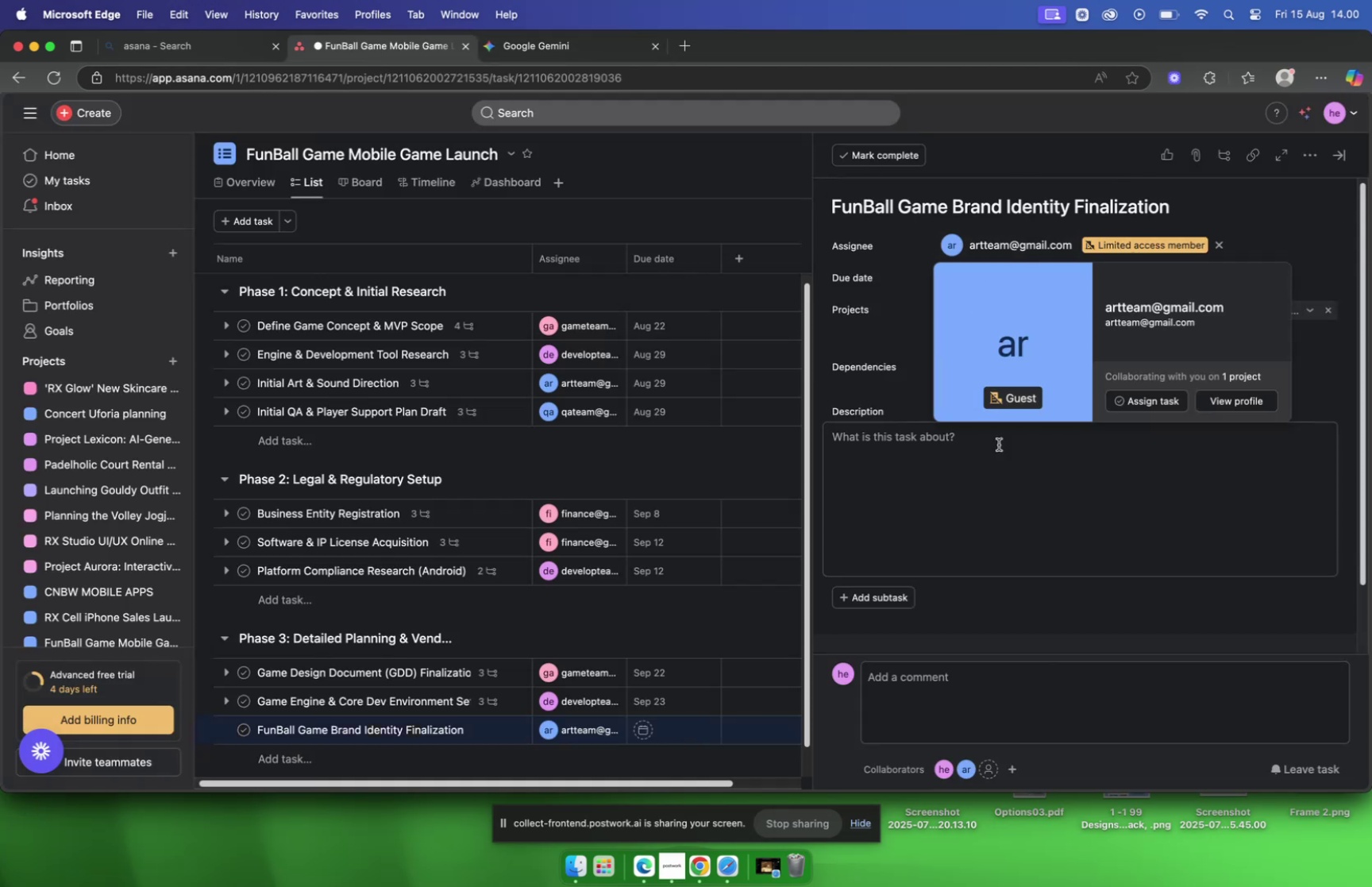 
left_click([993, 475])
 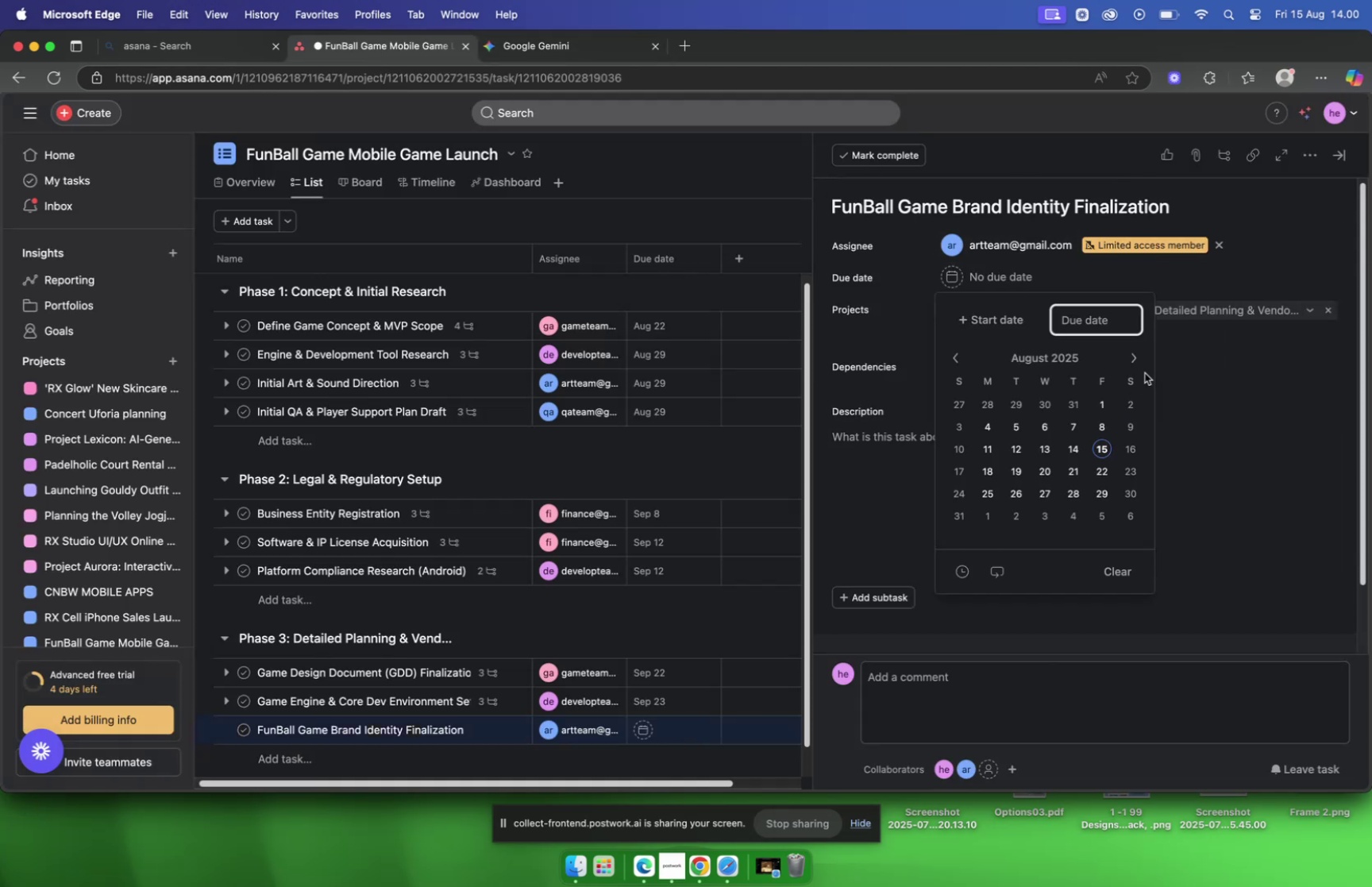 
left_click([1139, 366])
 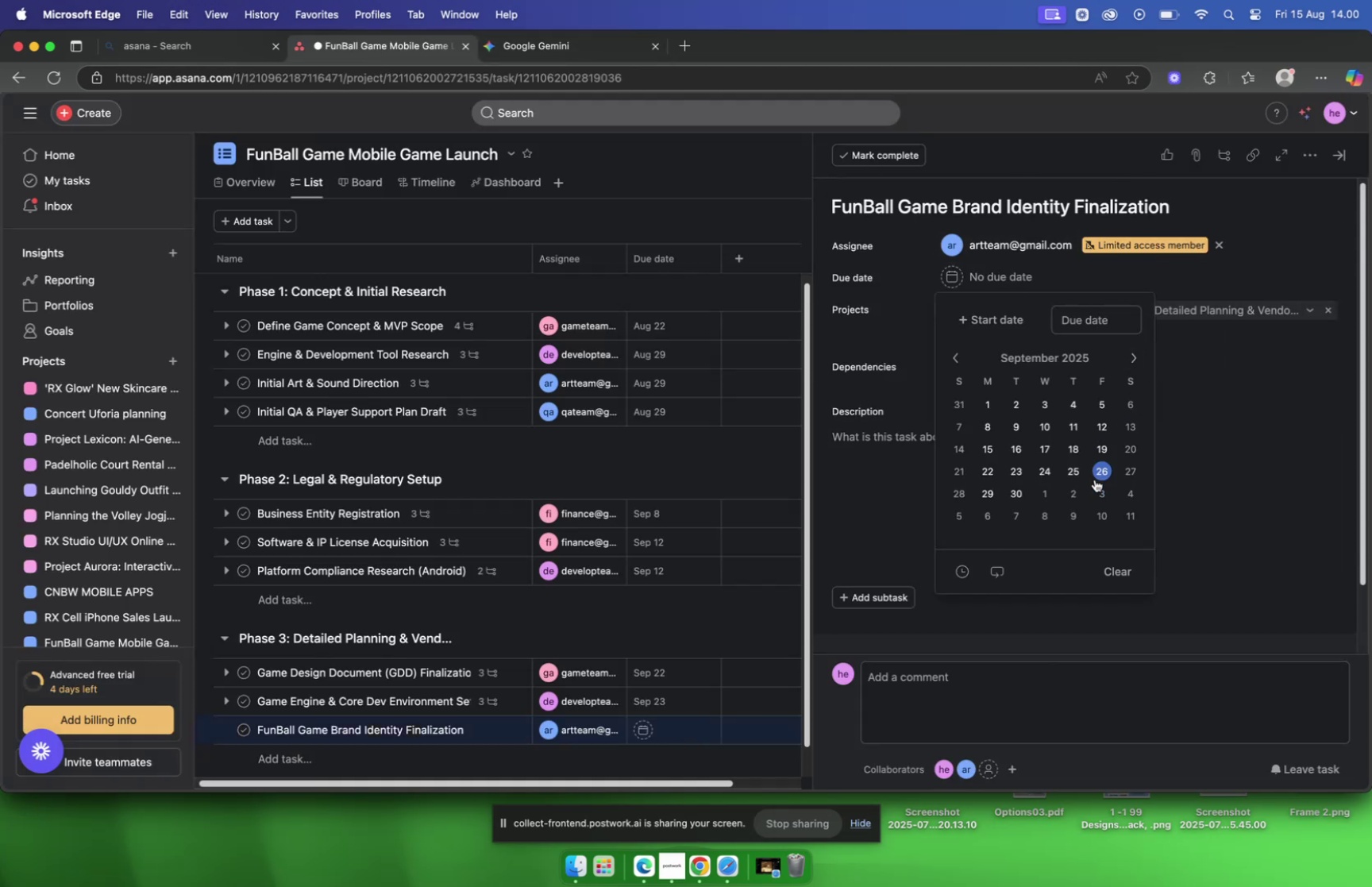 
left_click([1096, 475])
 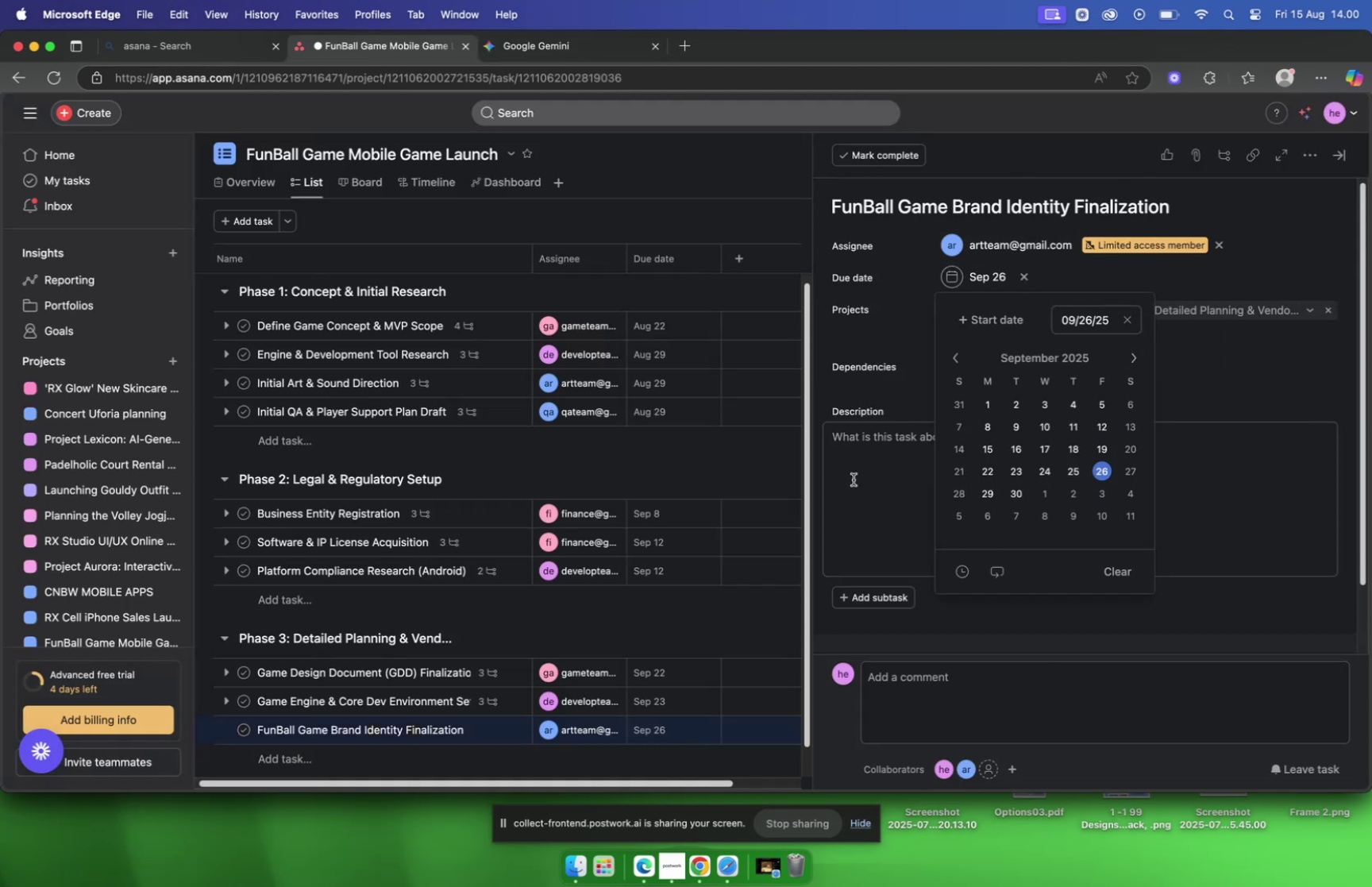 
left_click([854, 478])
 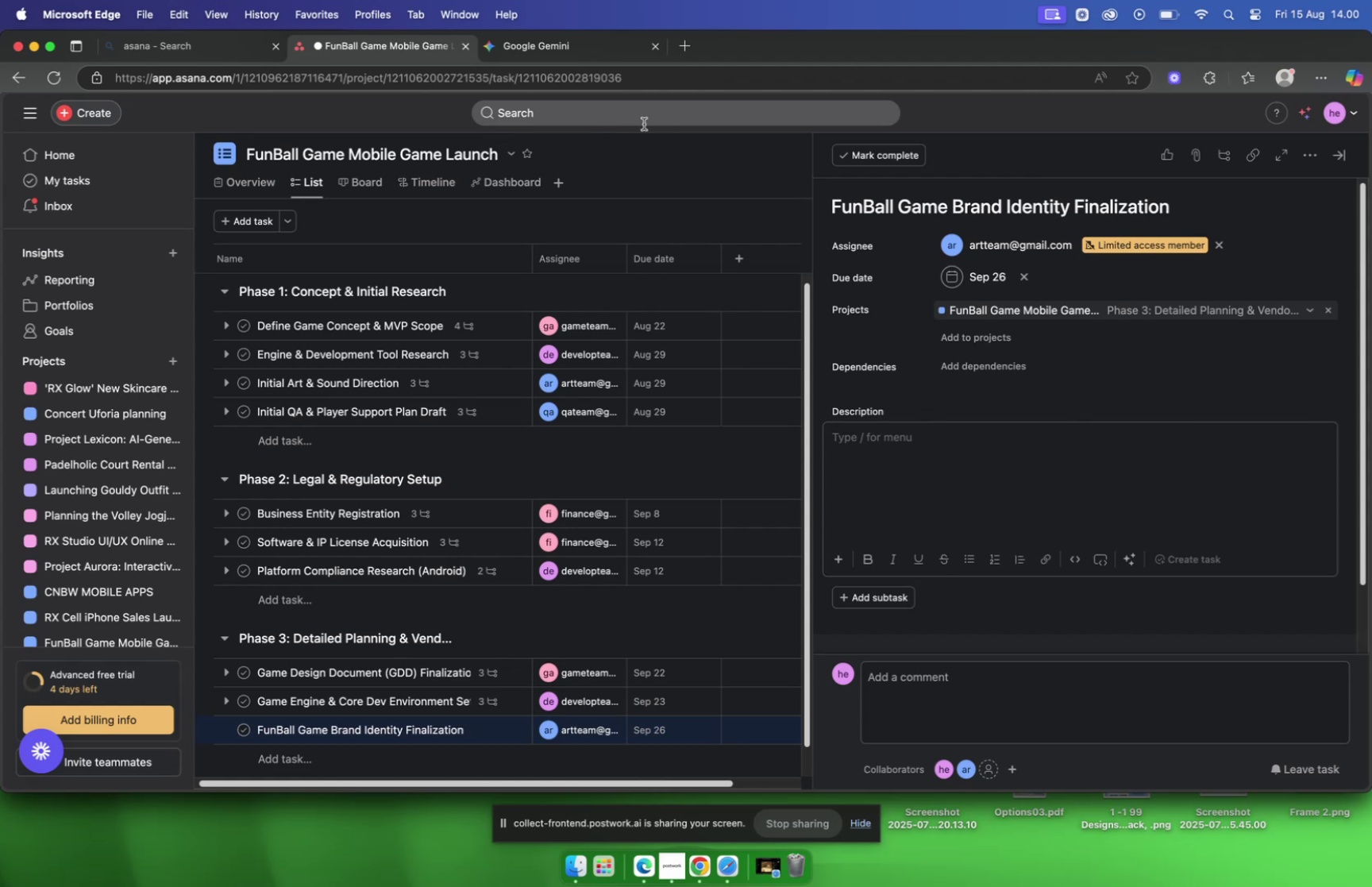 
wait(8.73)
 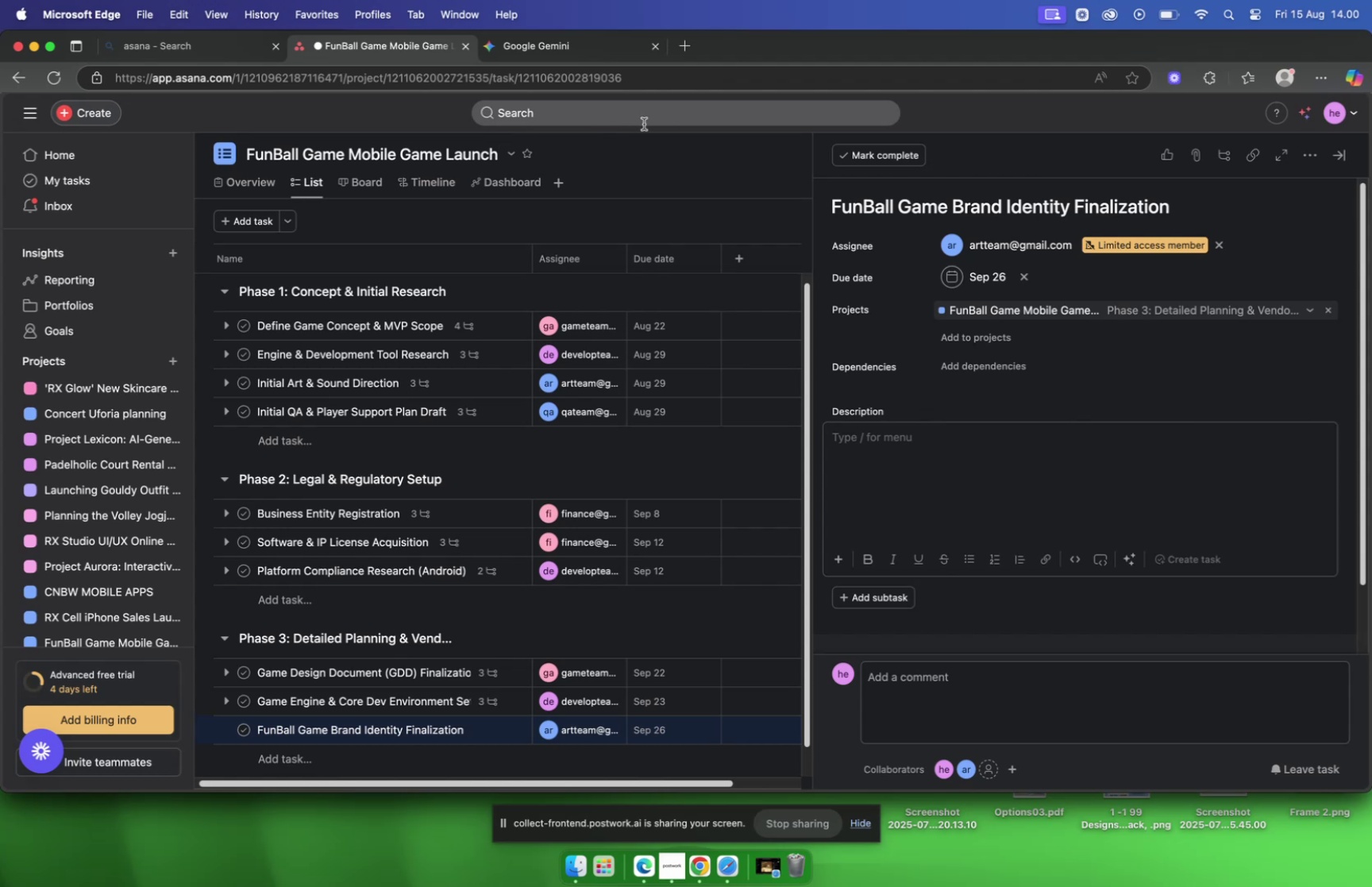 
left_click([557, 51])
 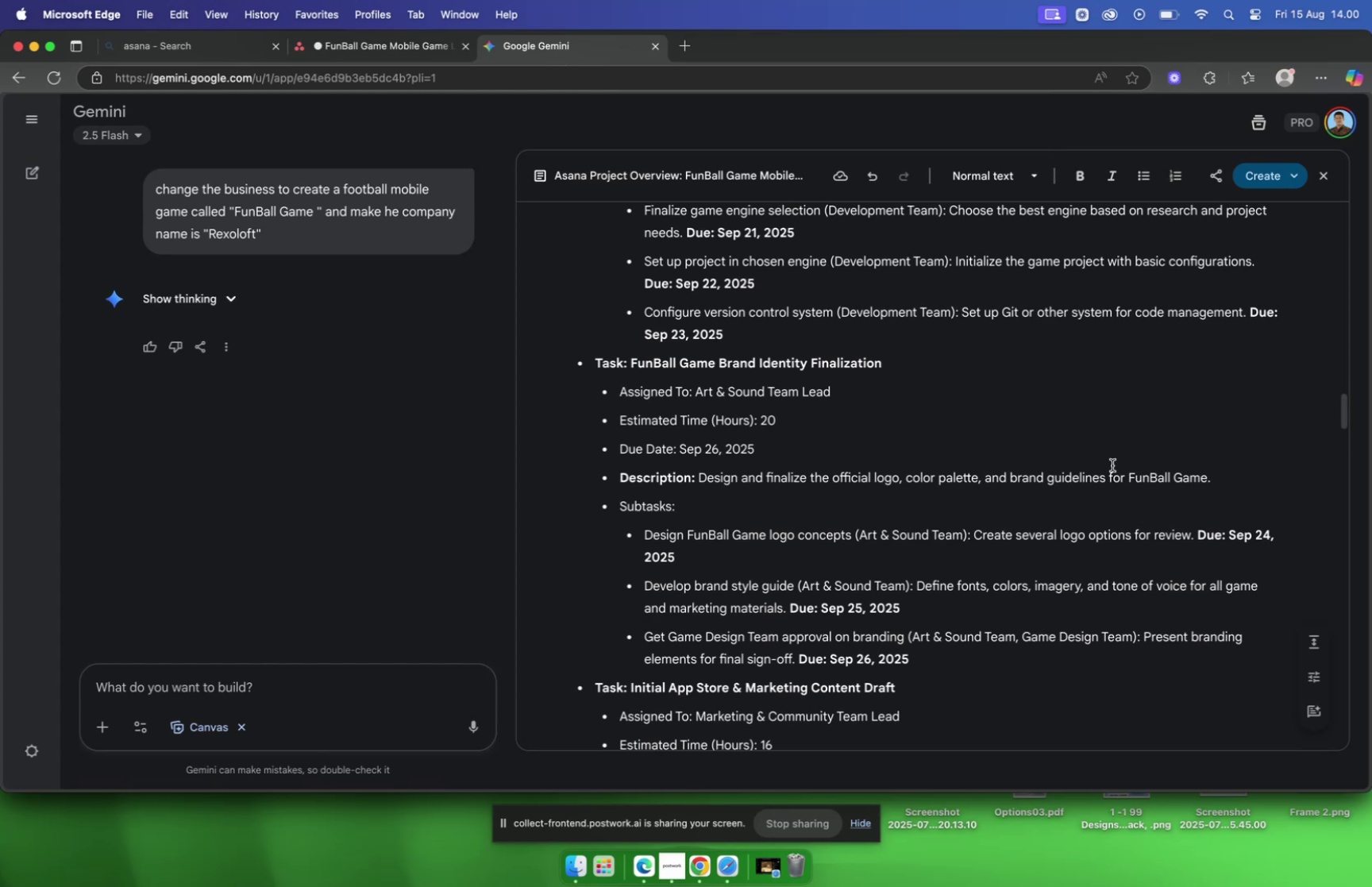 
left_click_drag(start_coordinate=[1216, 484], to_coordinate=[700, 485])
 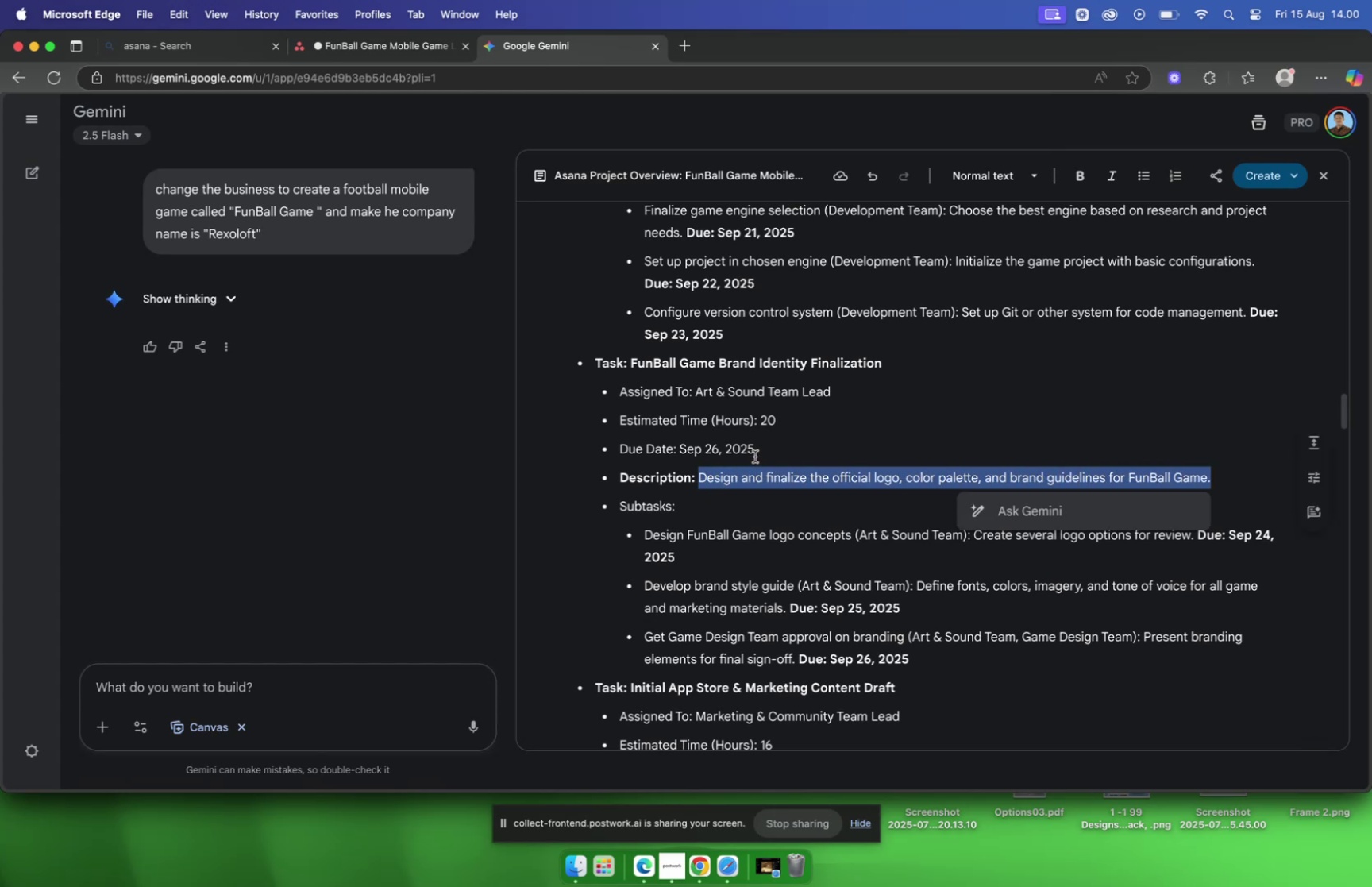 
key(Meta+C)
 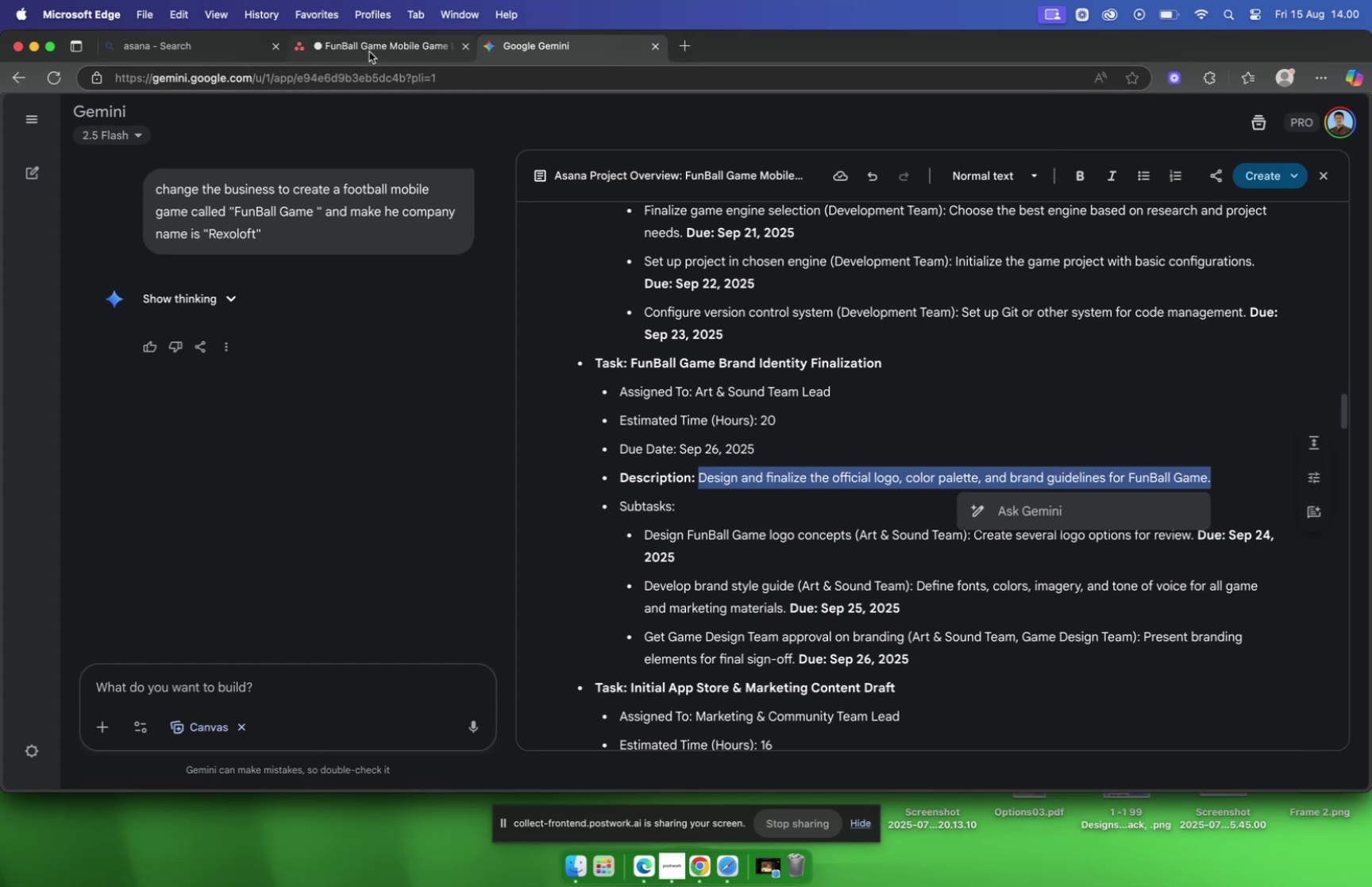 
left_click([369, 52])
 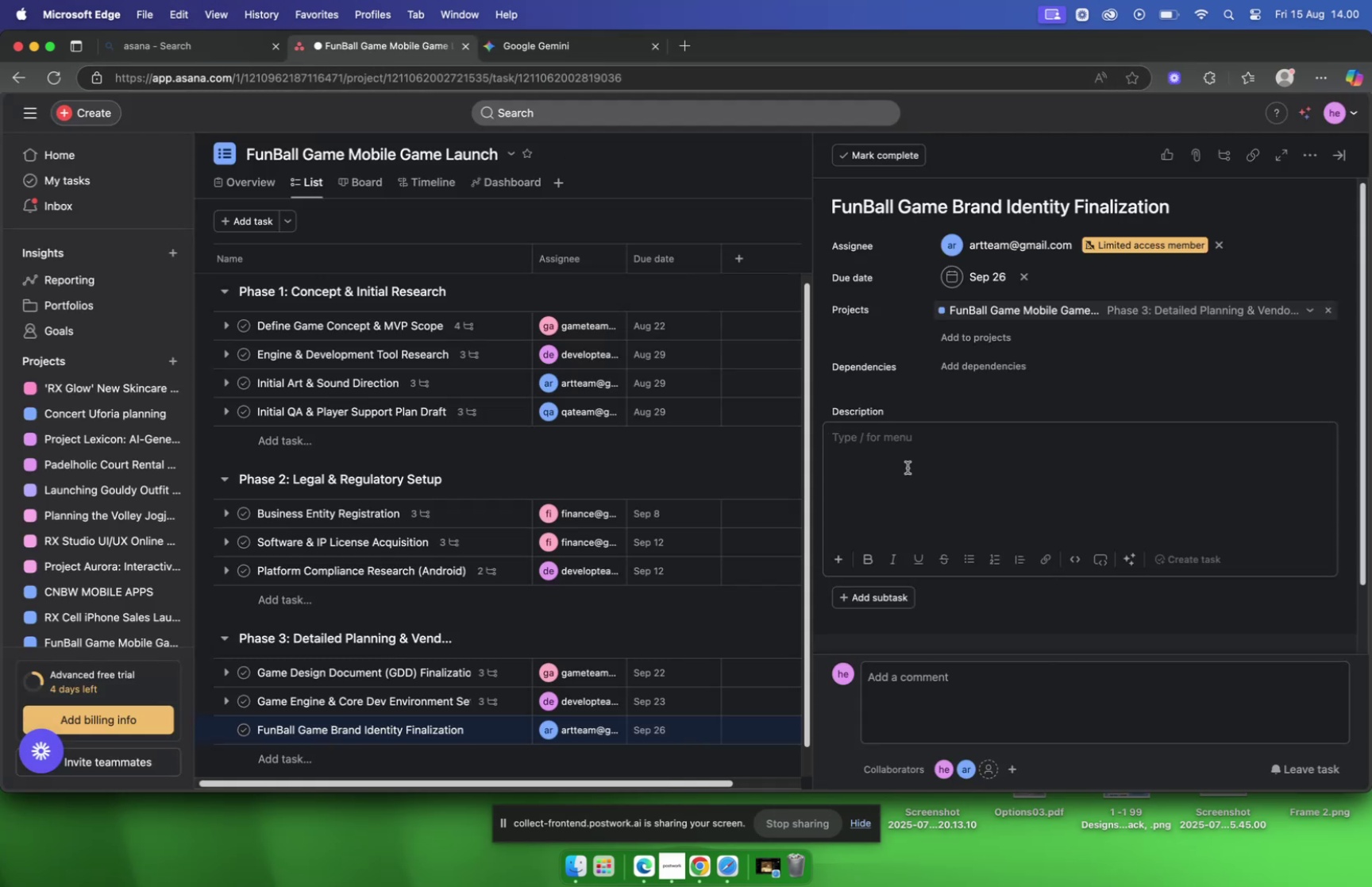 
key(Meta+CommandLeft)
 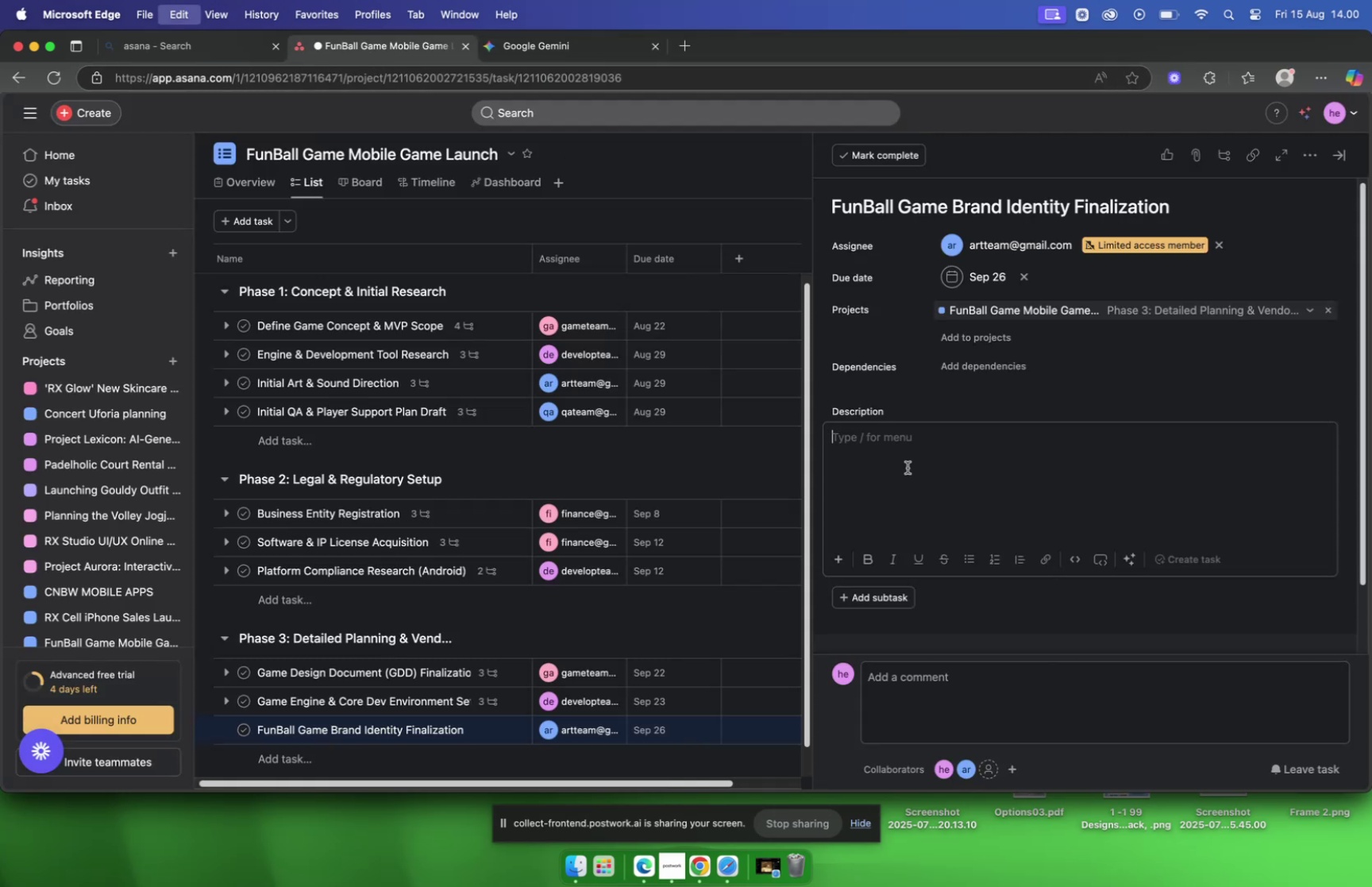 
key(Meta+V)
 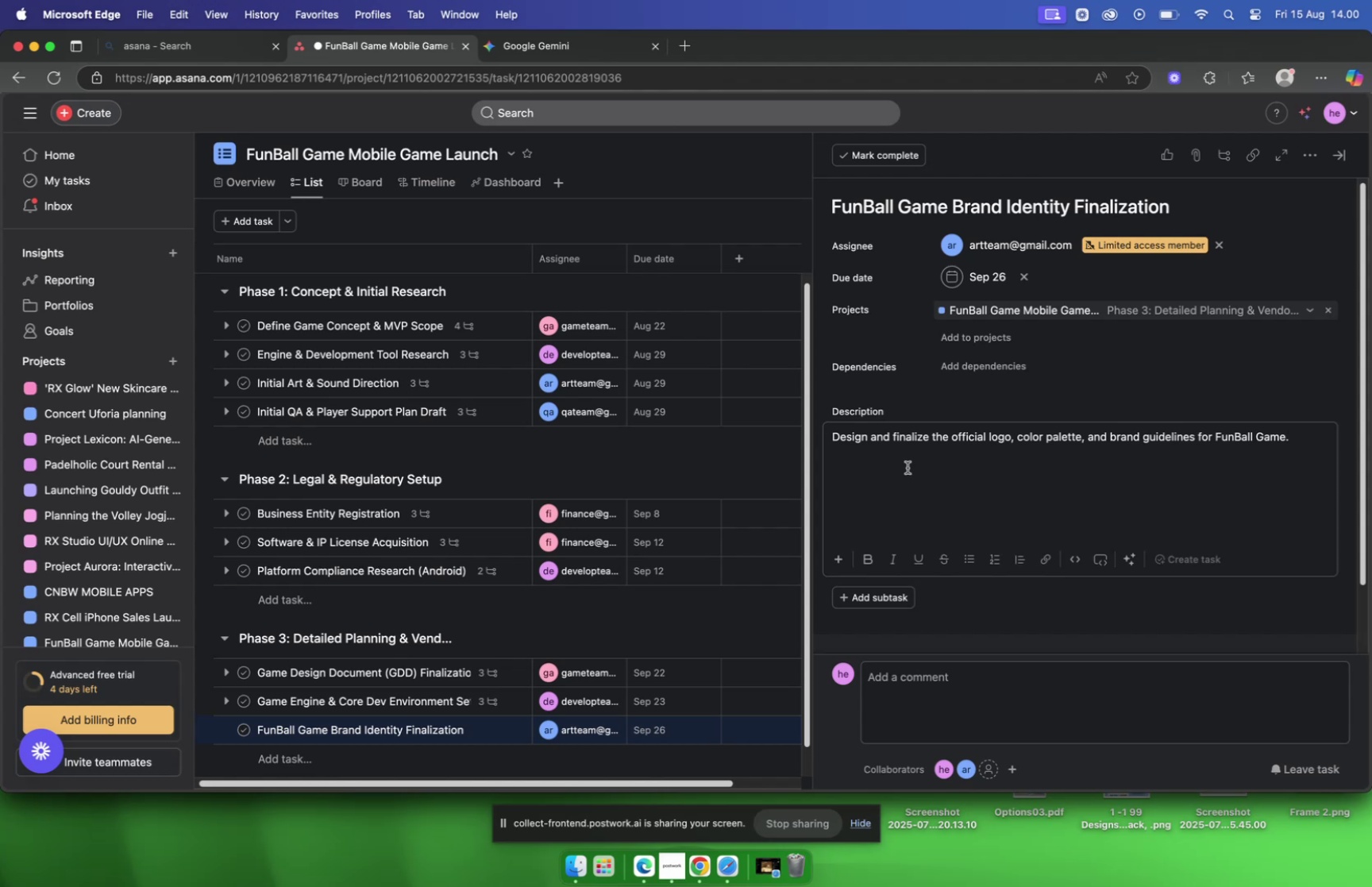 
wait(11.51)
 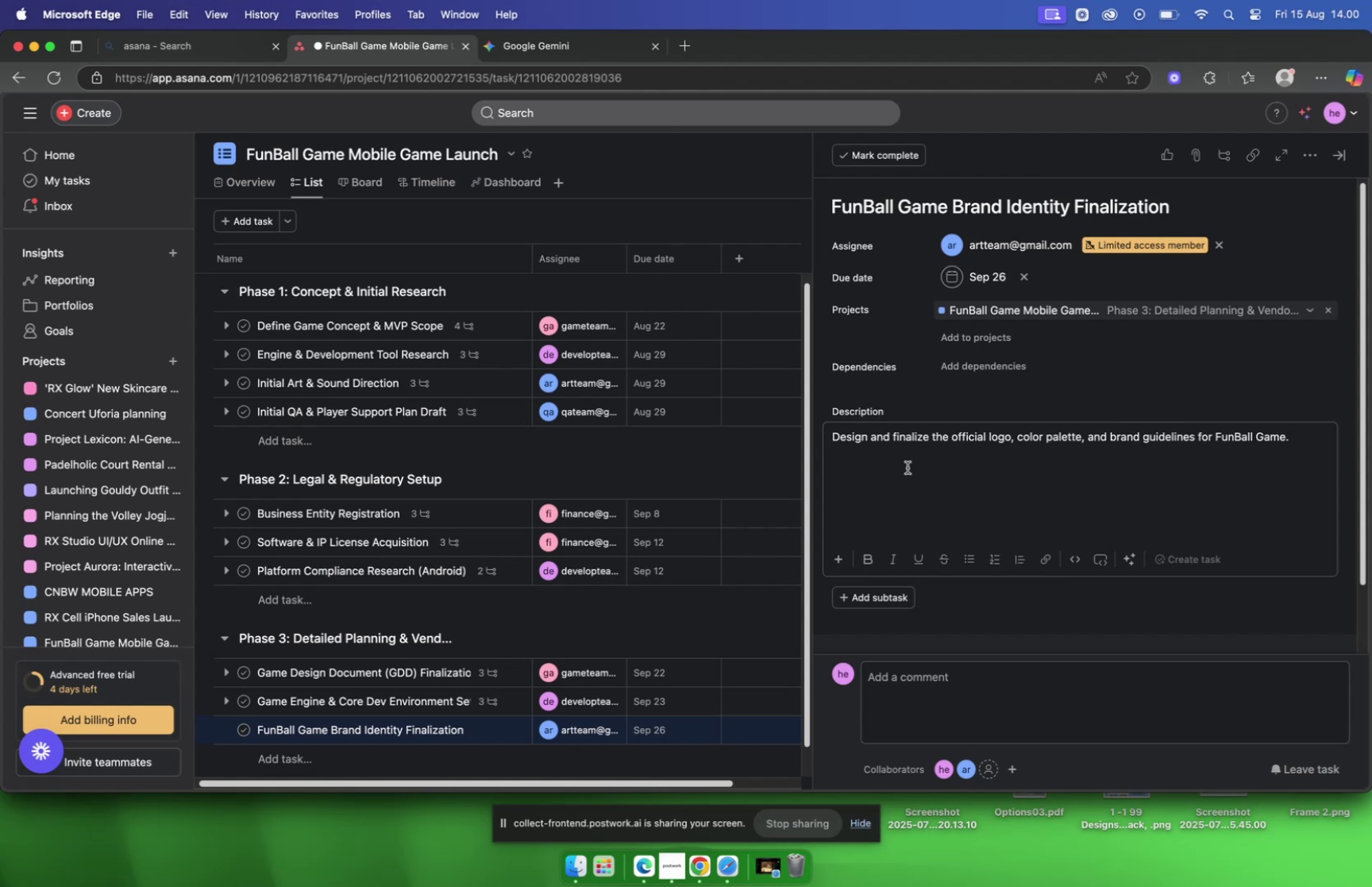 
left_click([888, 600])
 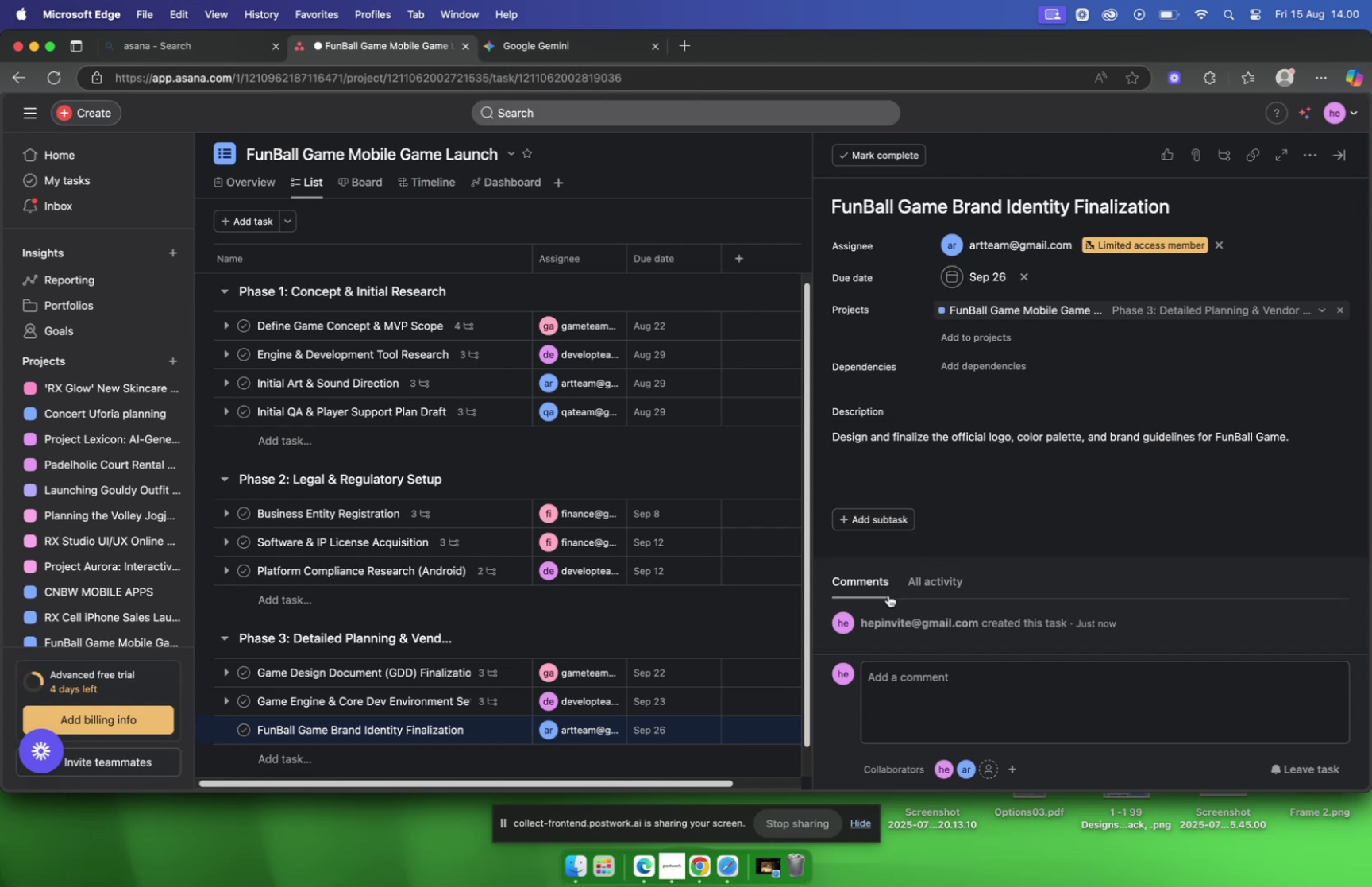 
mouse_move([877, 502])
 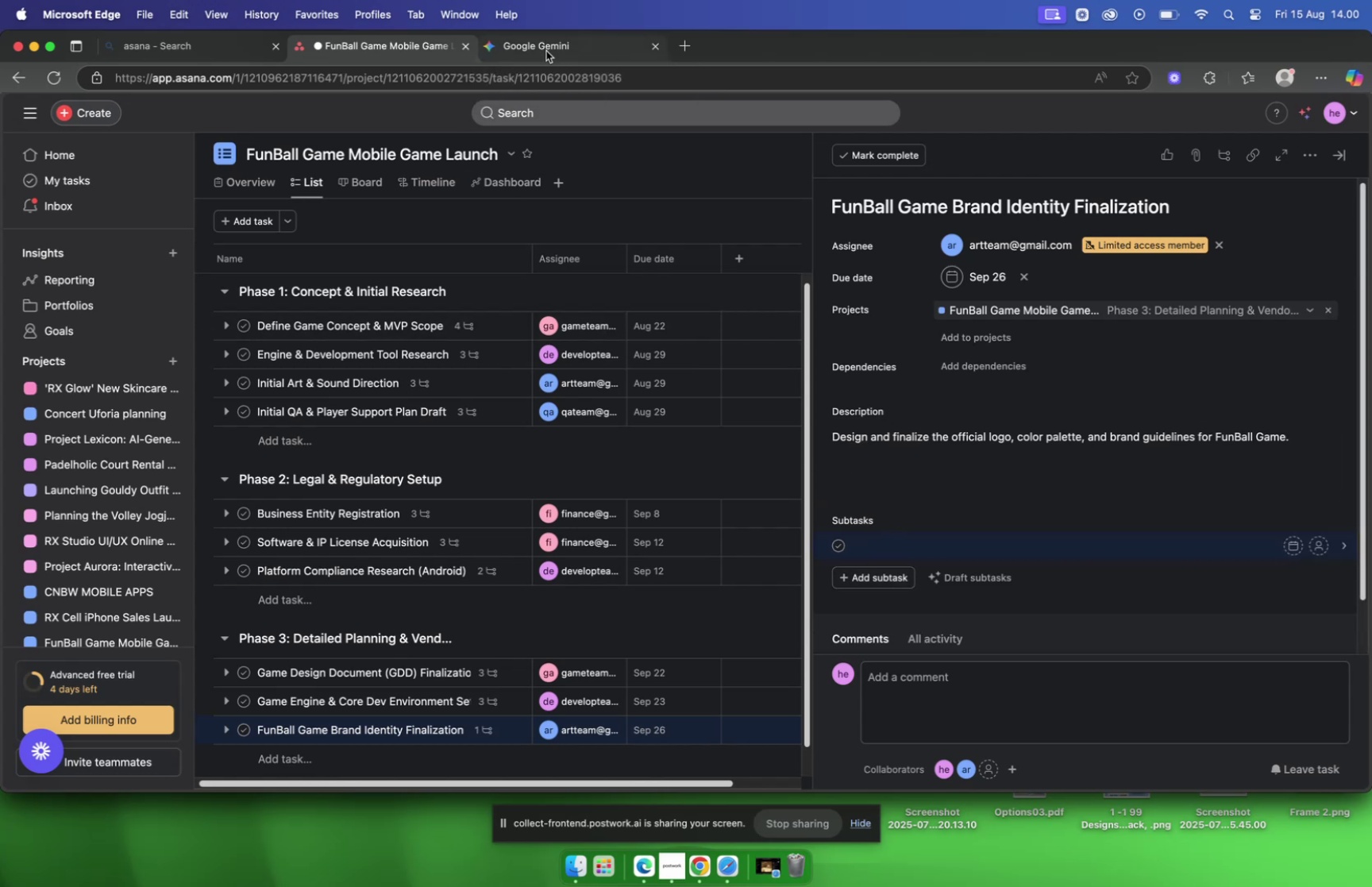 
left_click([546, 51])
 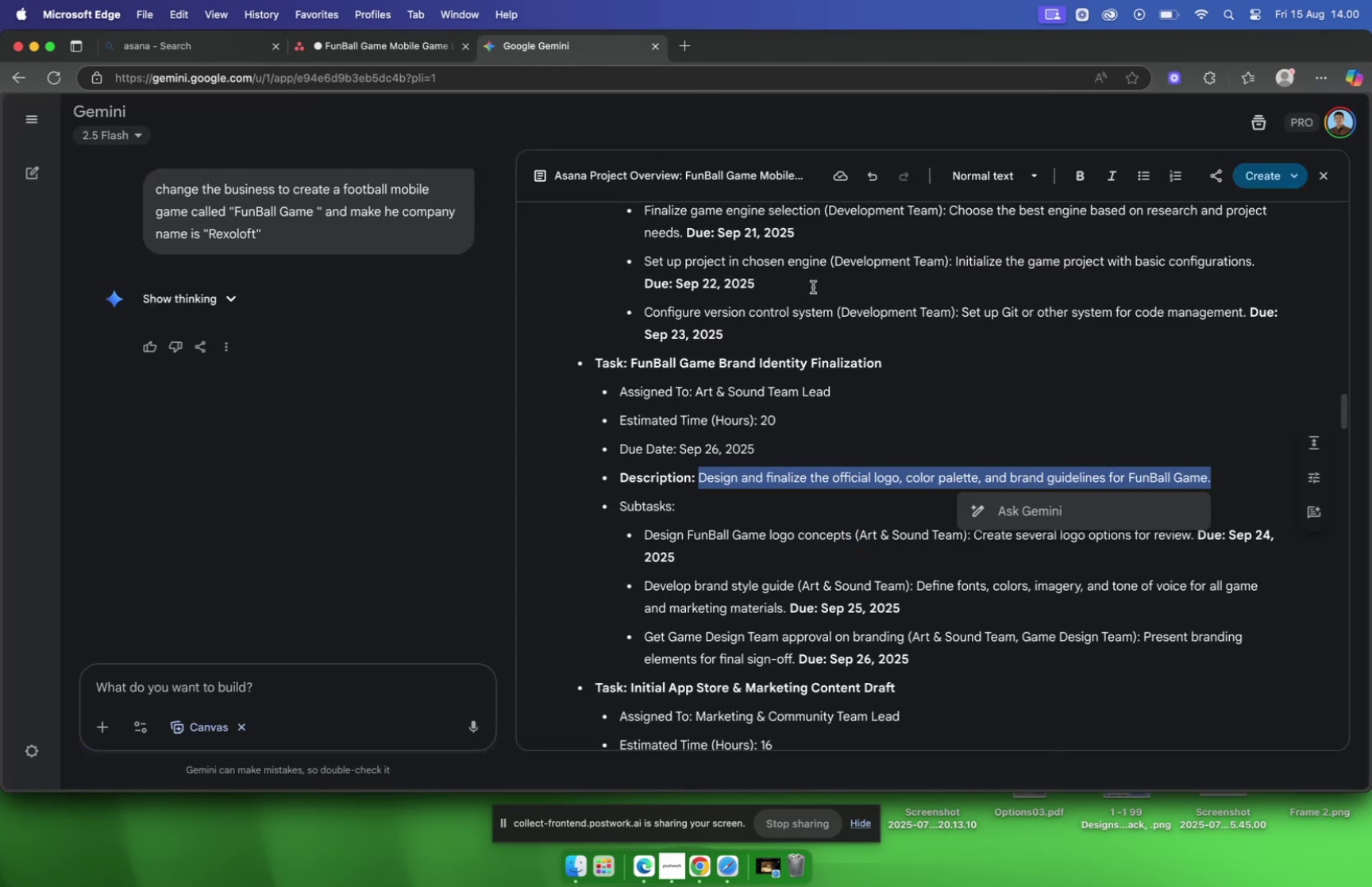 
scroll: coordinate [813, 286], scroll_direction: down, amount: 4.0
 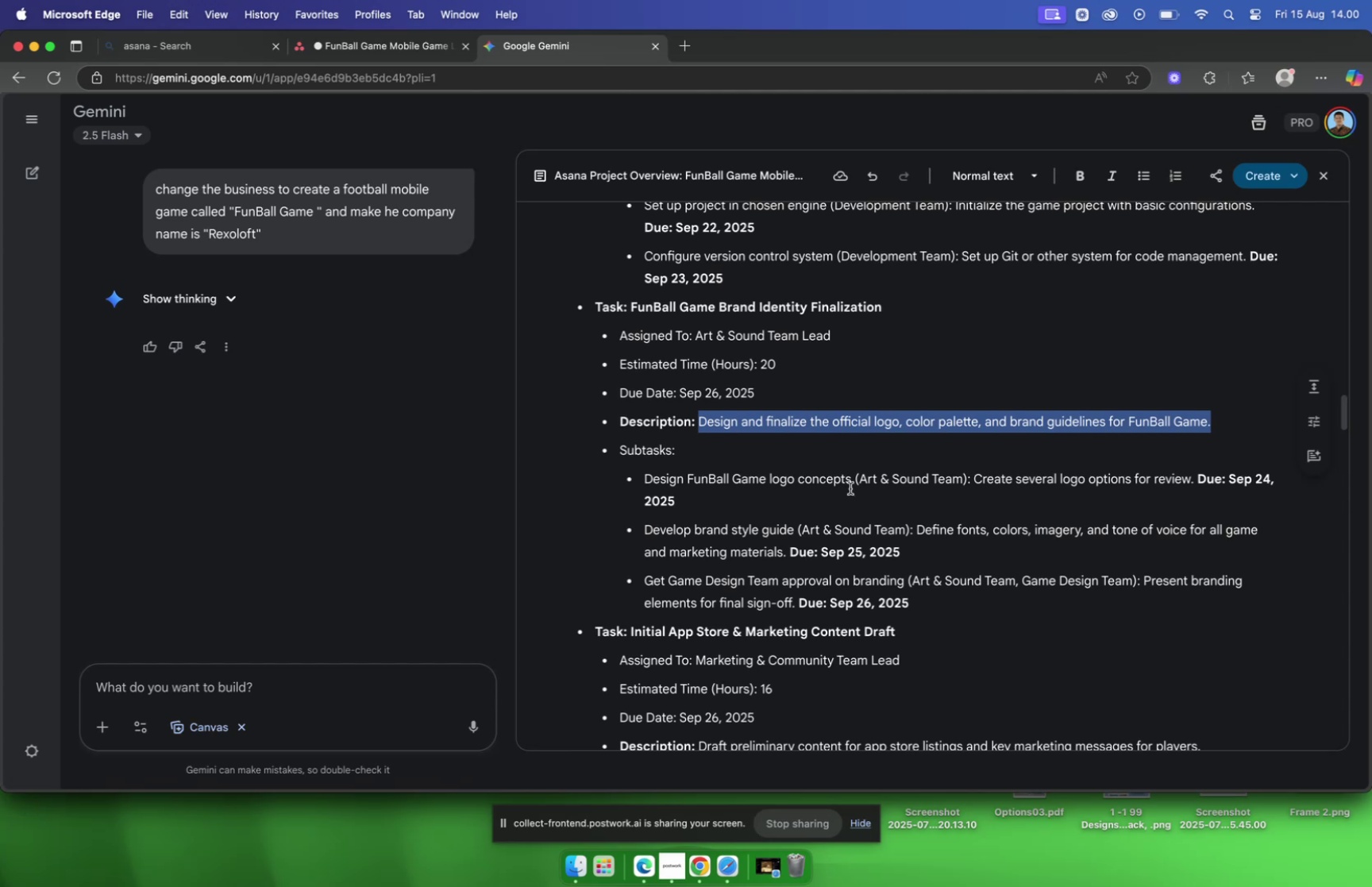 
left_click_drag(start_coordinate=[850, 486], to_coordinate=[646, 488])
 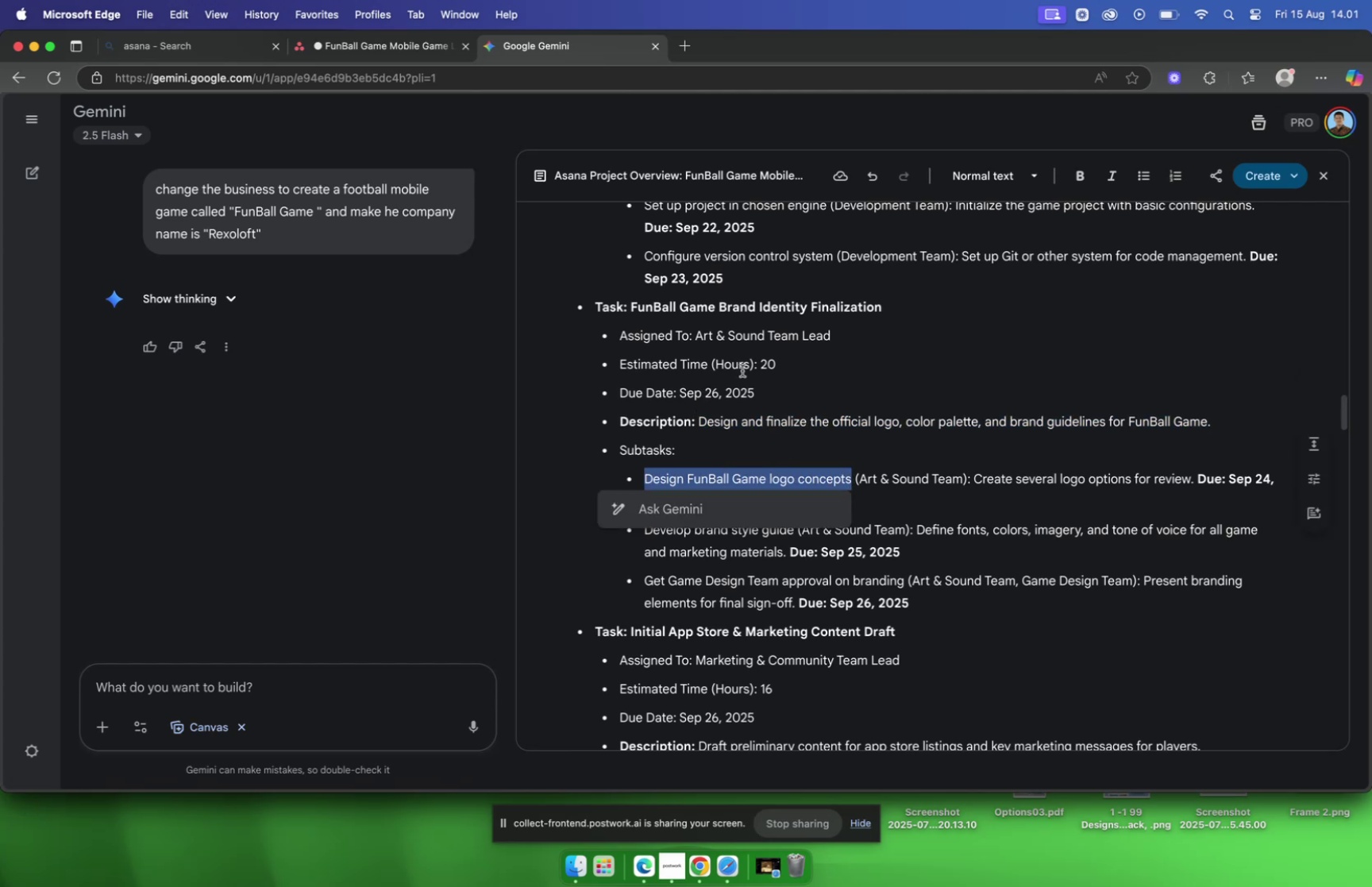 
key(Meta+C)
 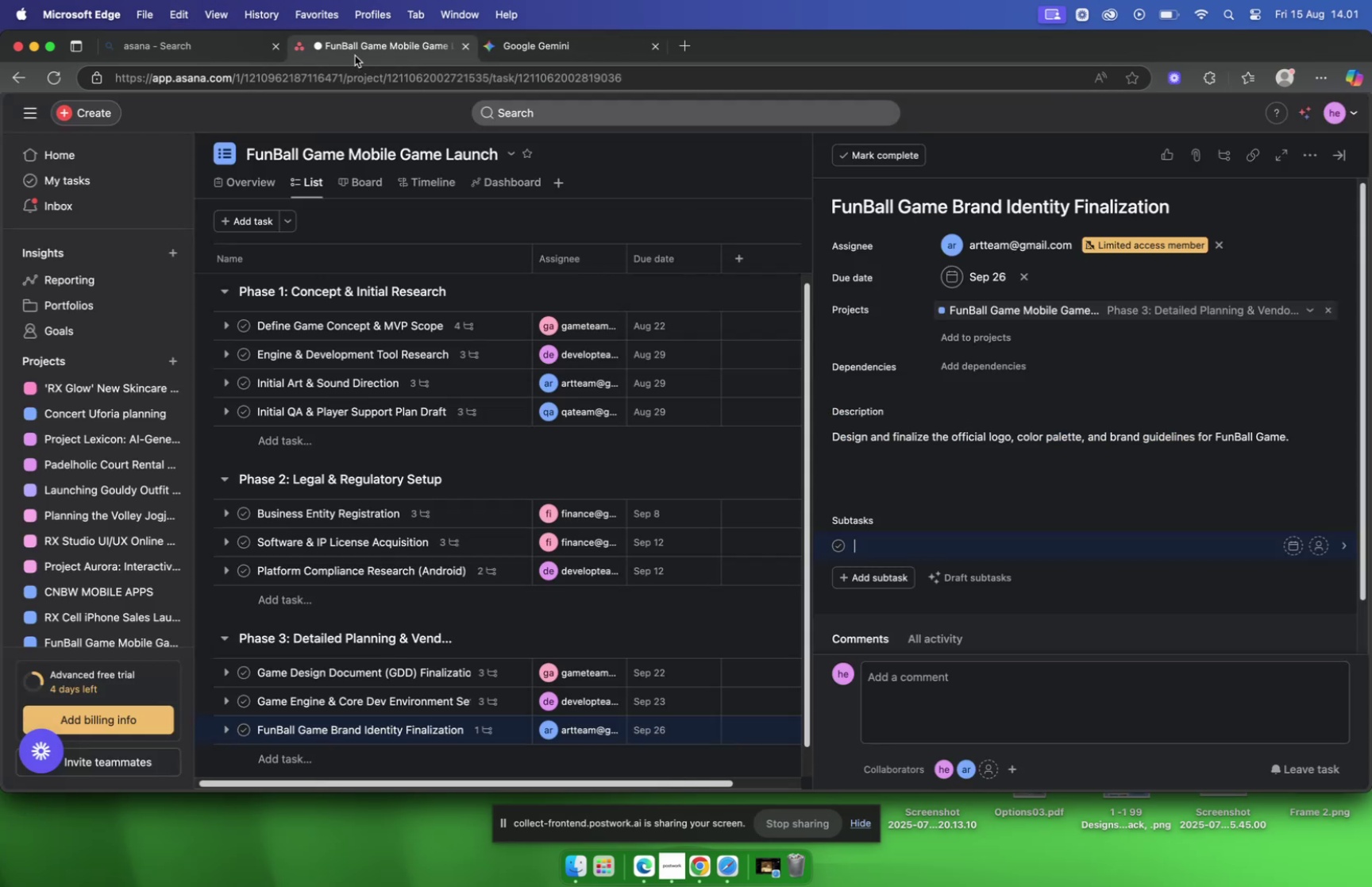 
key(Meta+V)
 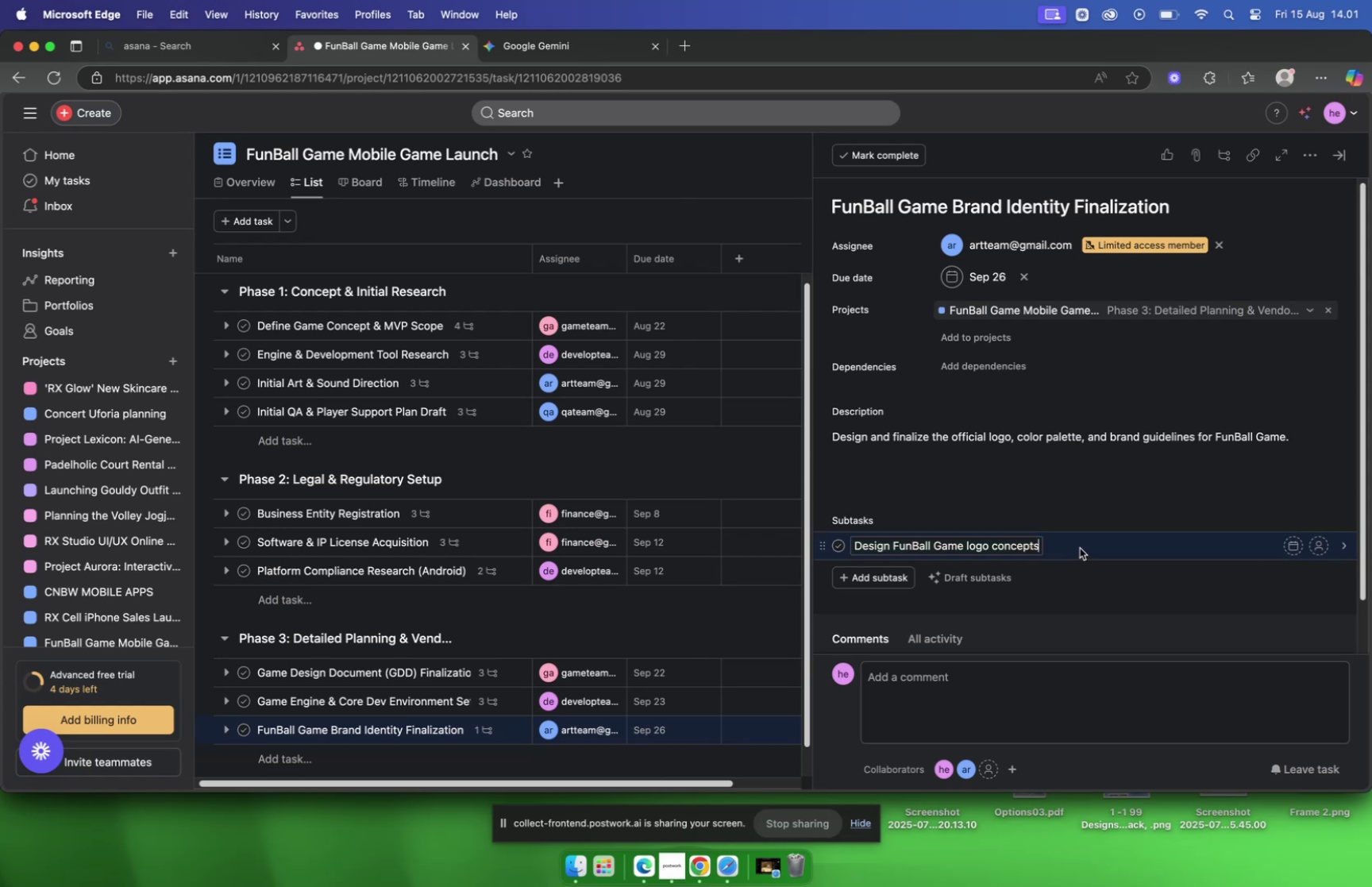 
left_click([1080, 547])
 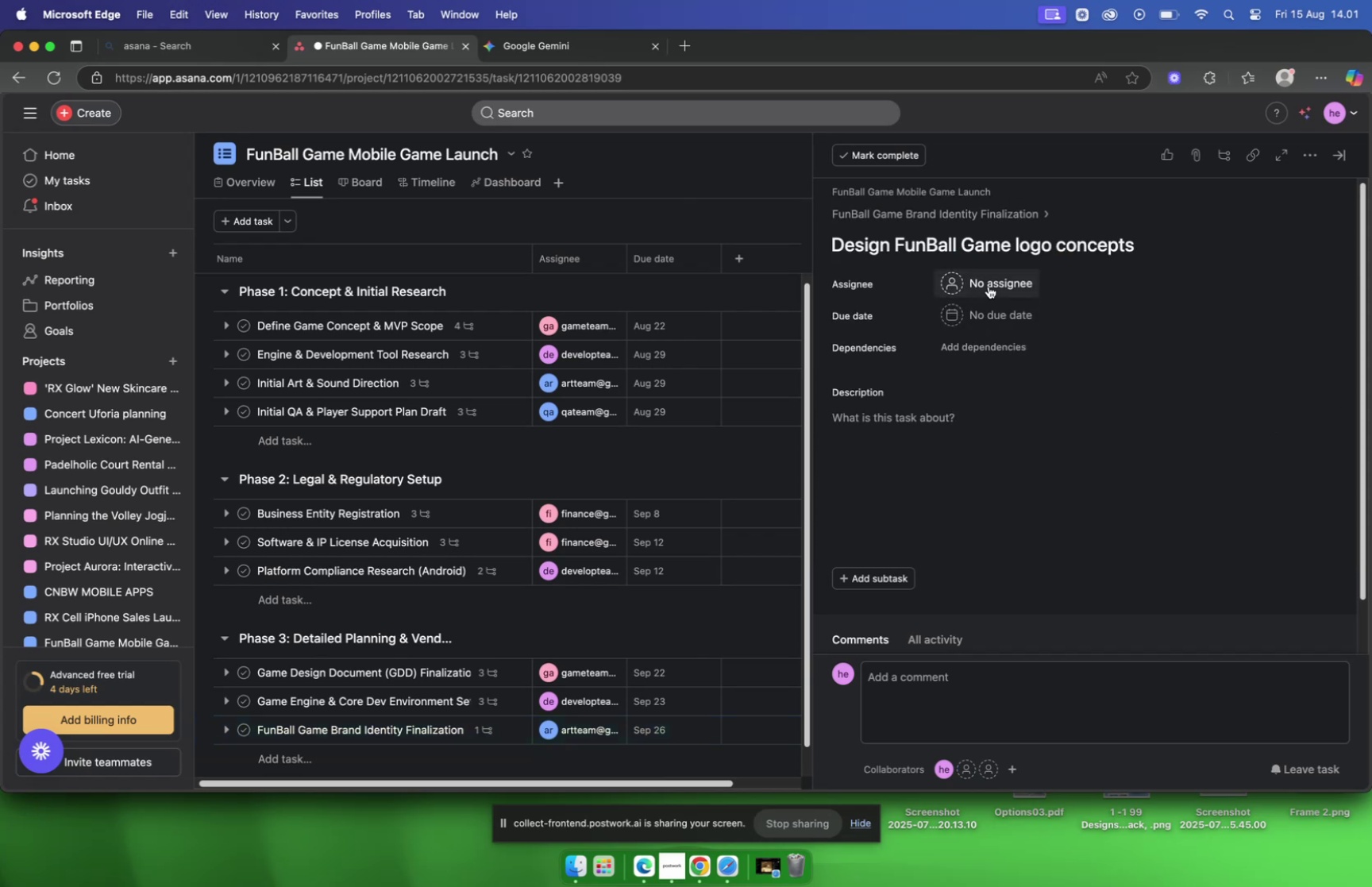 
left_click([989, 286])
 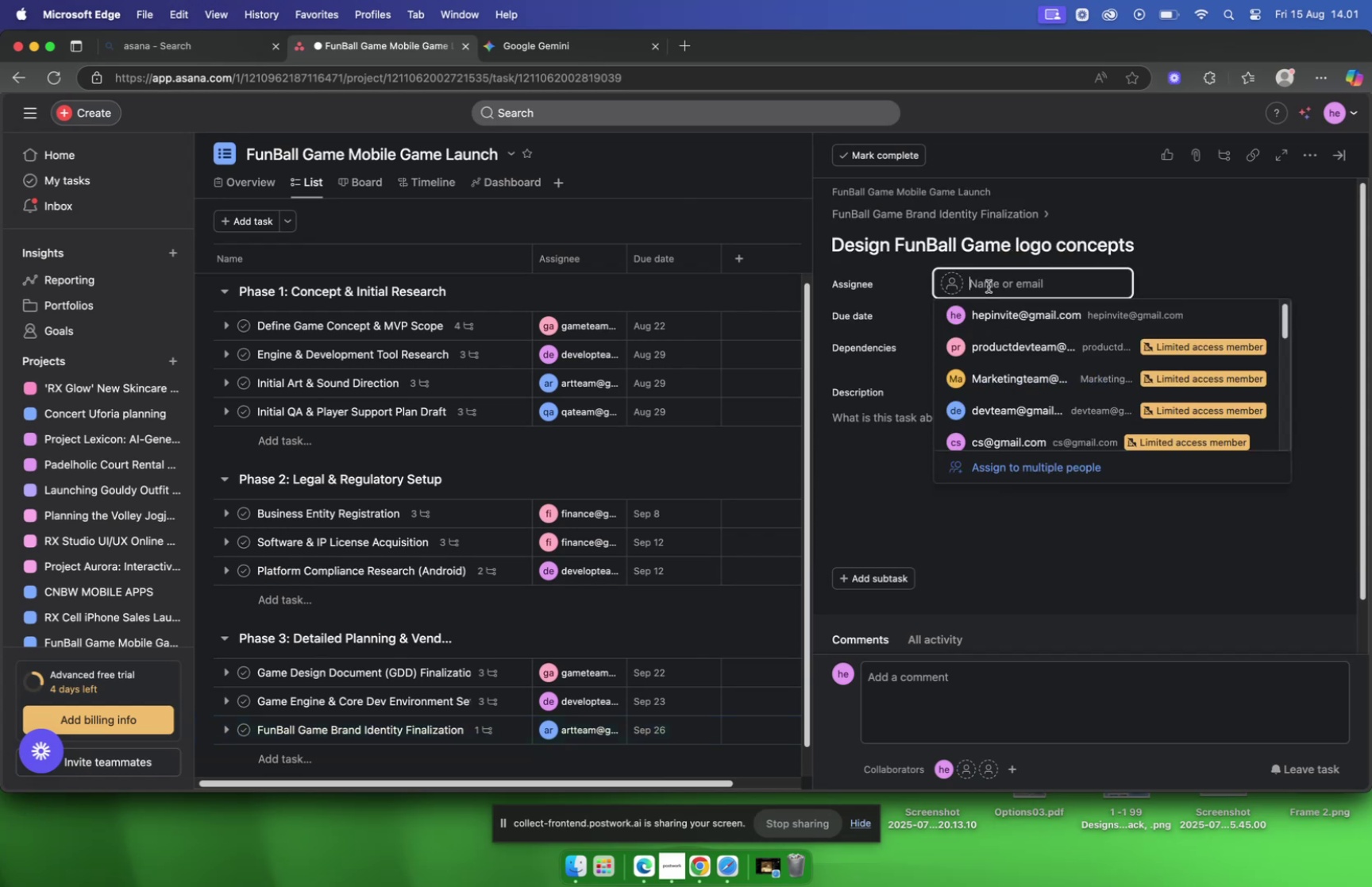 
type(art\)
key(Backspace)
 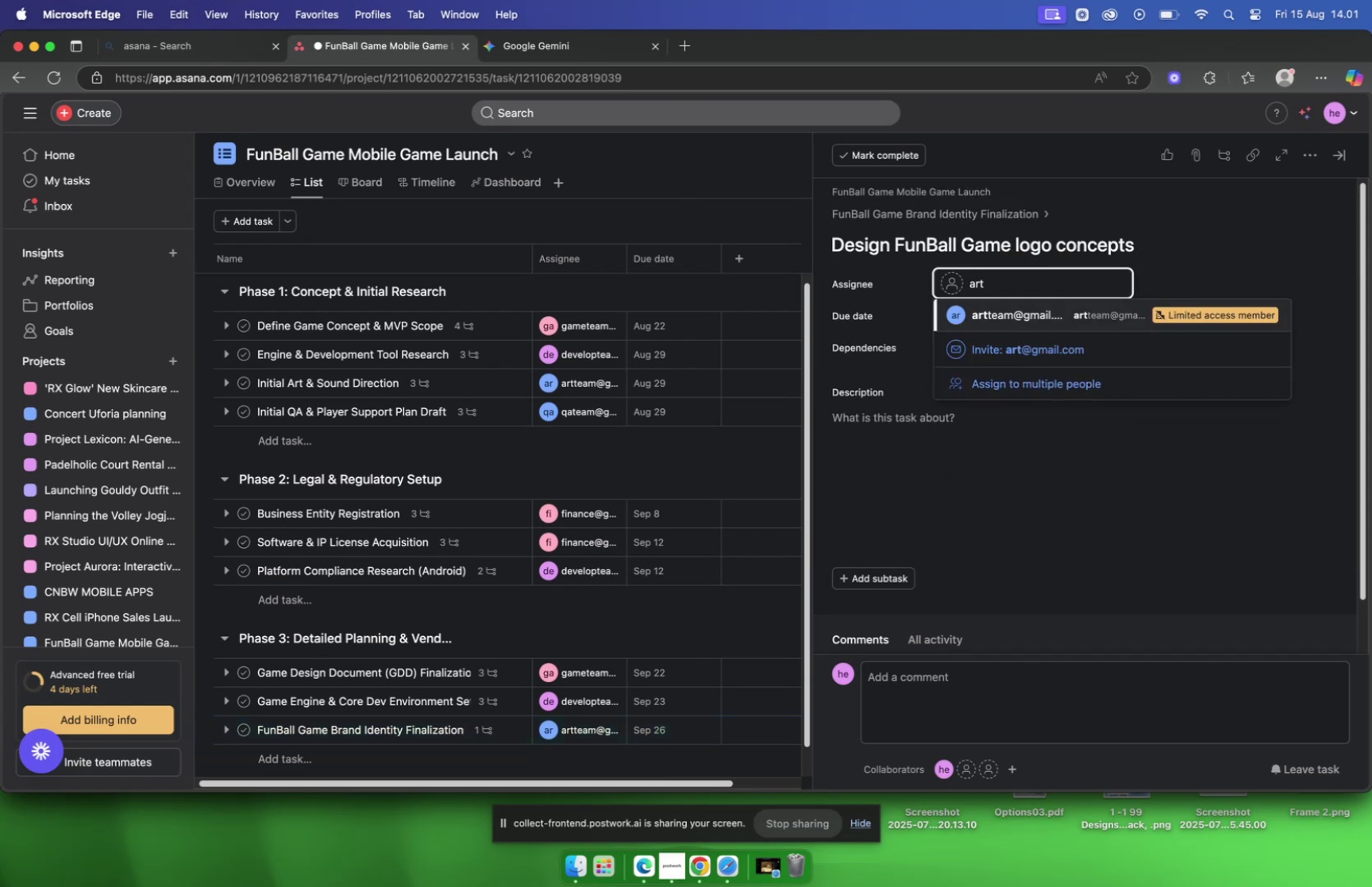 
key(Enter)
 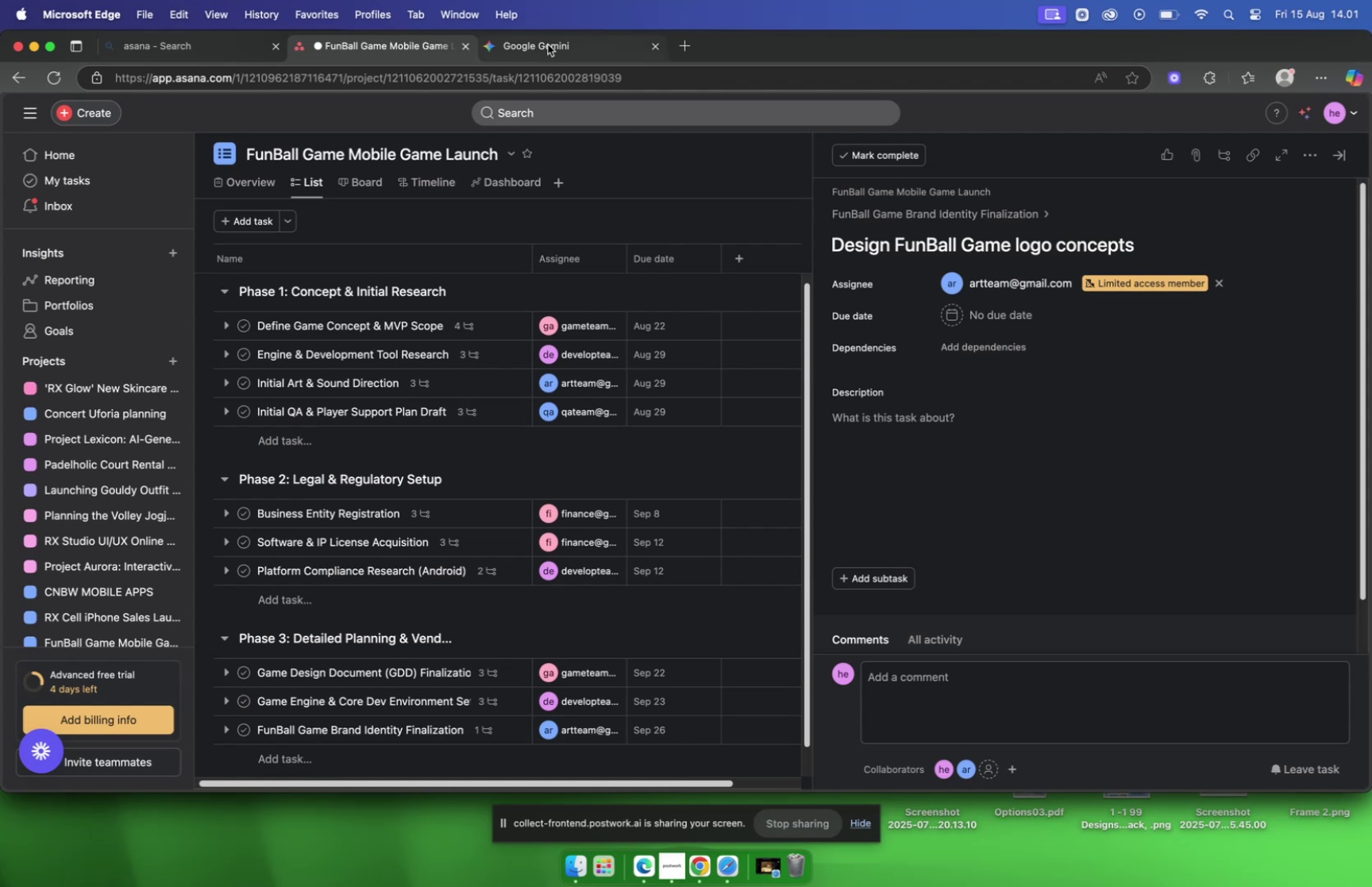 
left_click([548, 44])
 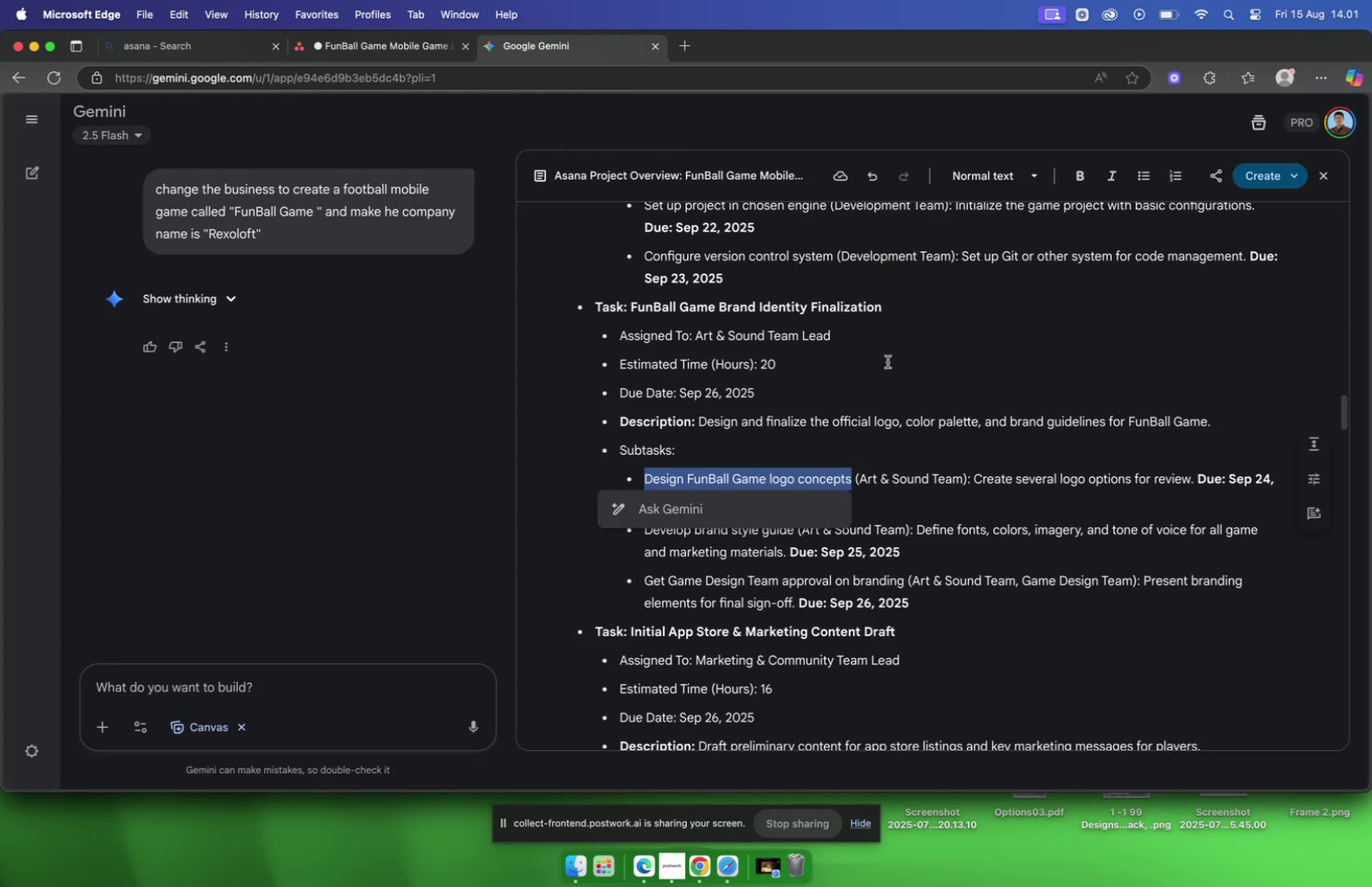 
scroll: coordinate [889, 365], scroll_direction: down, amount: 6.0
 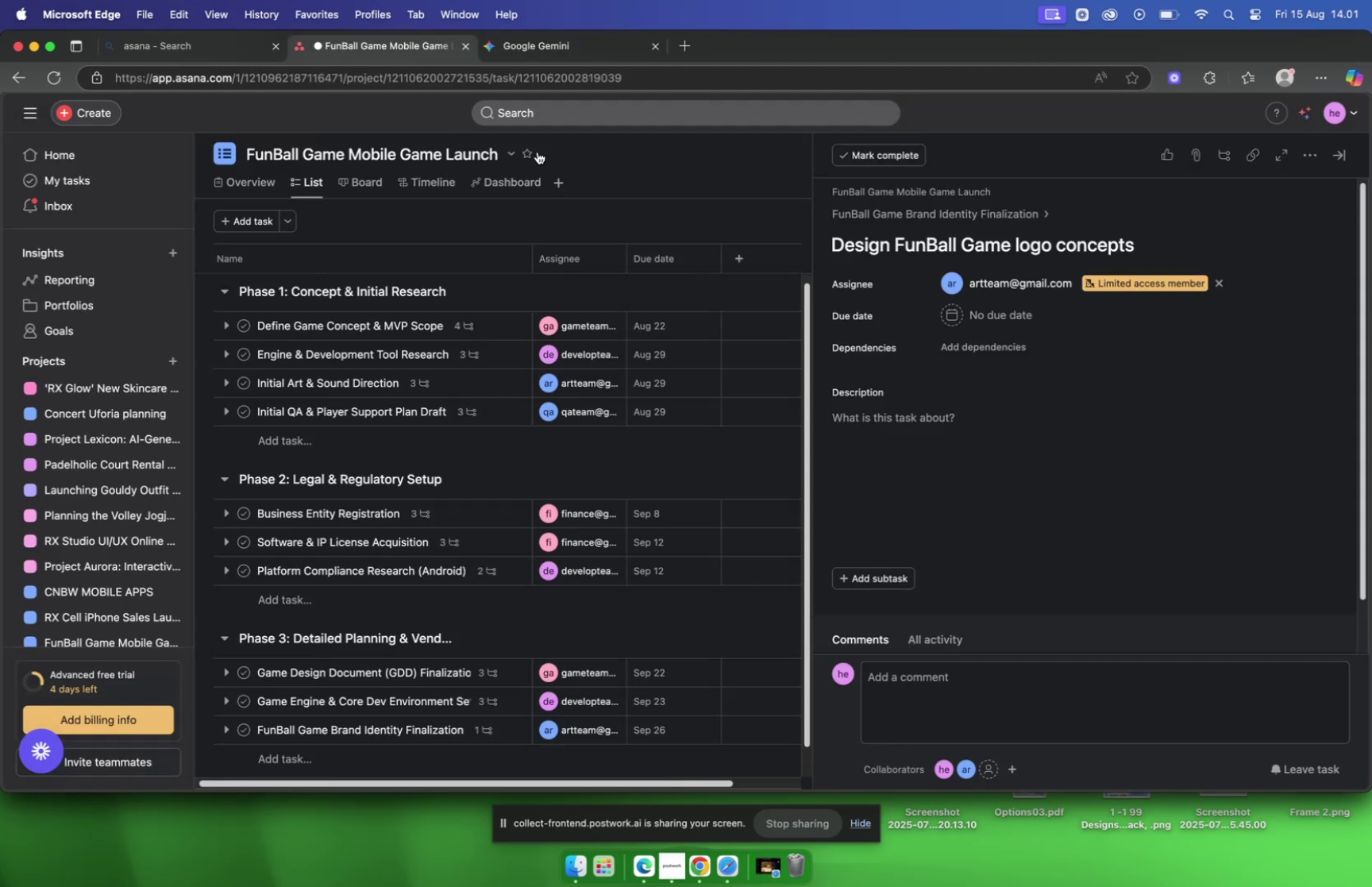 
wait(8.5)
 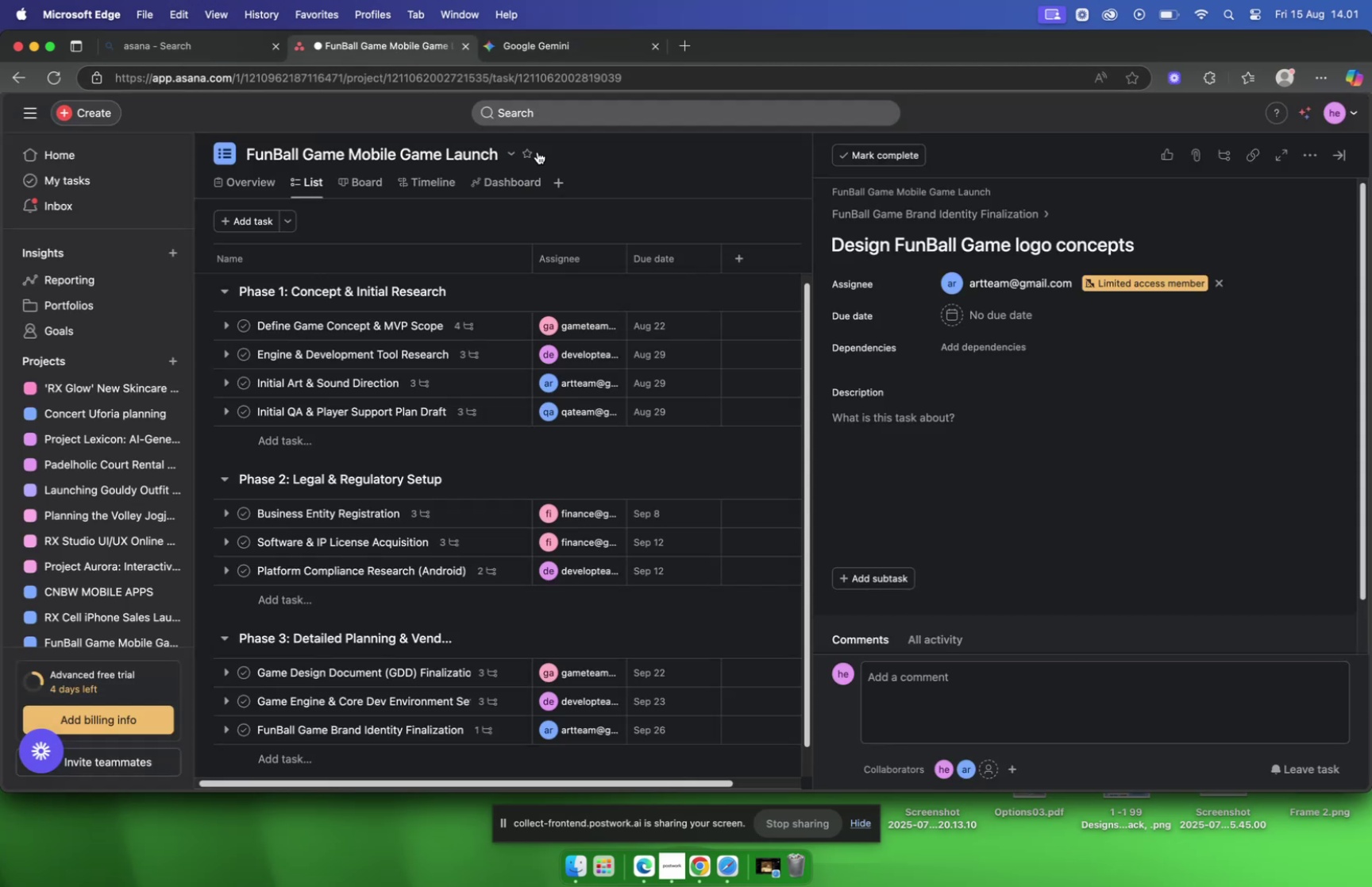 
left_click([910, 455])
 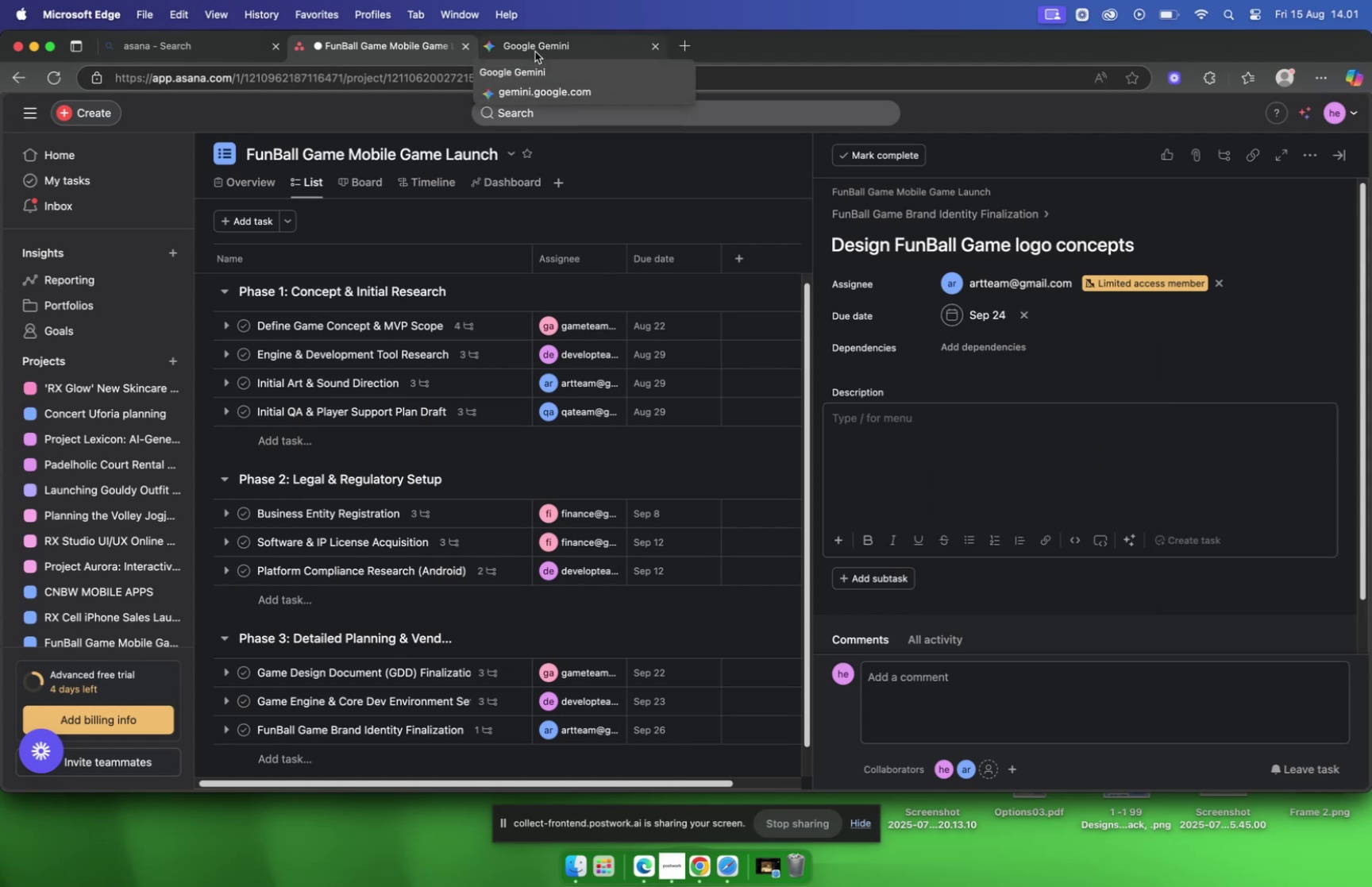 
left_click([535, 52])
 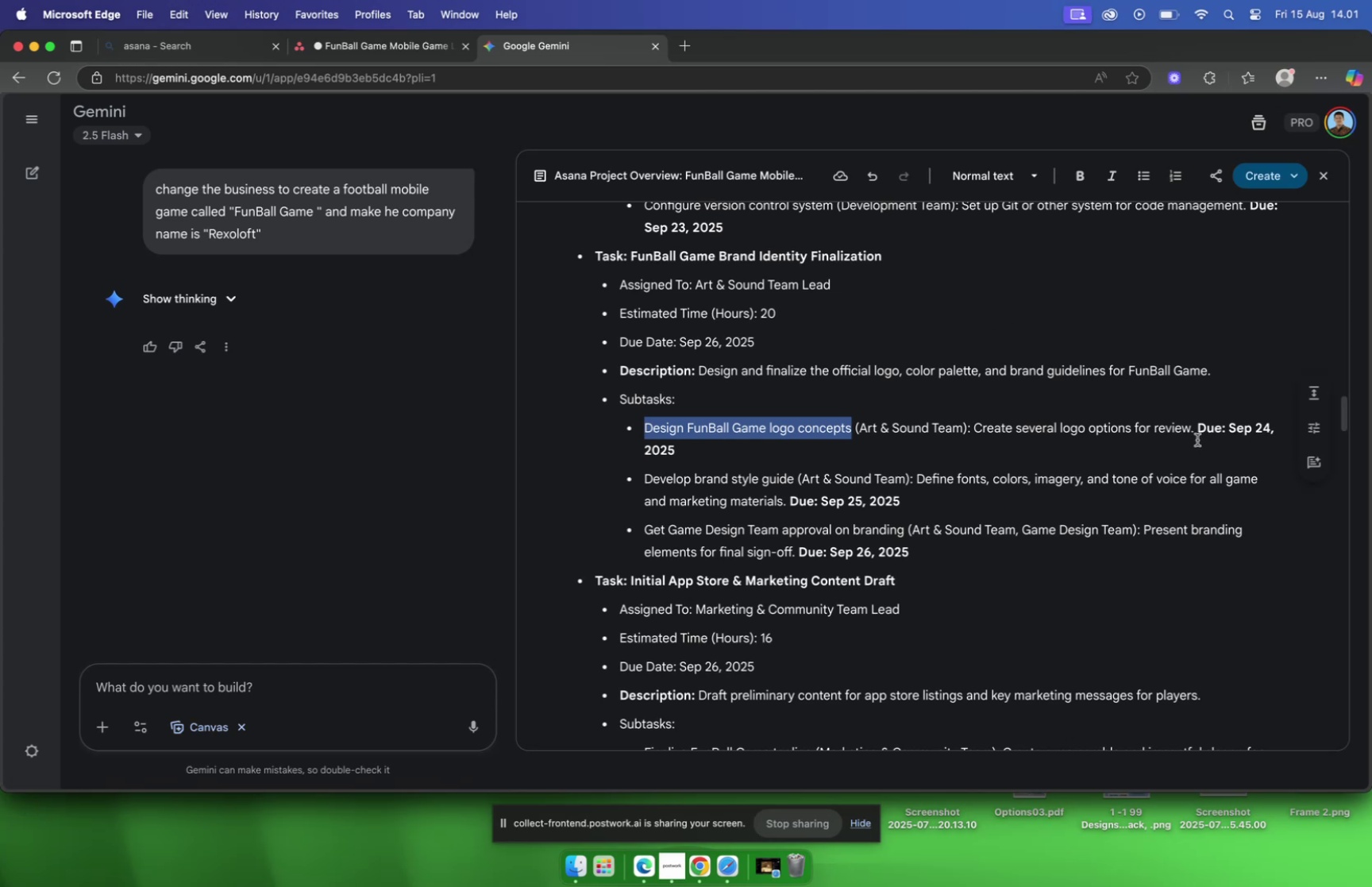 
wait(16.83)
 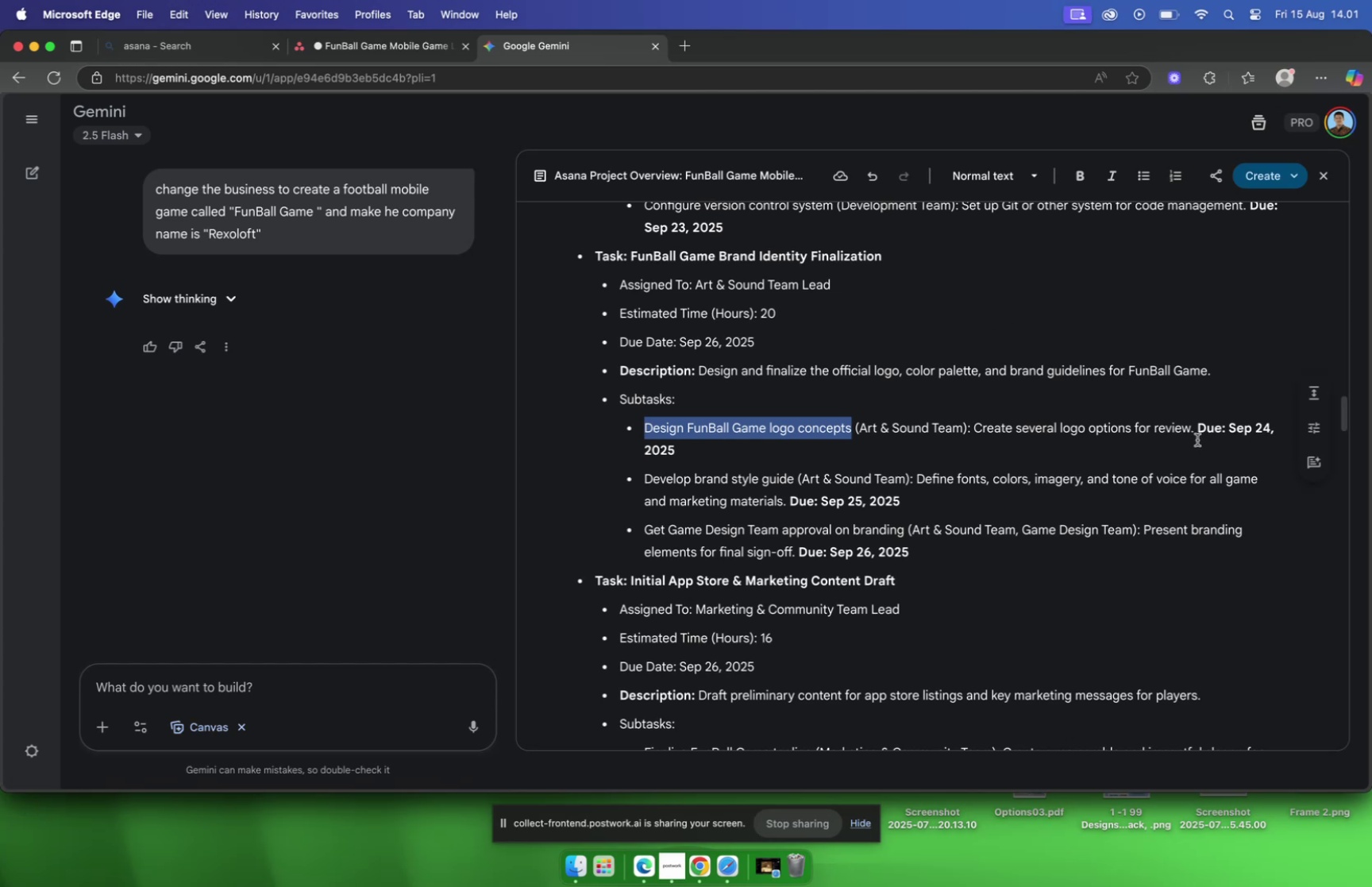 
scroll: coordinate [1112, 391], scroll_direction: down, amount: 2.0
 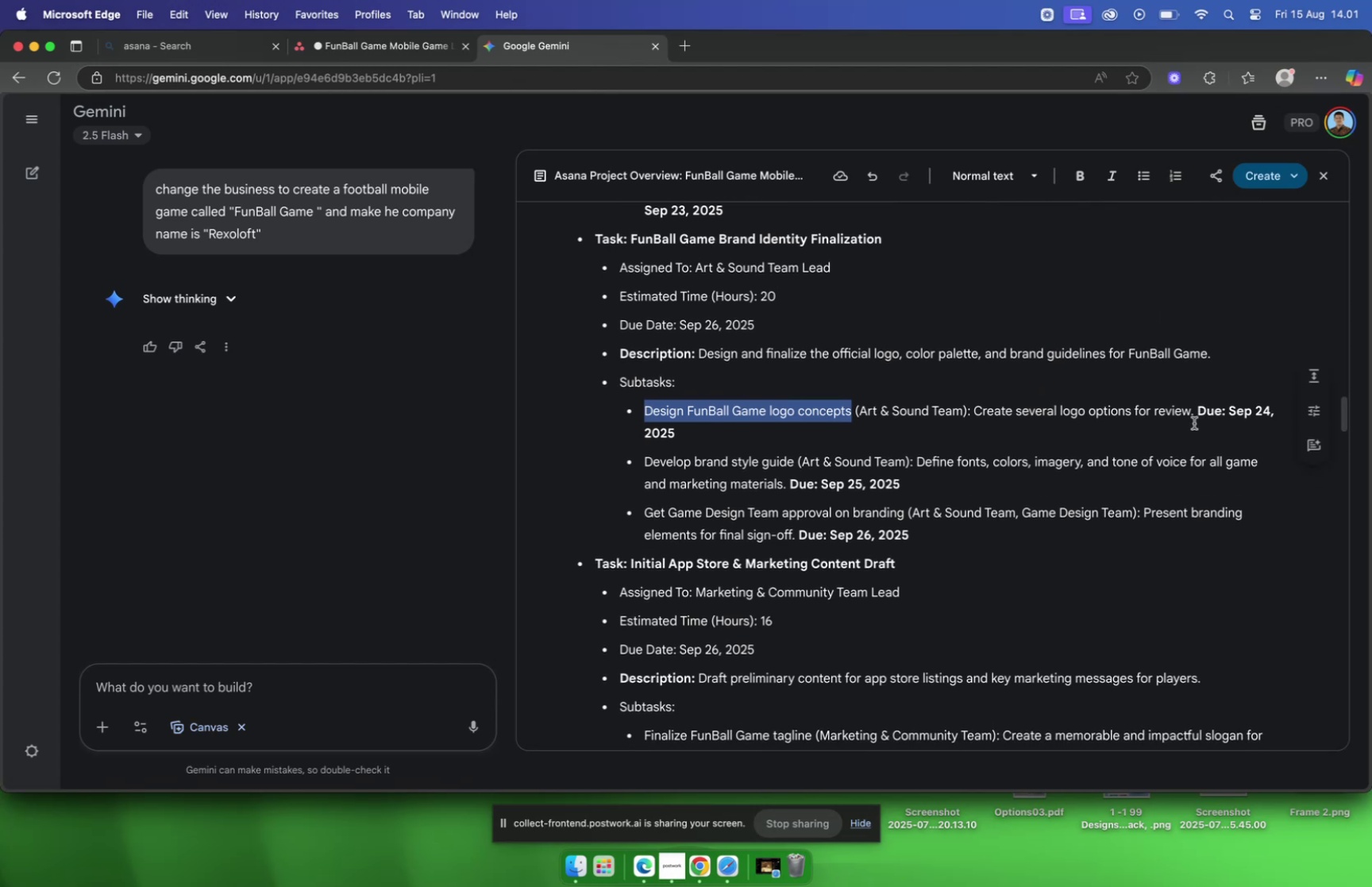 
left_click_drag(start_coordinate=[1194, 421], to_coordinate=[1169, 419])
 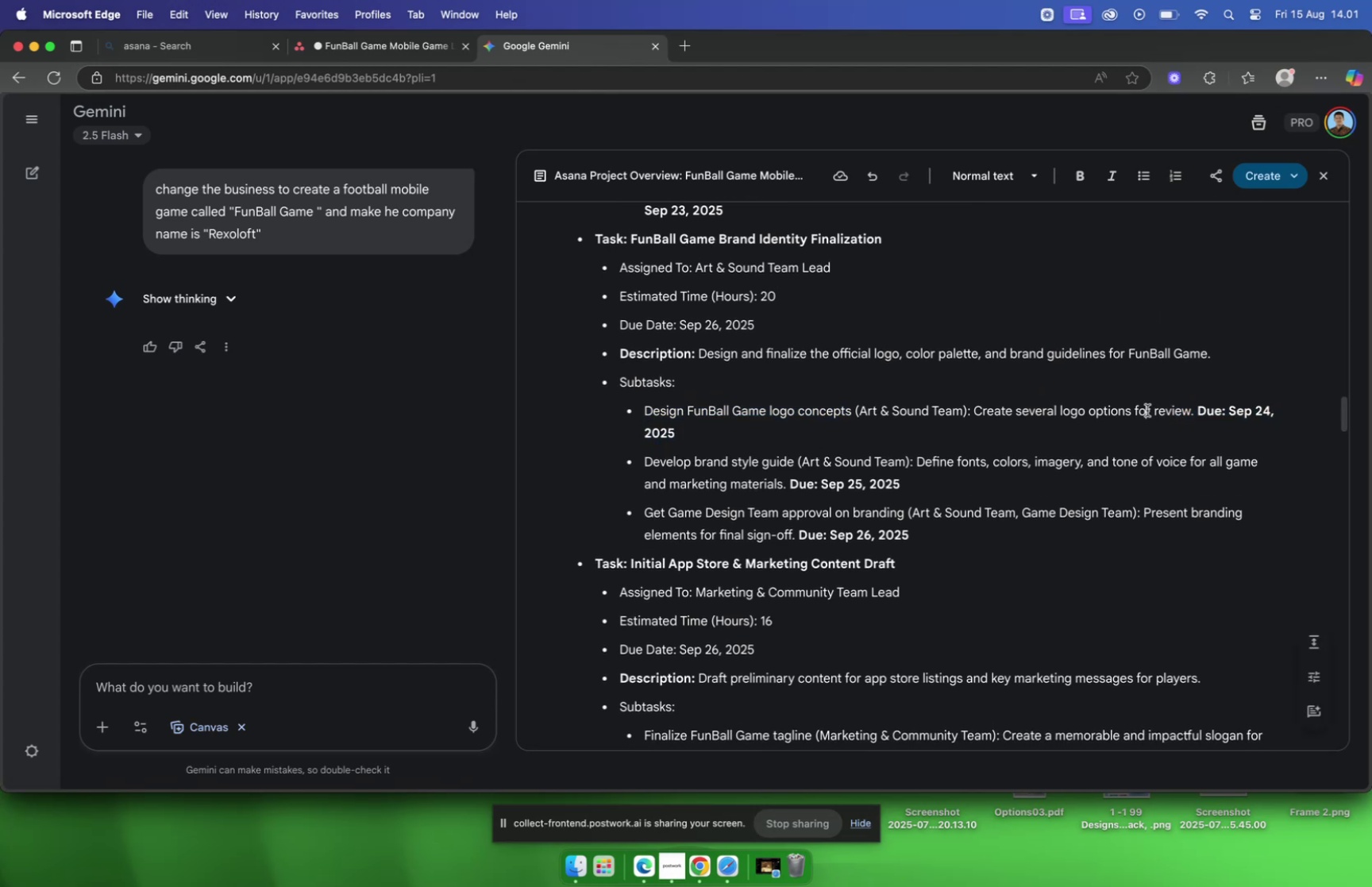 
wait(8.69)
 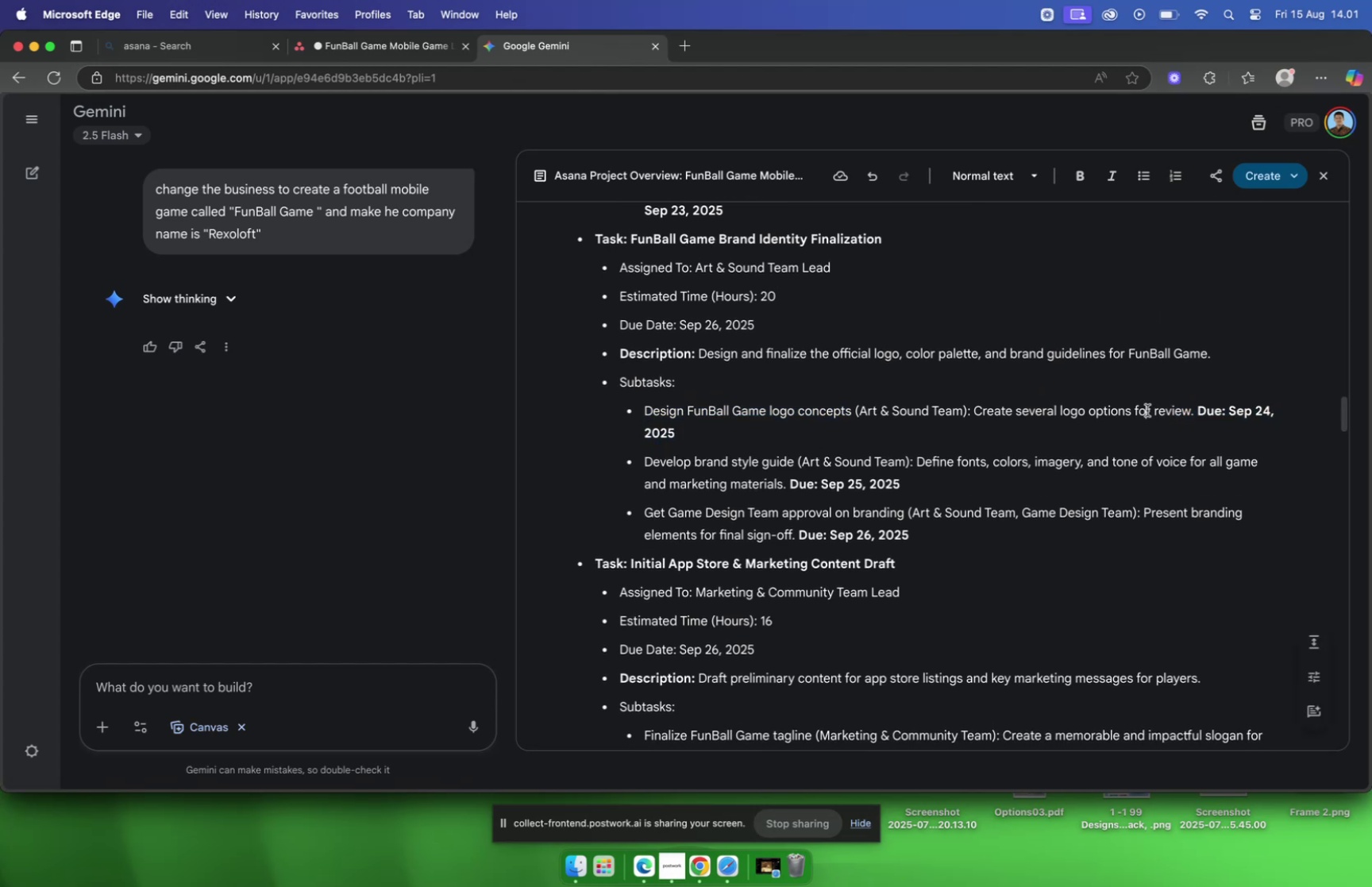 
left_click([386, 43])
 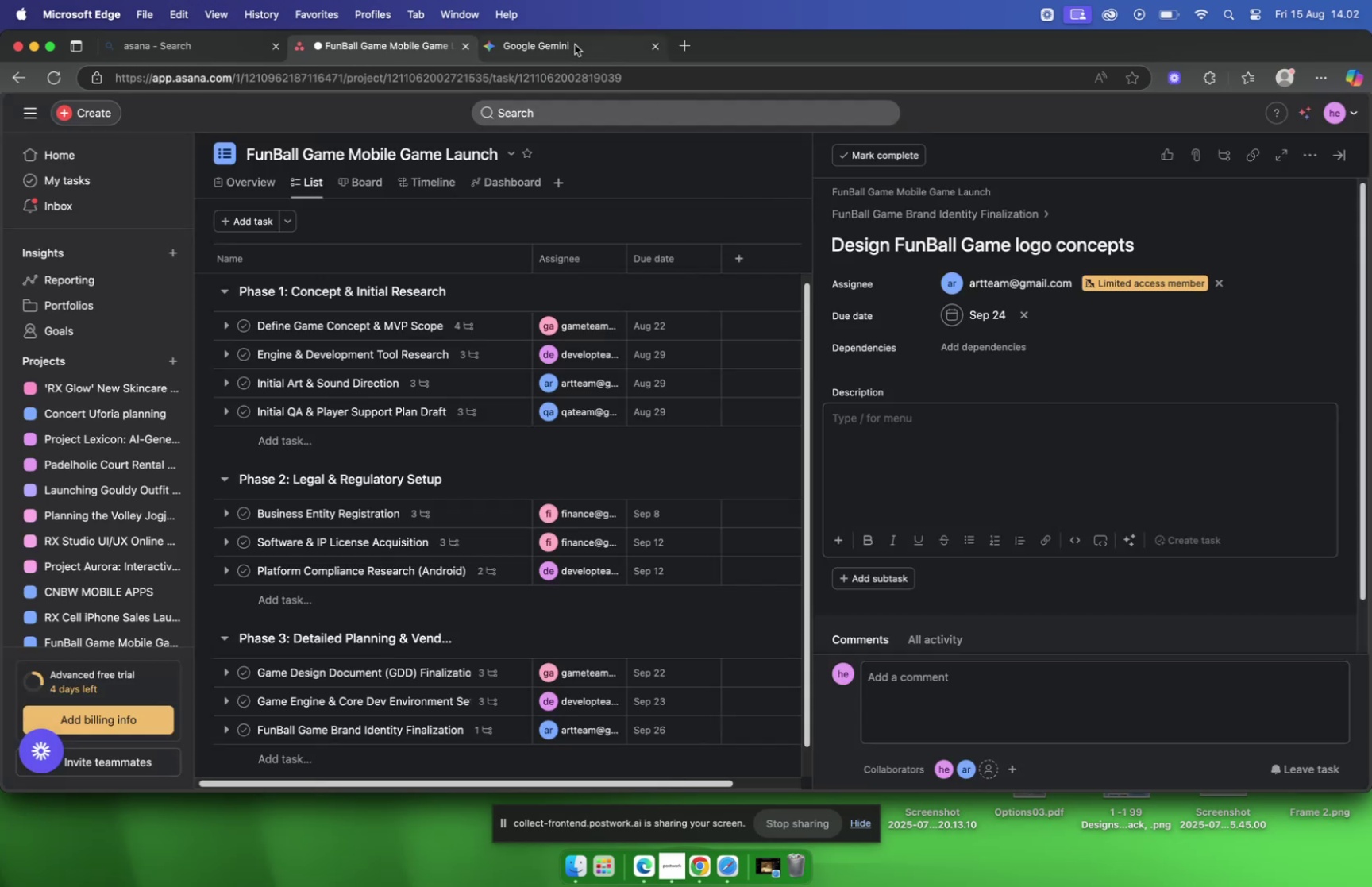 
left_click([575, 44])
 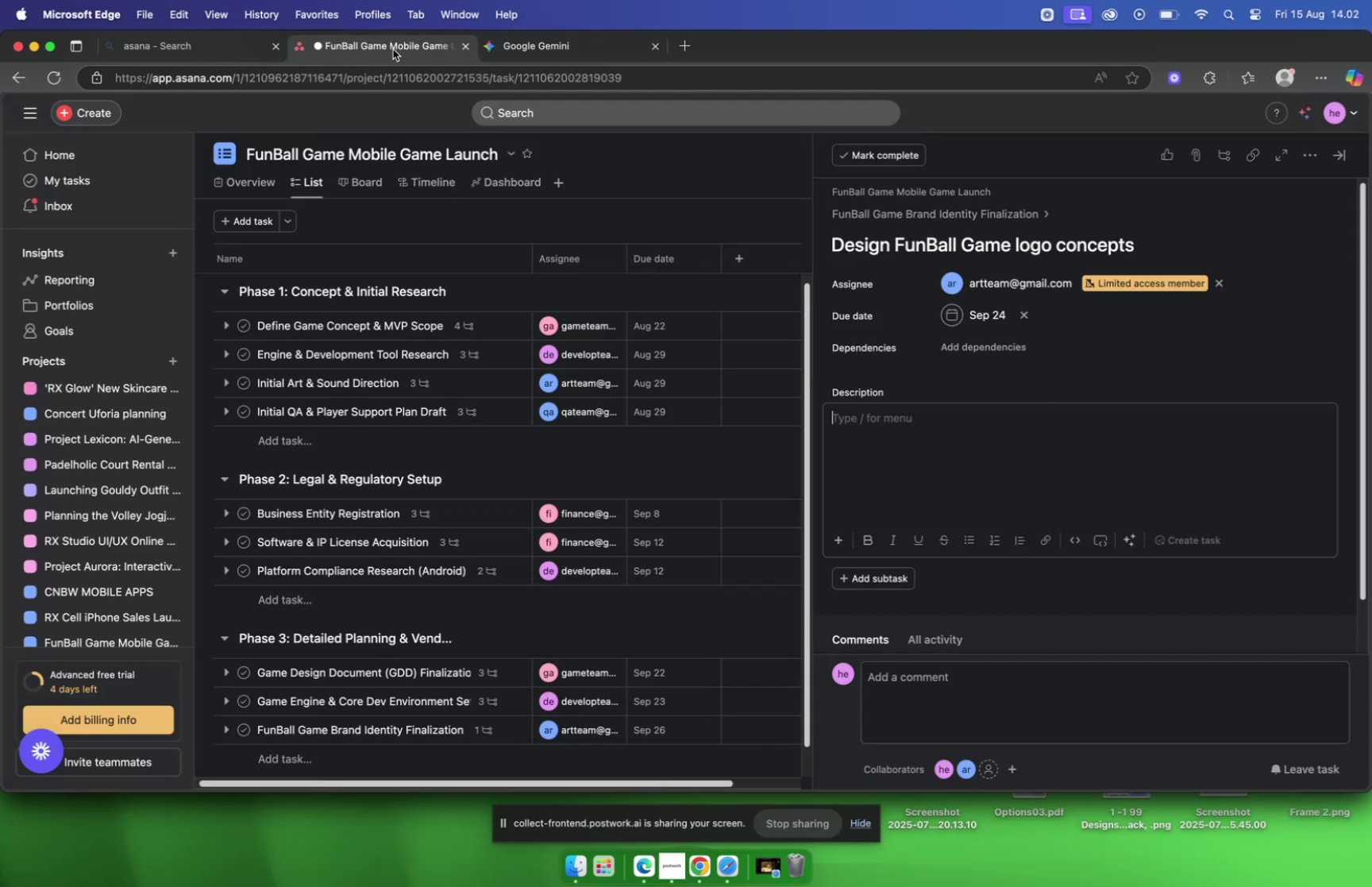 
left_click([557, 53])
 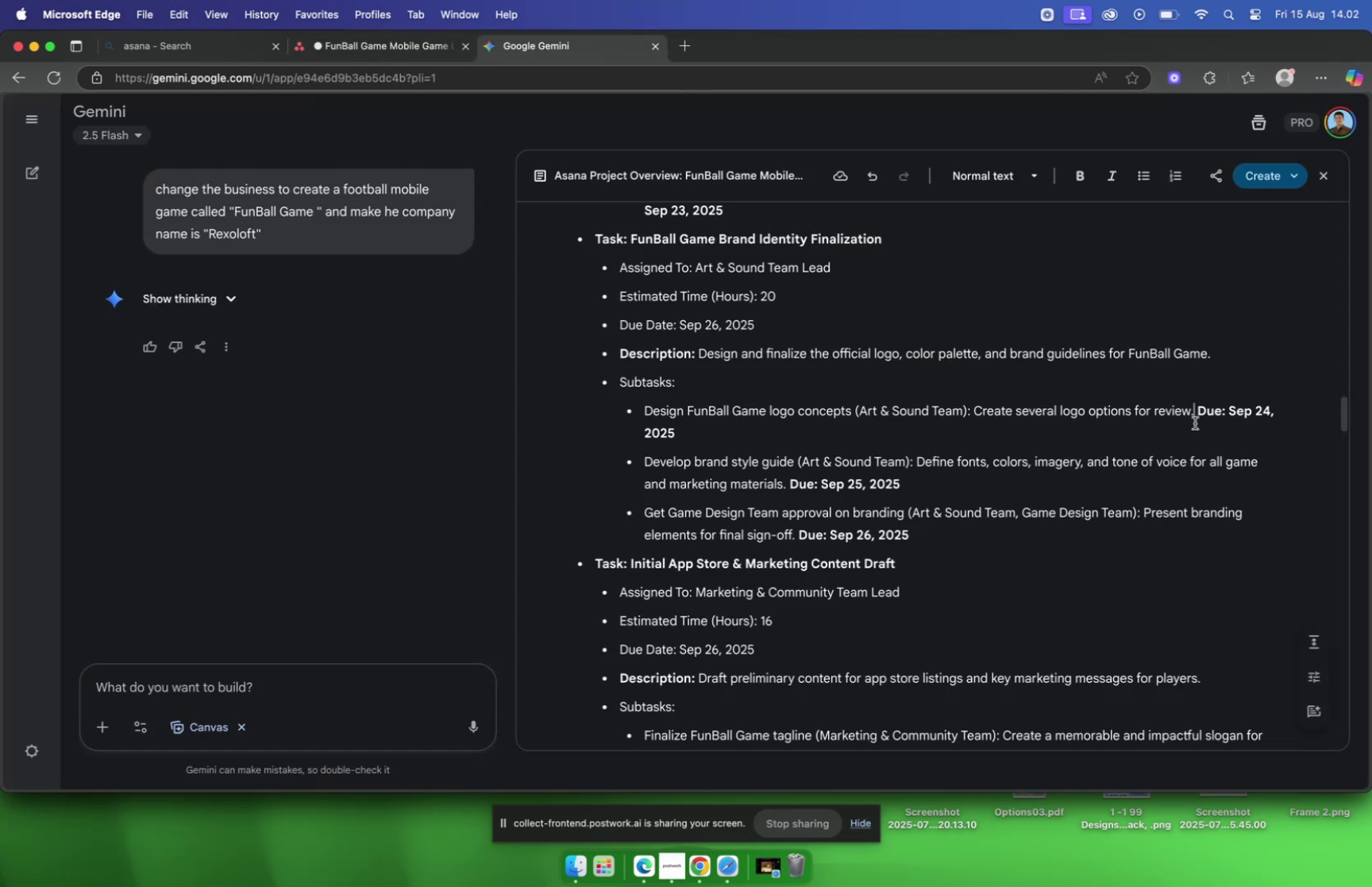 
left_click_drag(start_coordinate=[1193, 418], to_coordinate=[977, 418])
 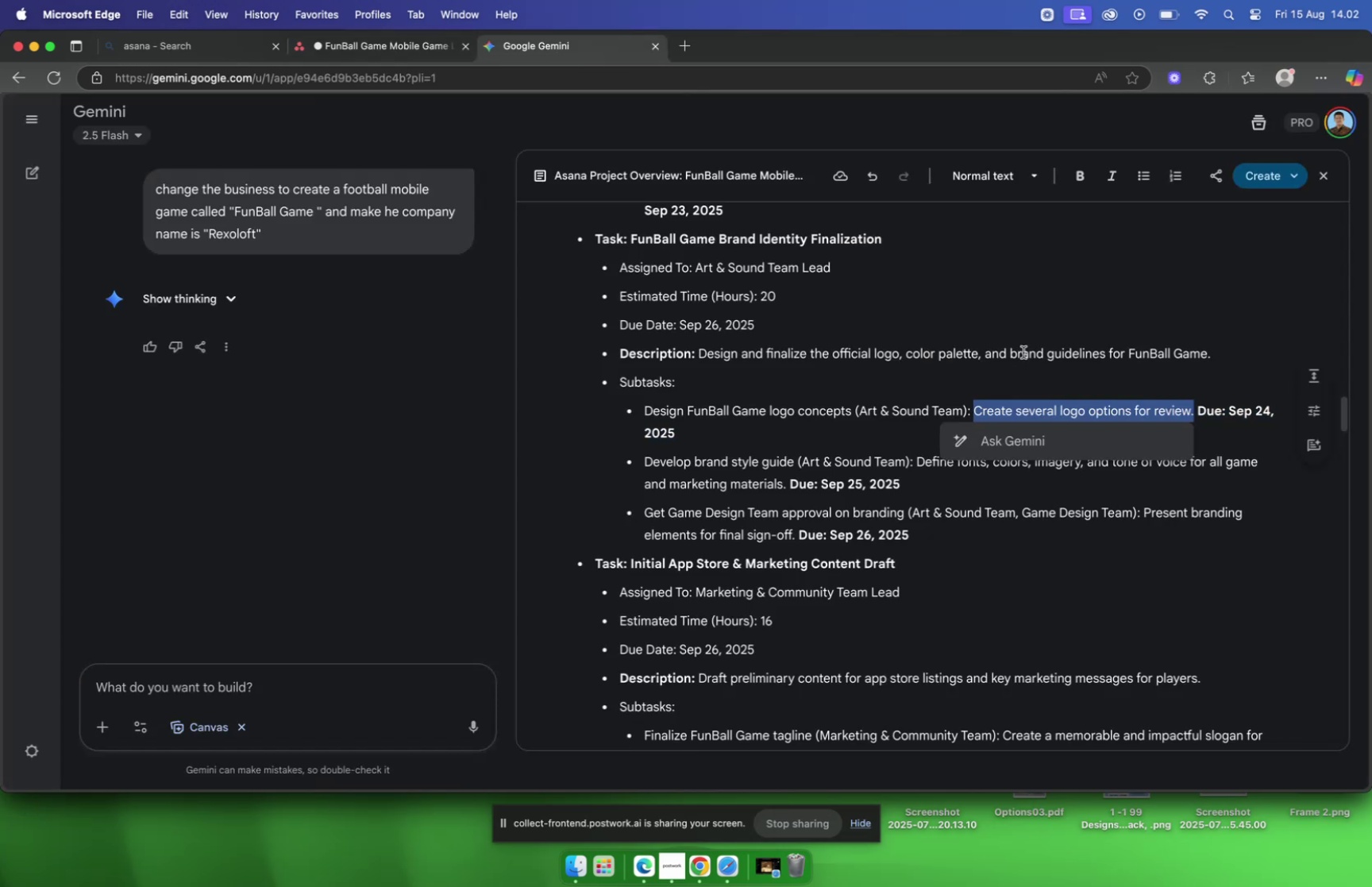 
key(Meta+C)
 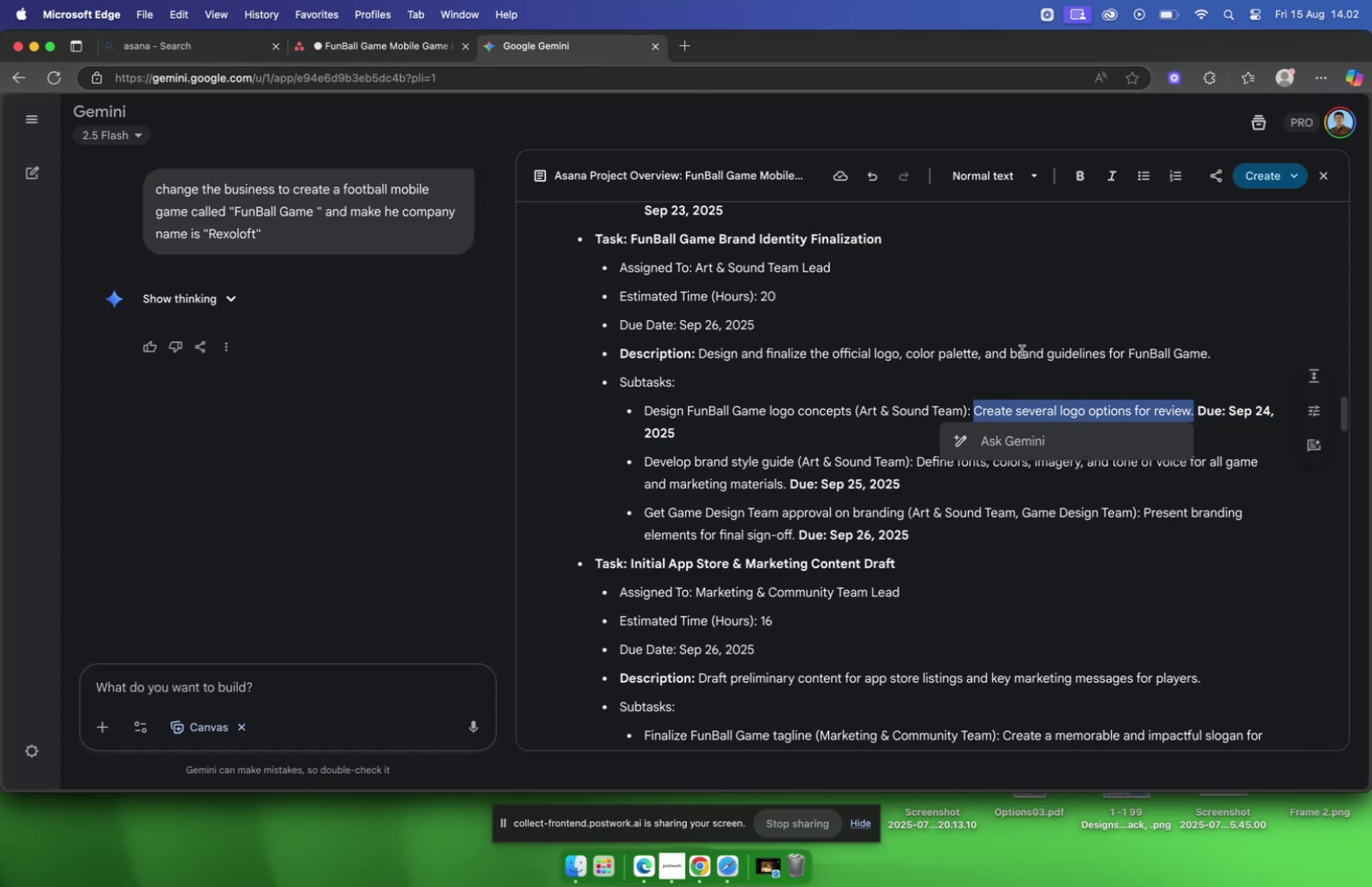 
key(VolumeDown)
 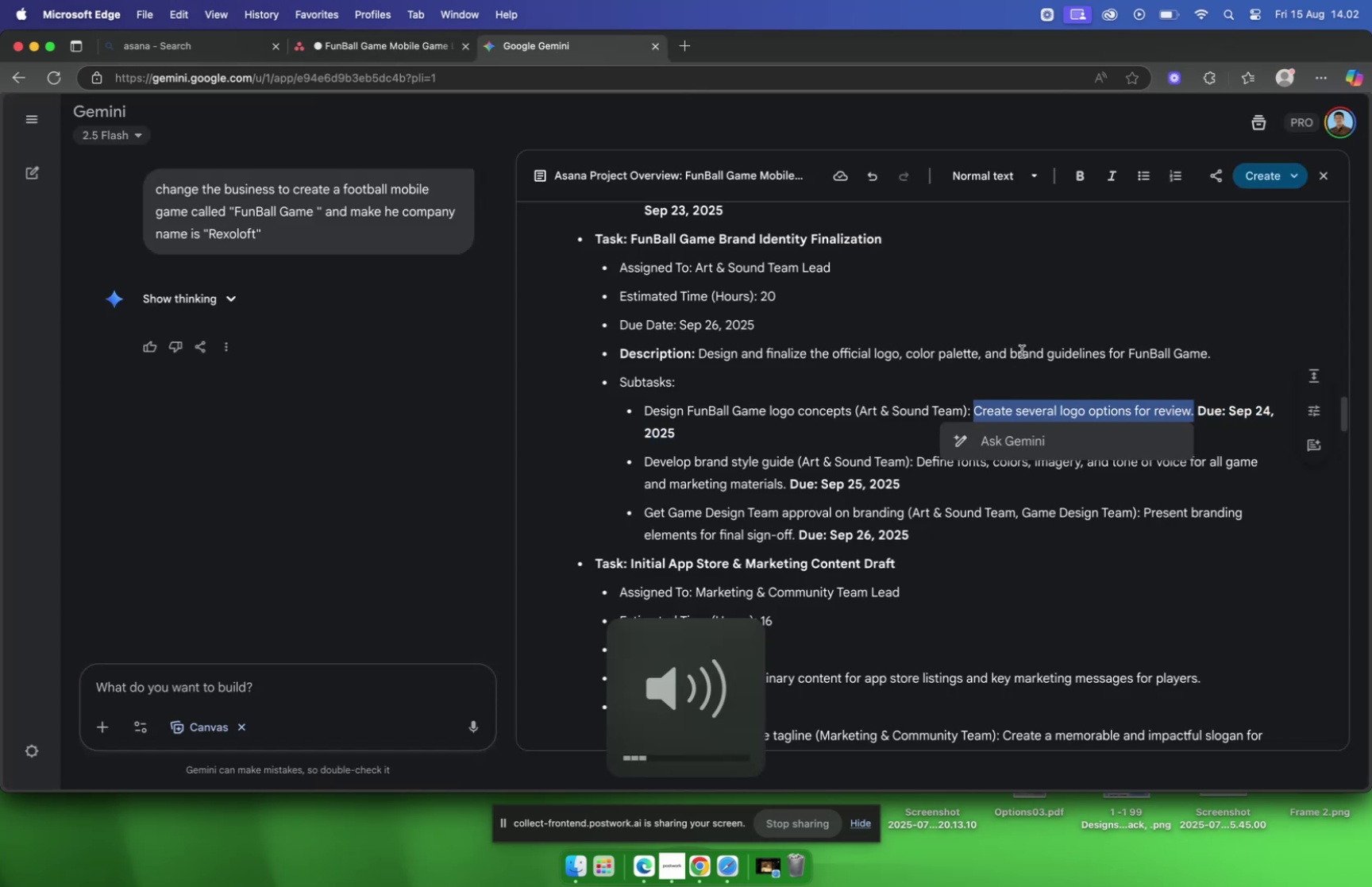 
key(VolumeDown)
 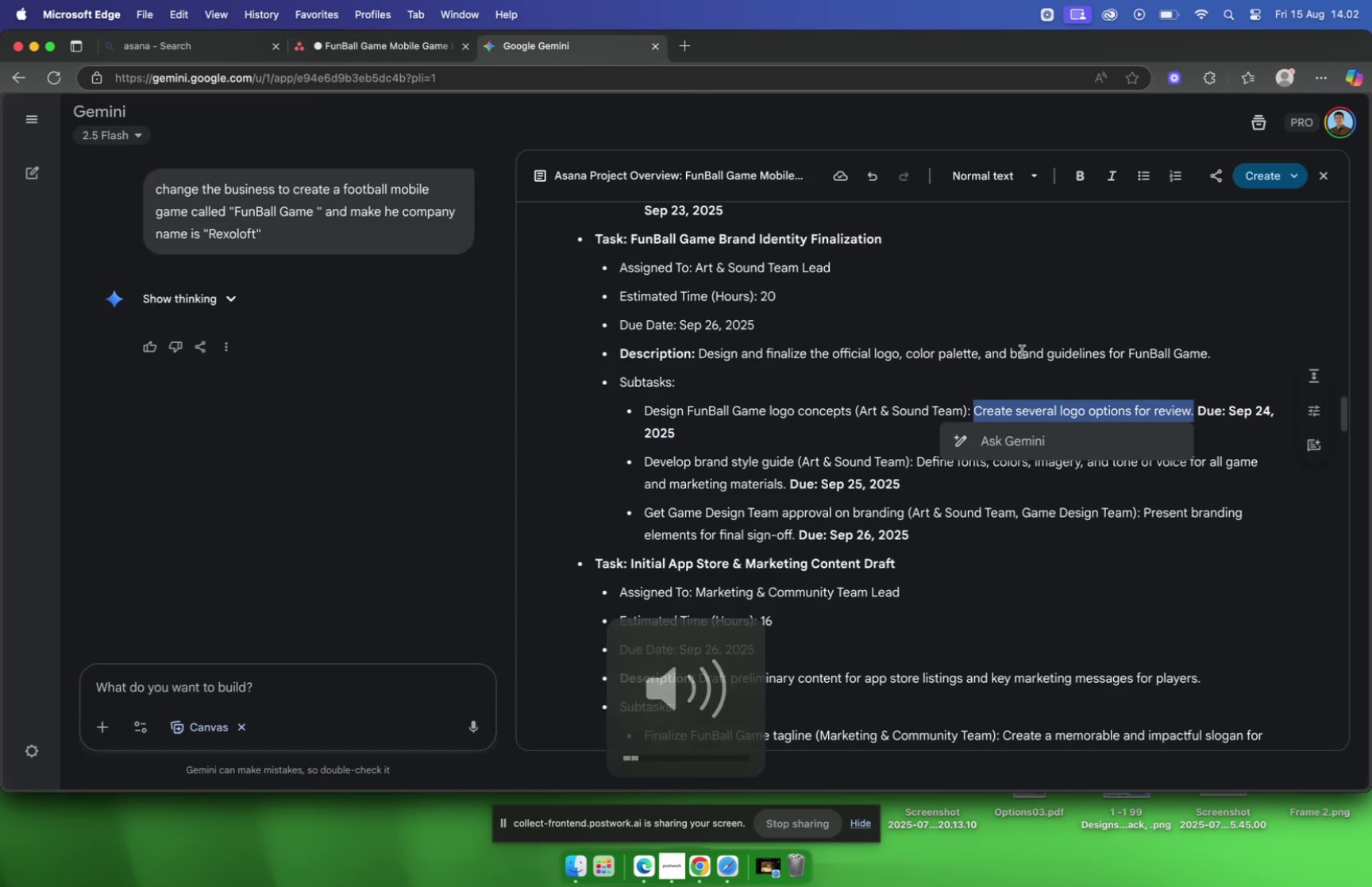 
key(VolumeUp)
 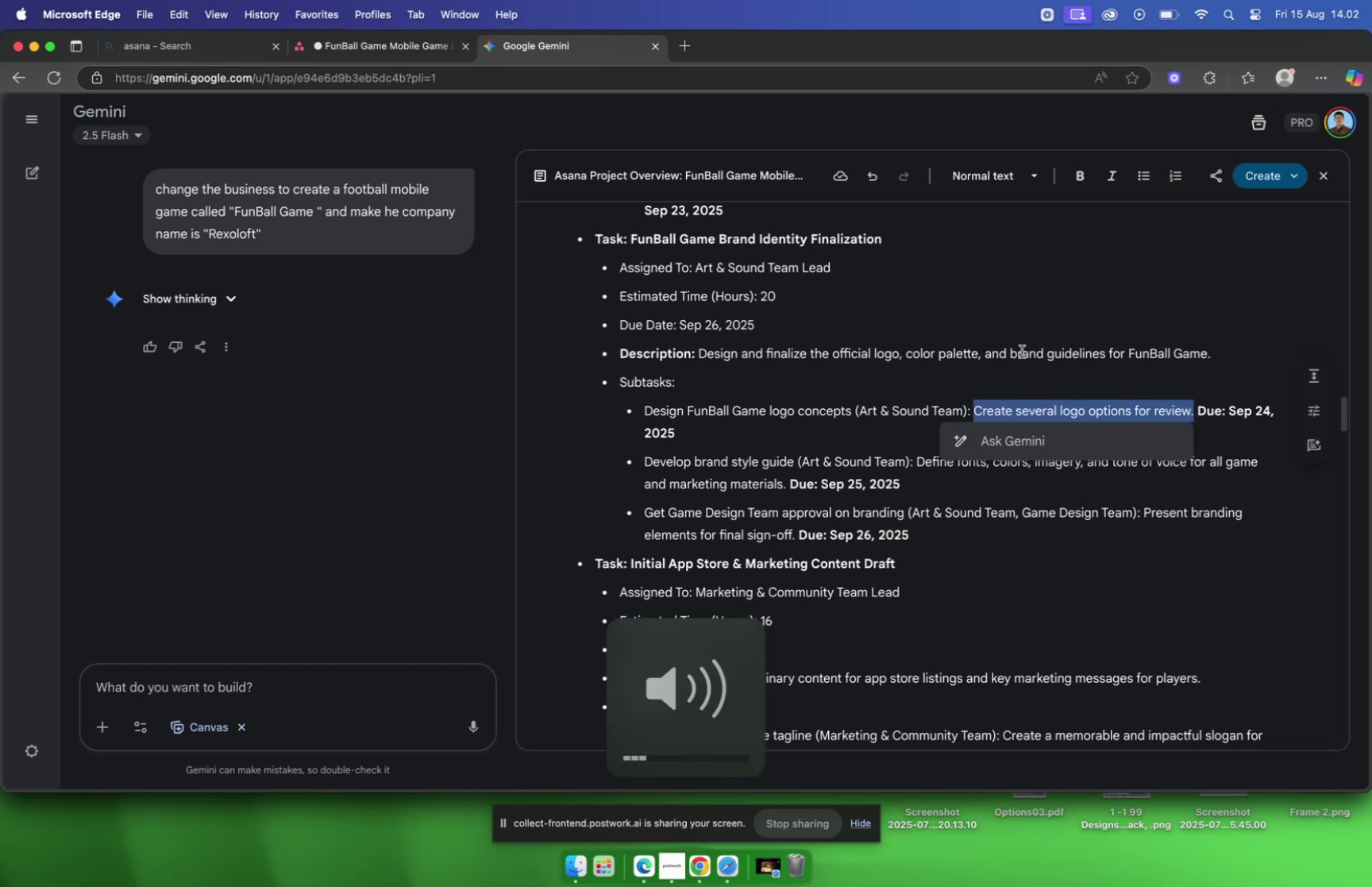 
key(Meta+C)
 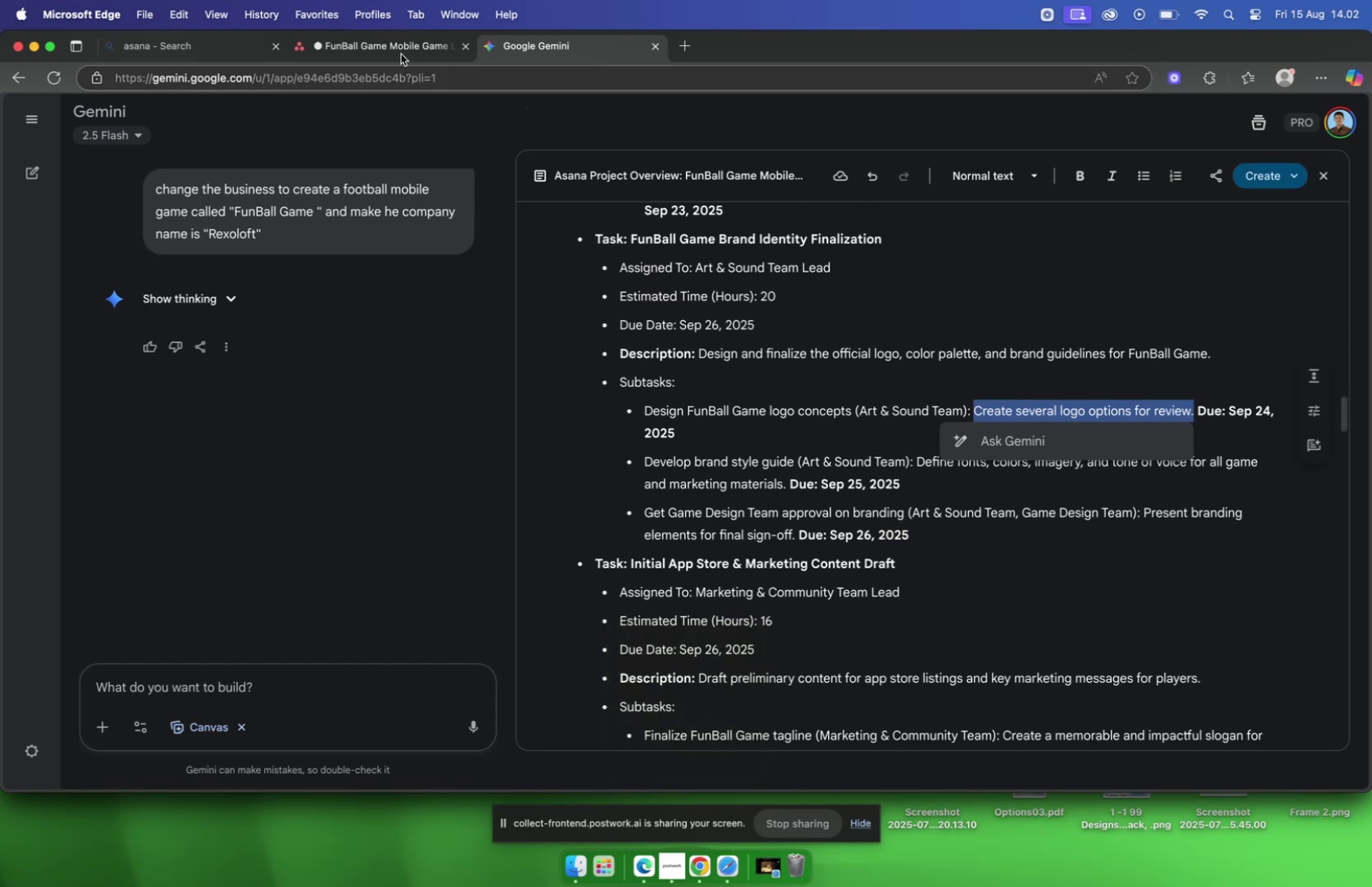 
left_click([391, 50])
 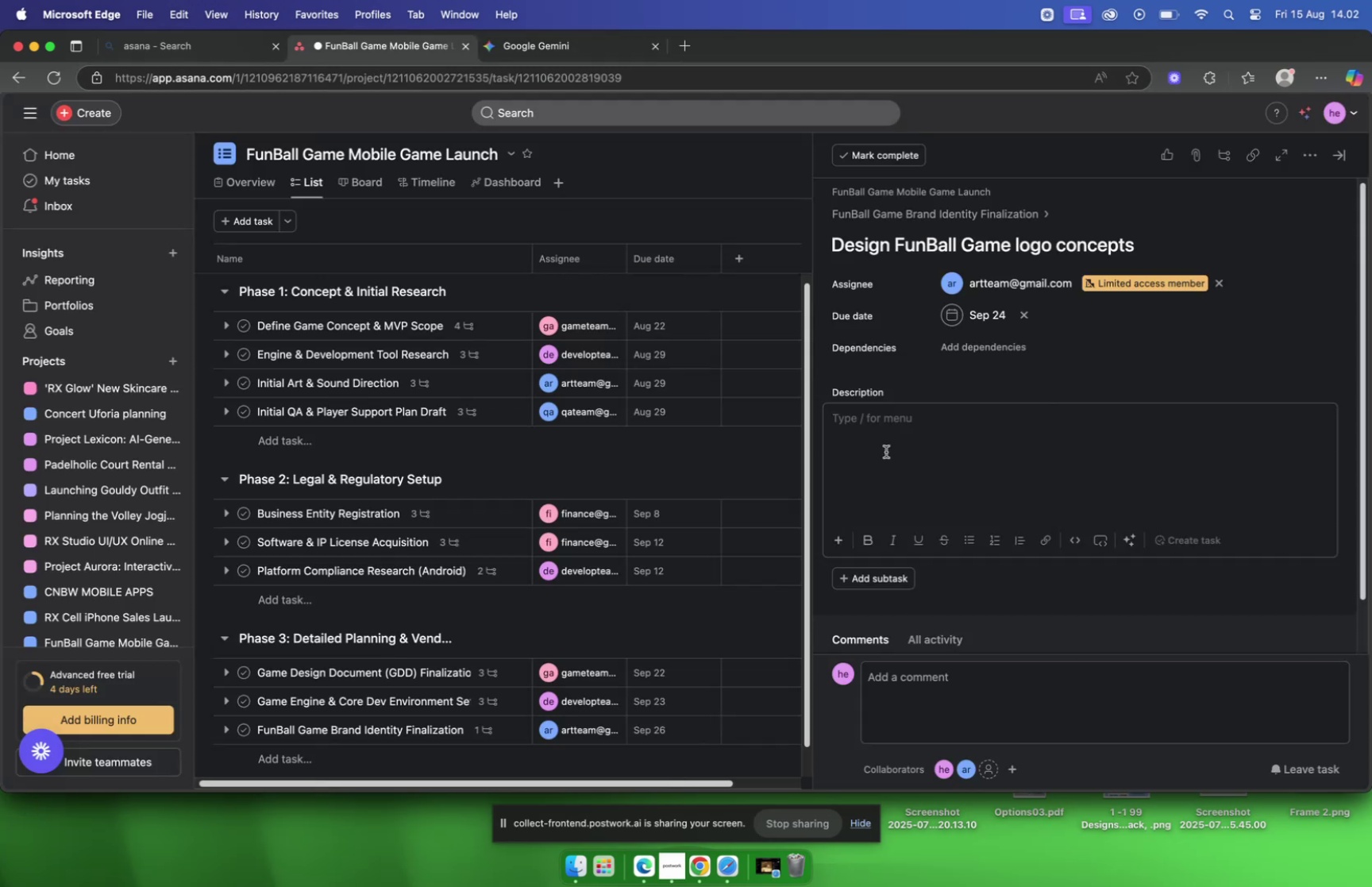 
left_click([886, 450])
 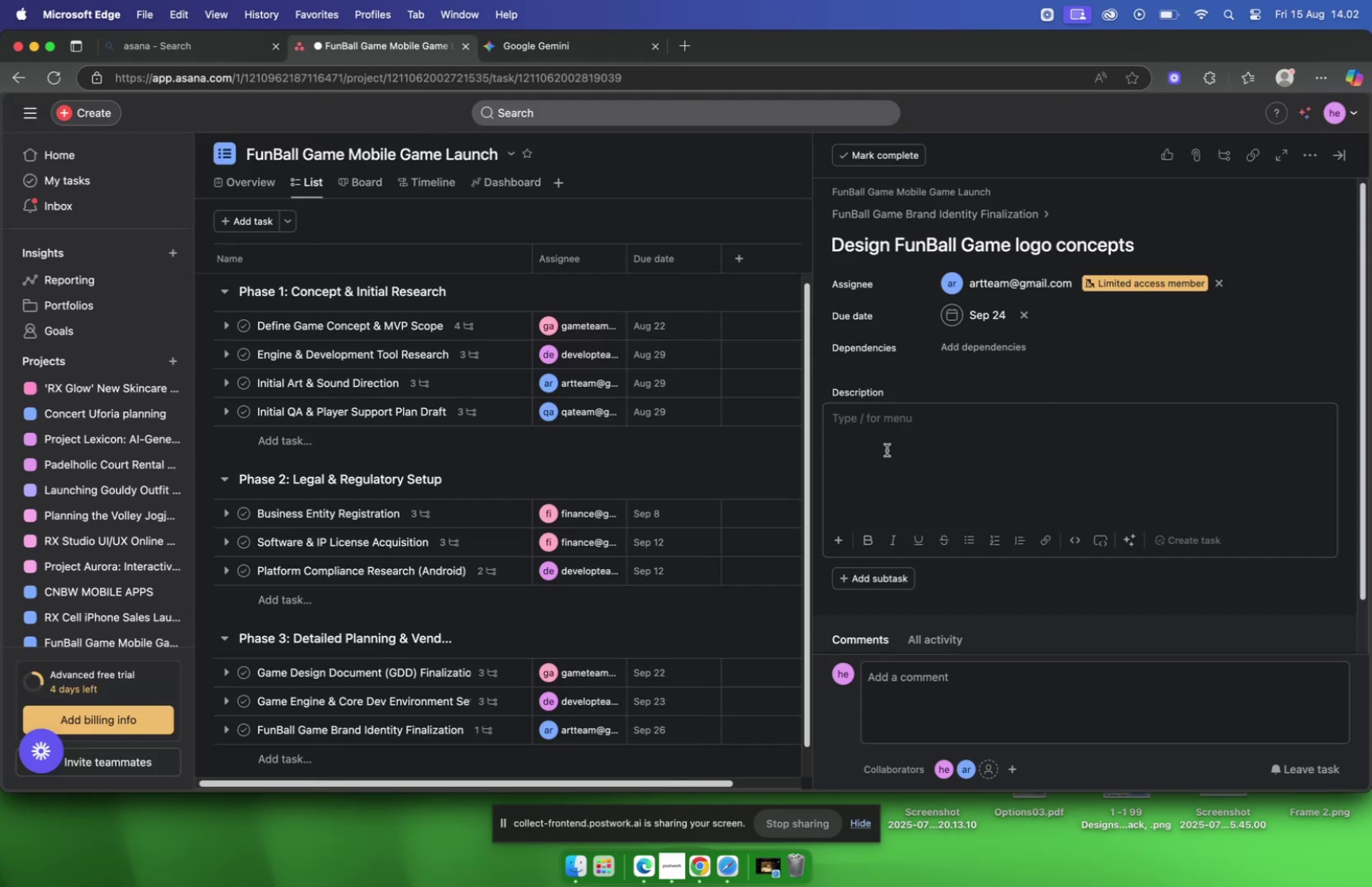 
key(Meta+V)
 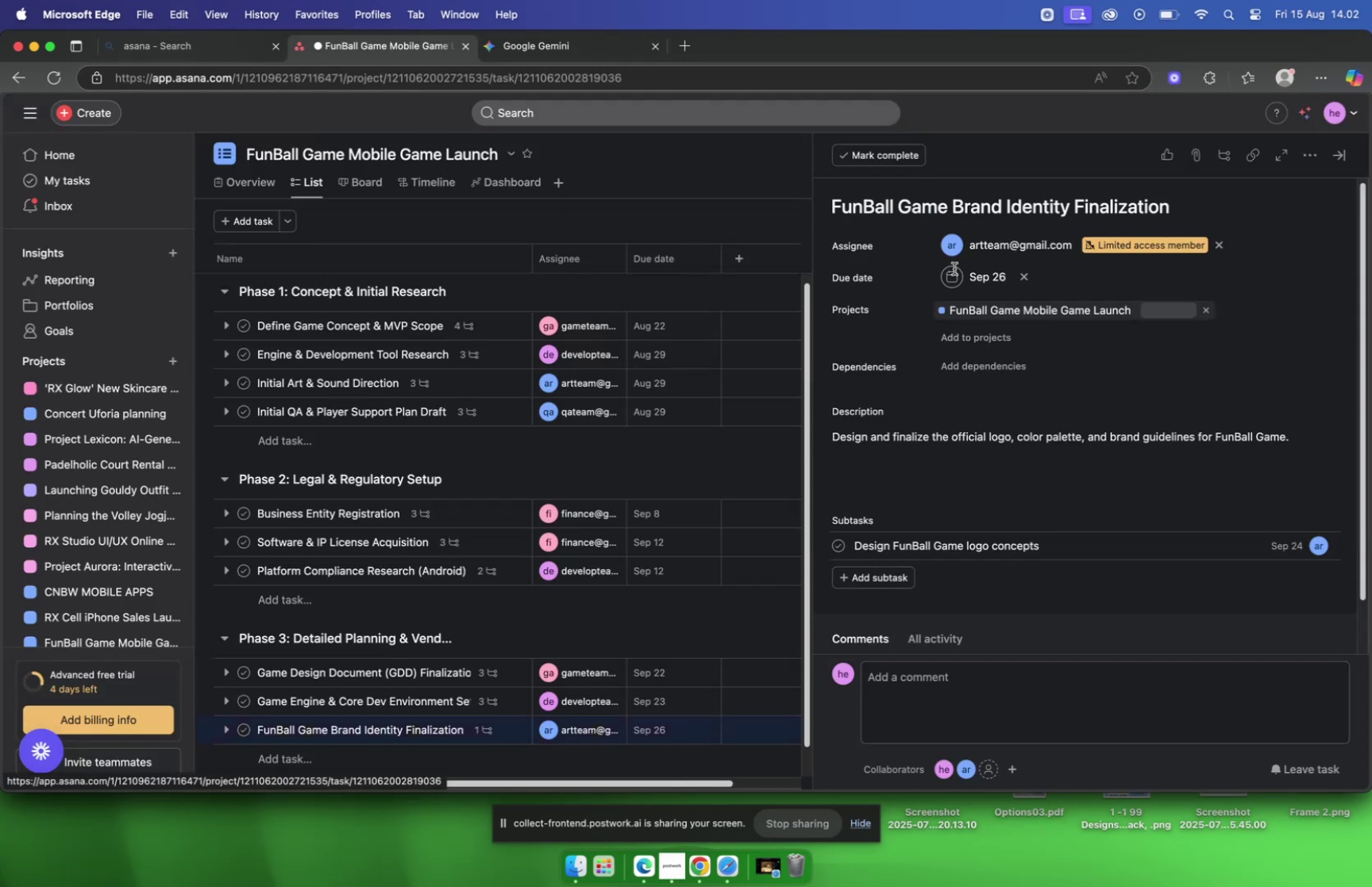 
scroll: coordinate [1037, 357], scroll_direction: down, amount: 5.0
 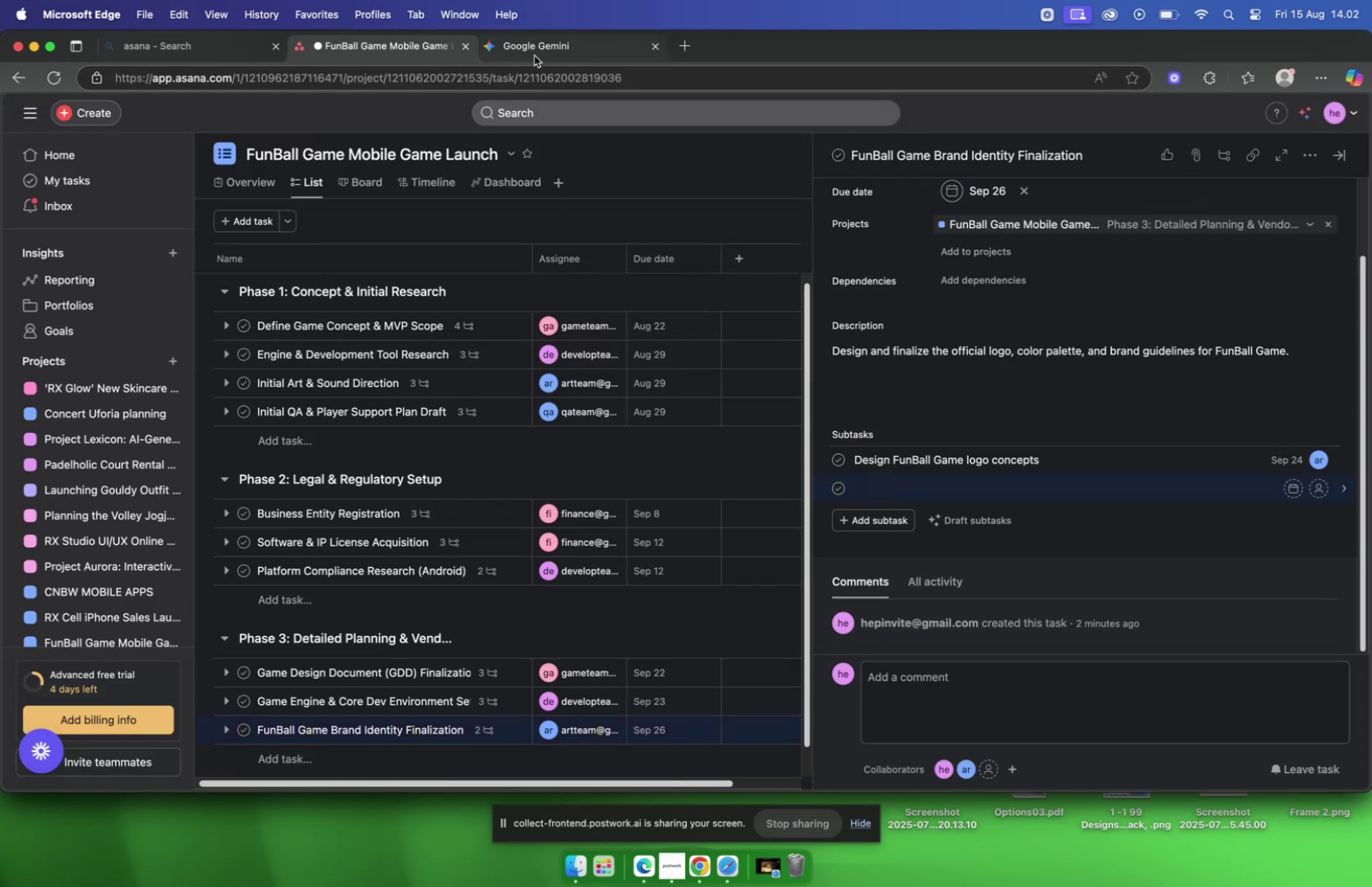 
left_click([534, 55])
 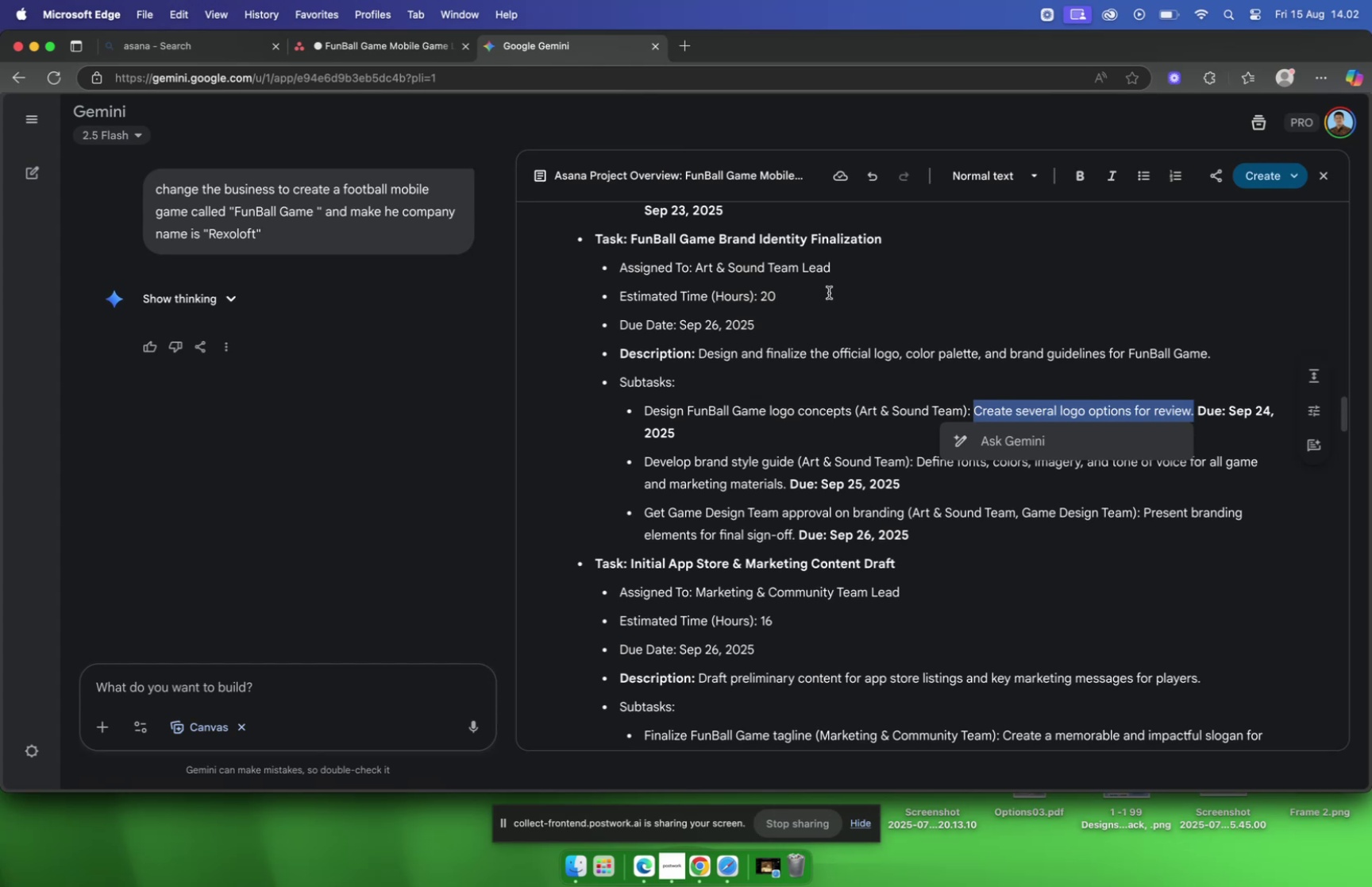 
scroll: coordinate [831, 318], scroll_direction: down, amount: 4.0
 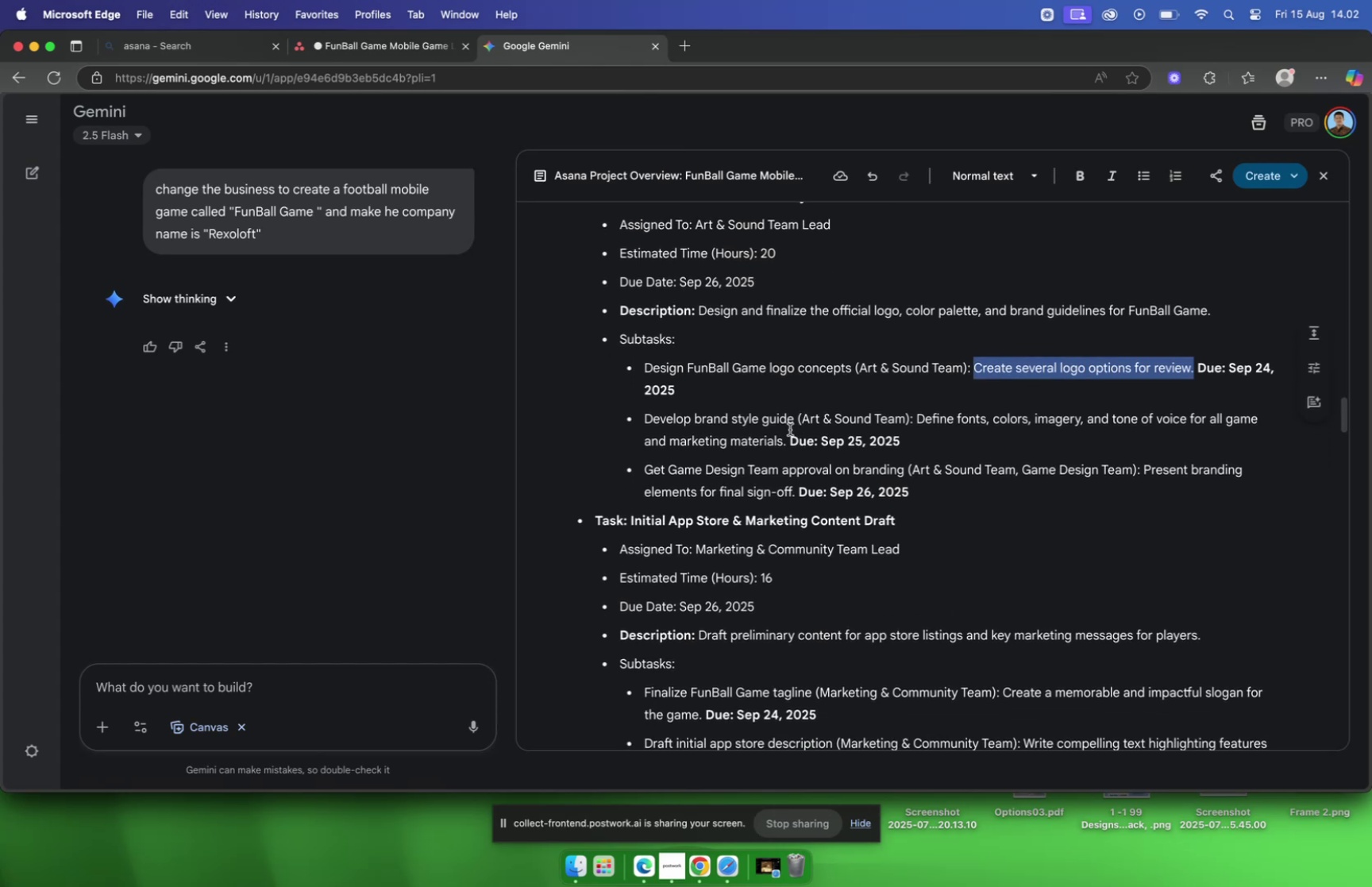 
left_click_drag(start_coordinate=[794, 426], to_coordinate=[646, 426])
 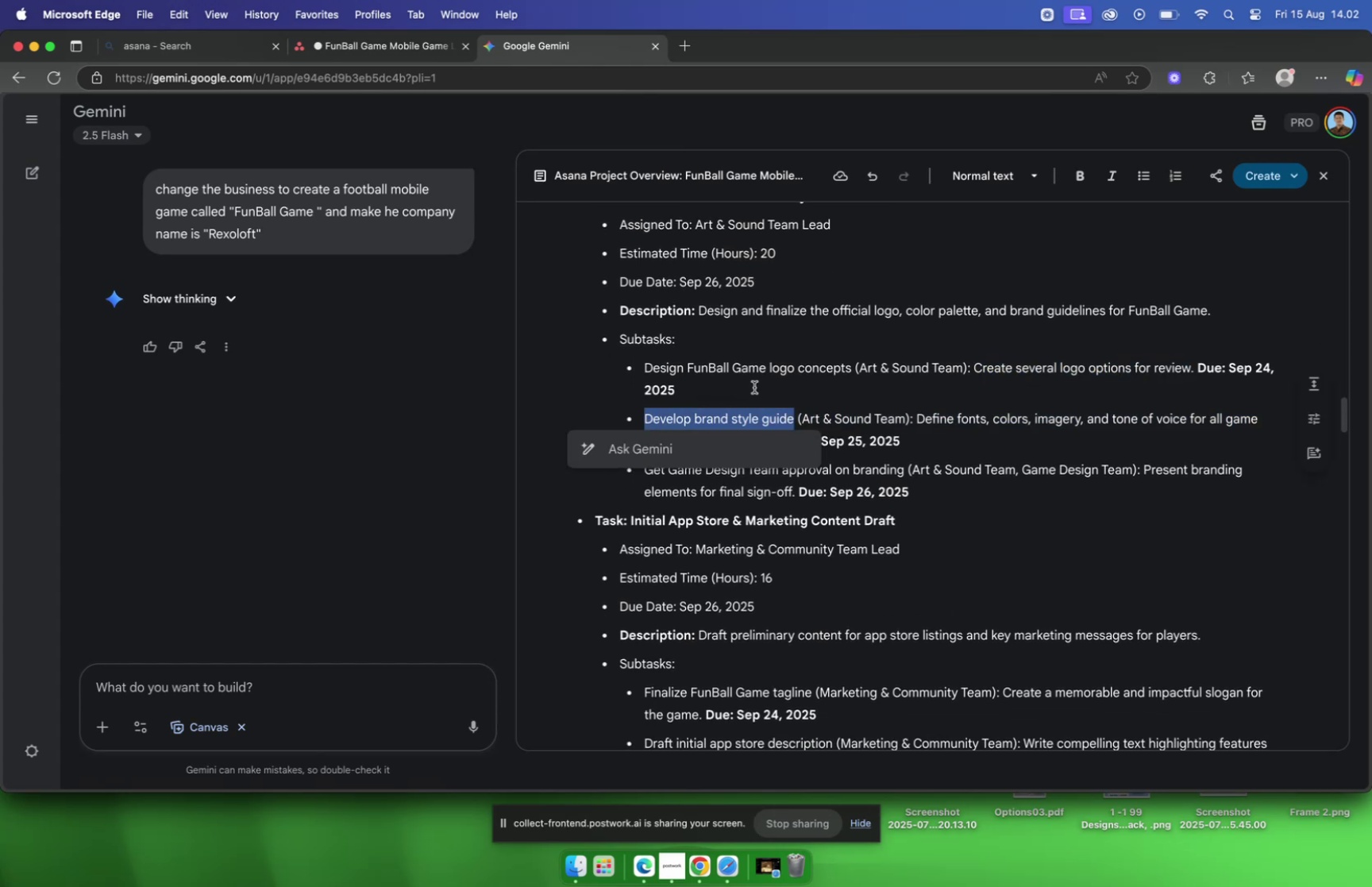 
key(Meta+C)
 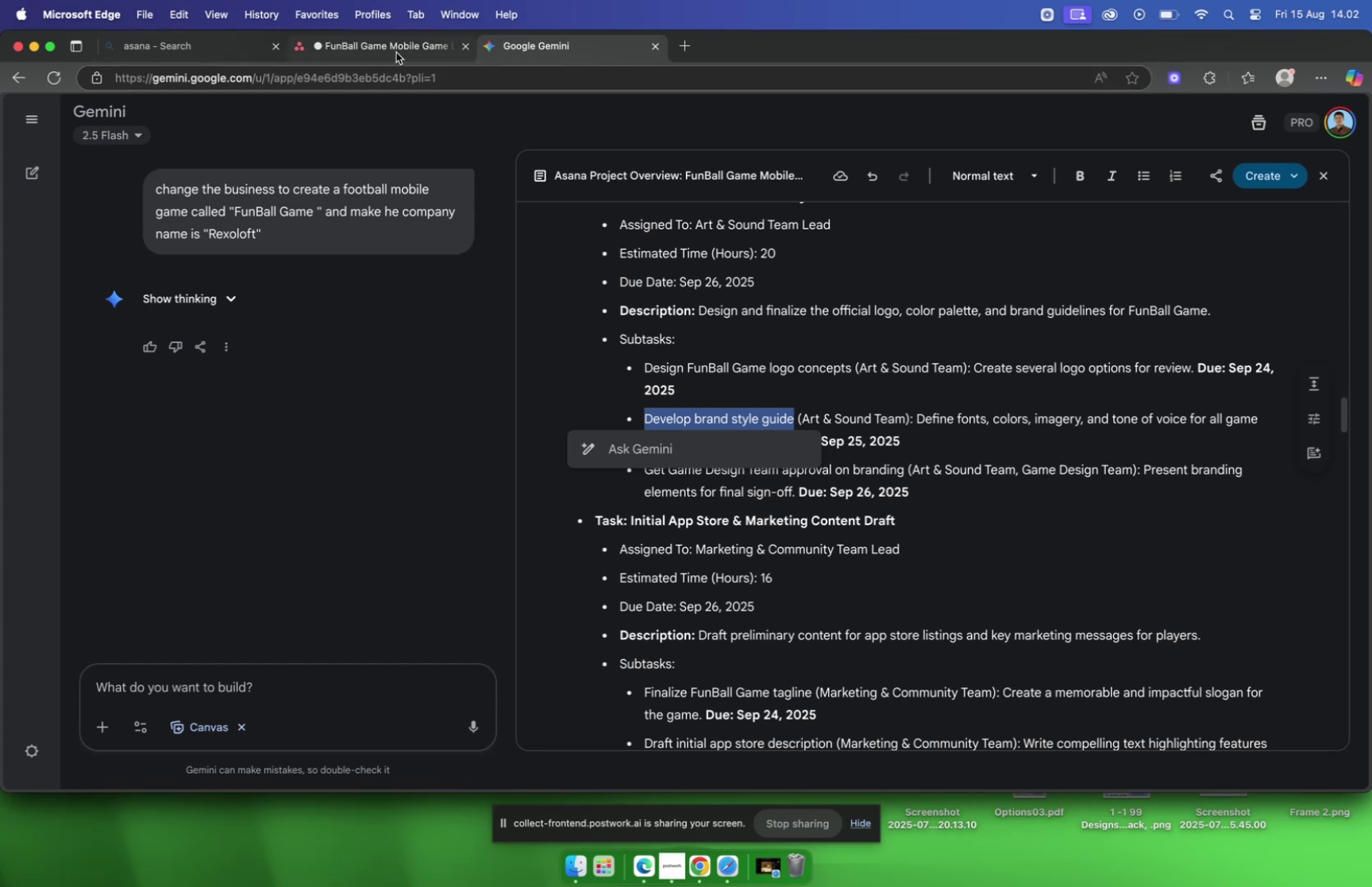 
left_click([396, 52])
 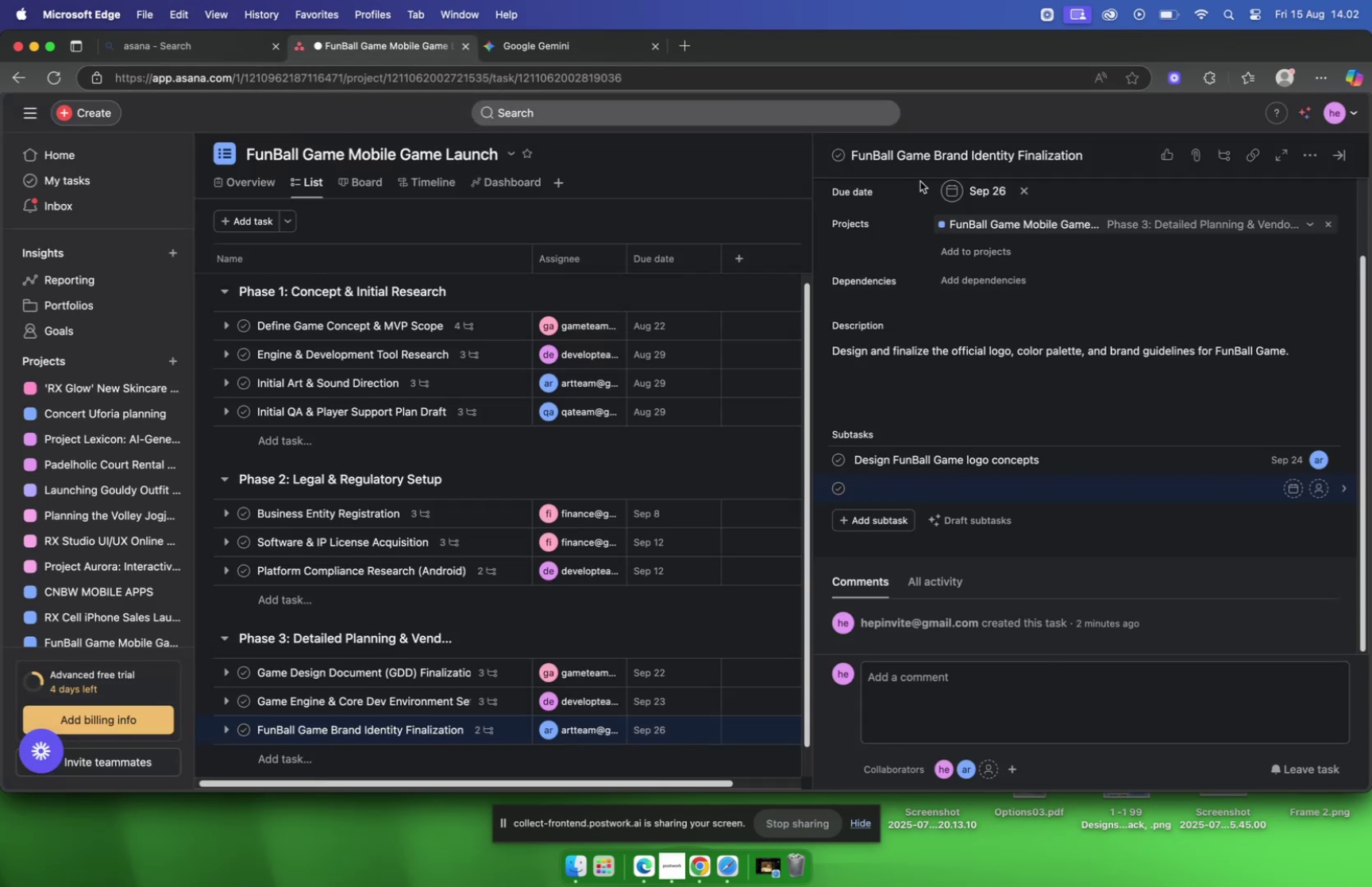 
key(Meta+V)
 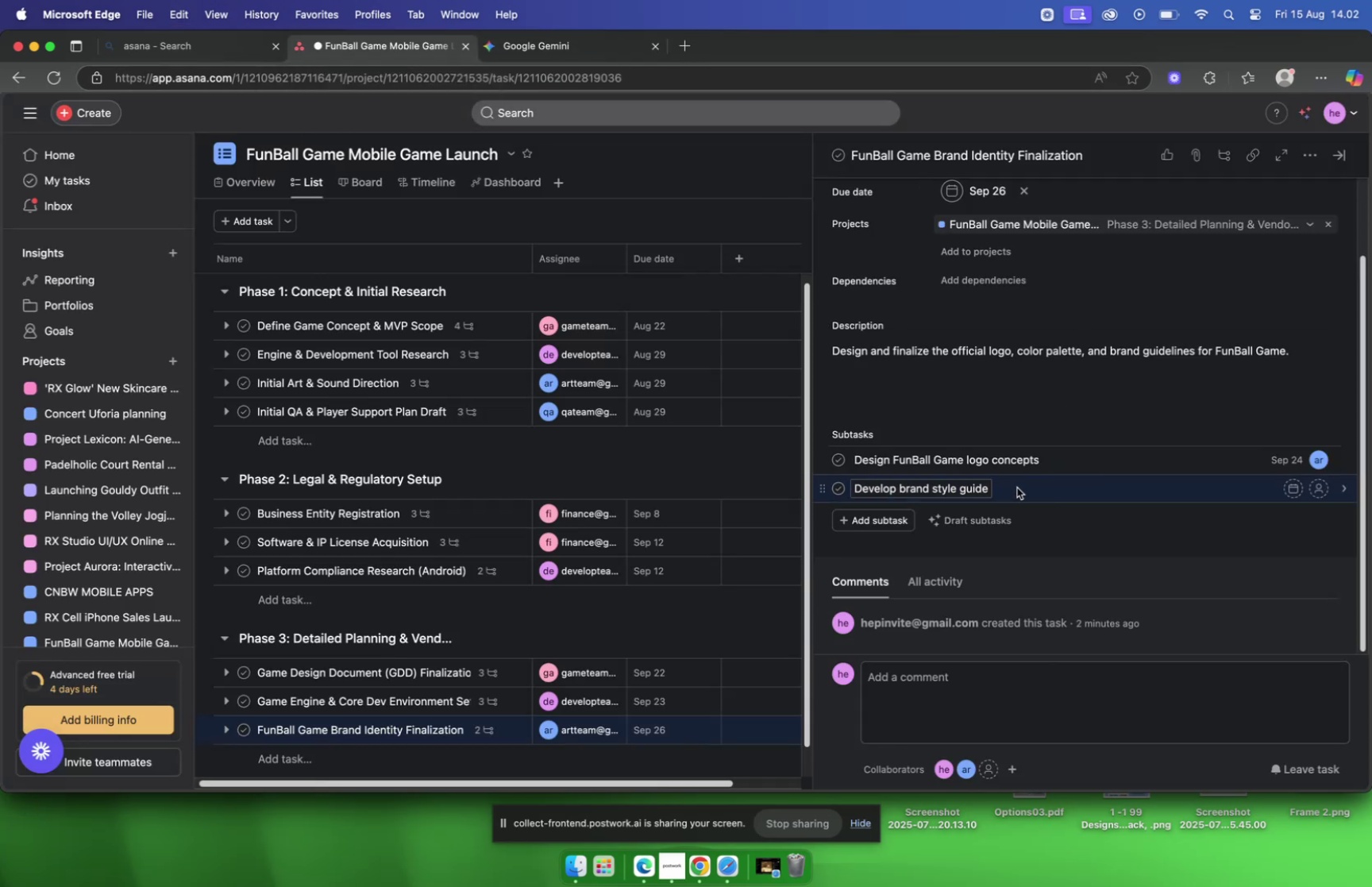 
left_click([1017, 487])
 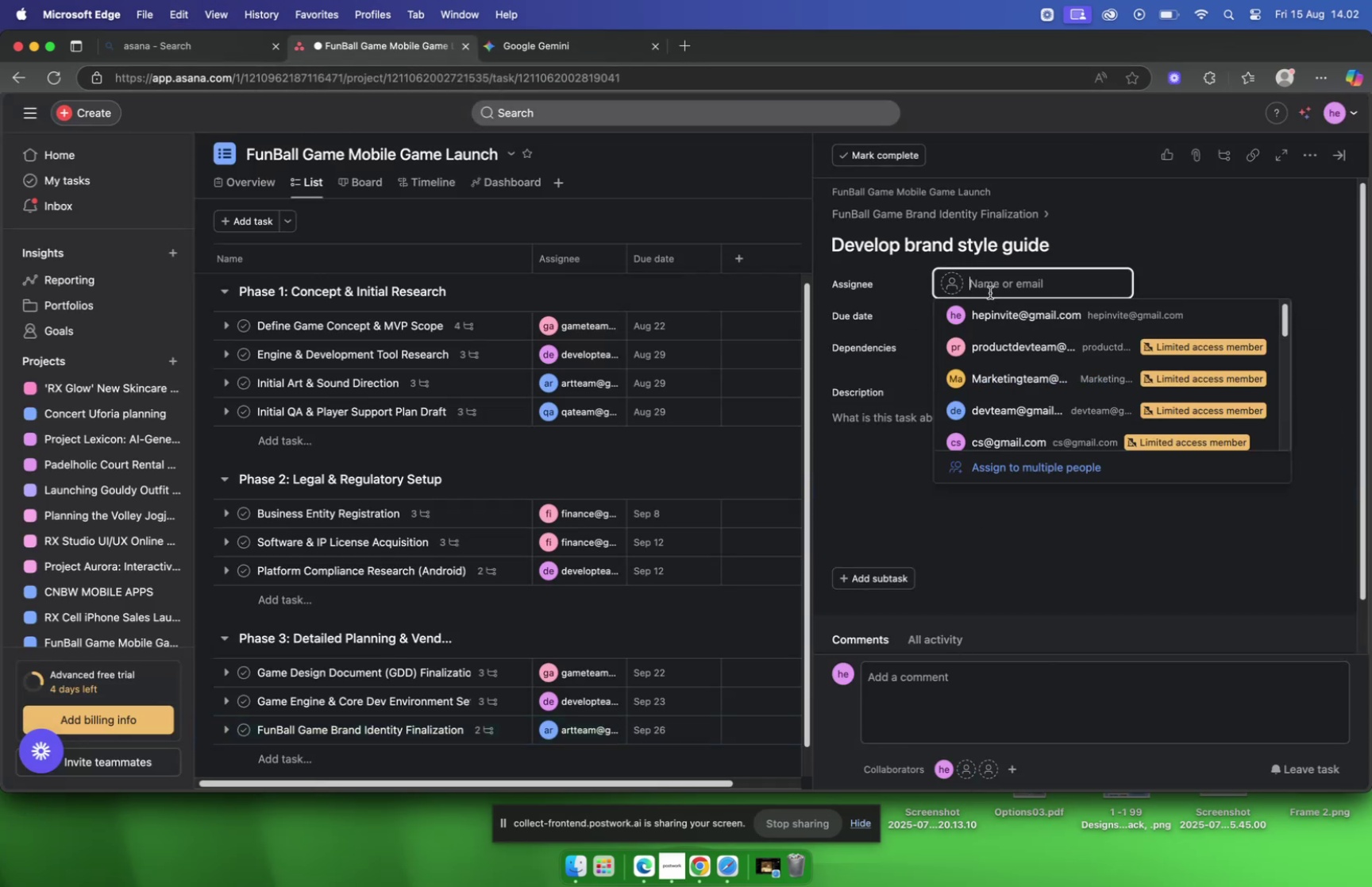 
type(art)
 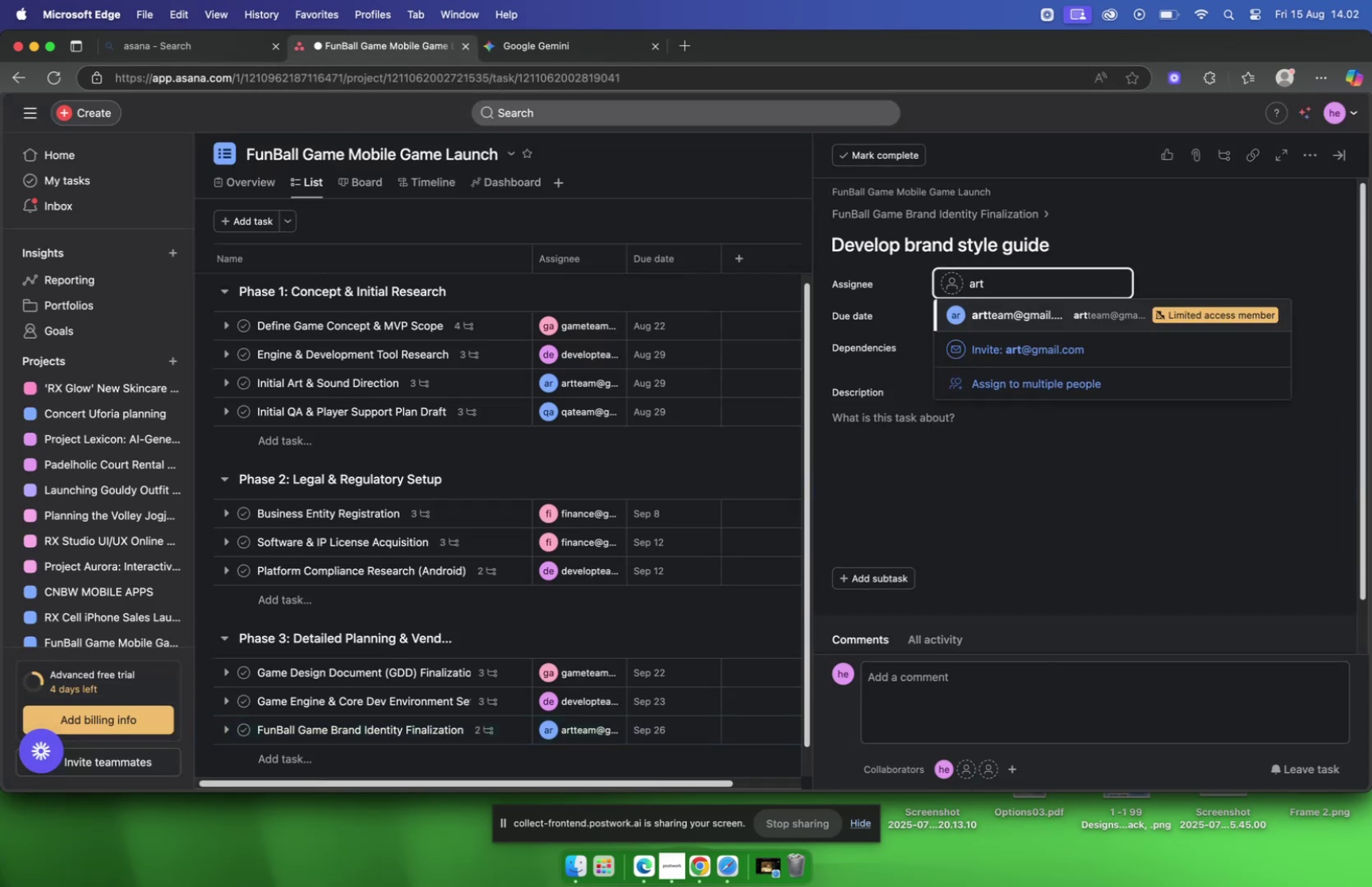 
key(Enter)
 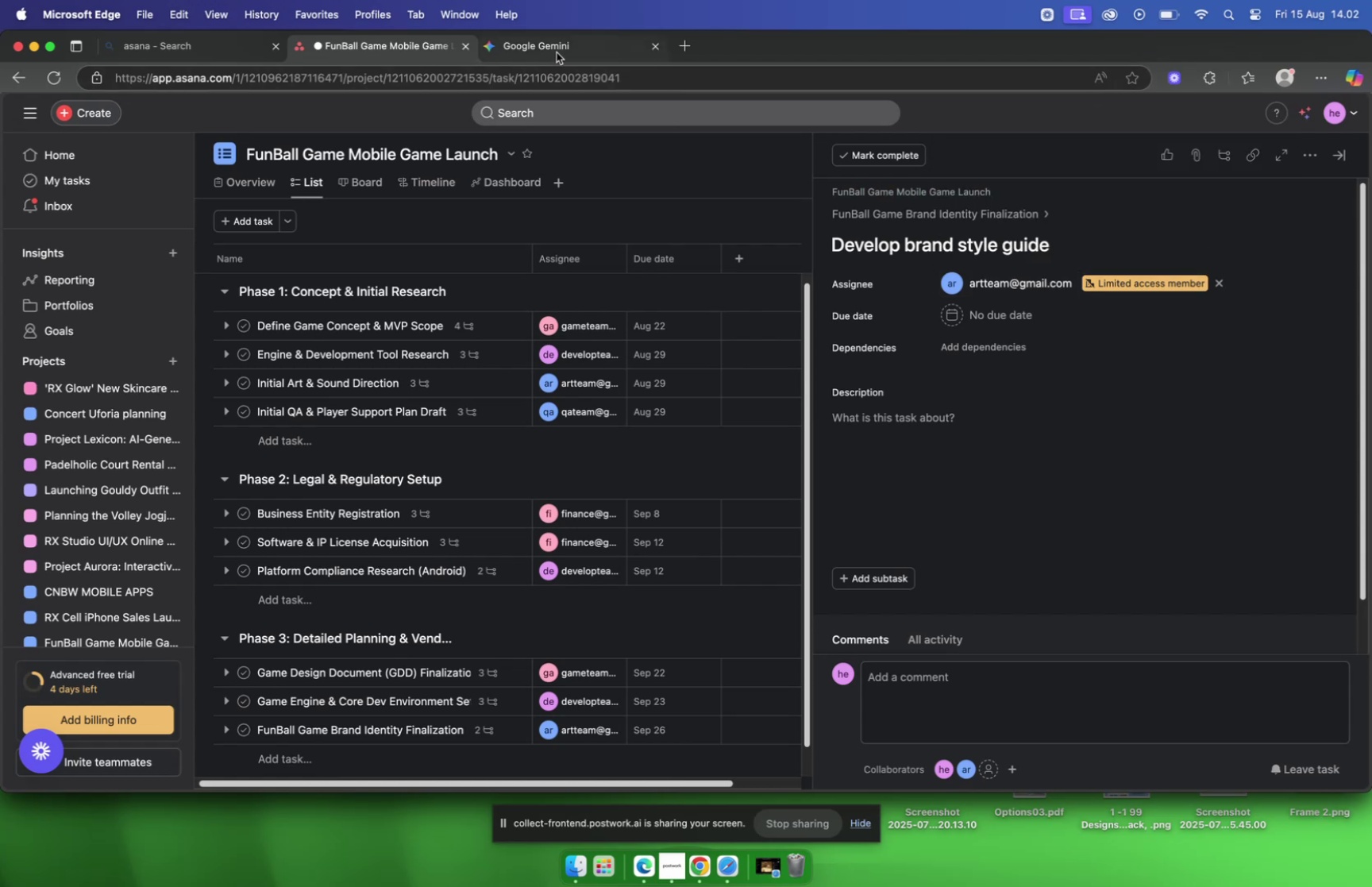 
left_click([553, 51])
 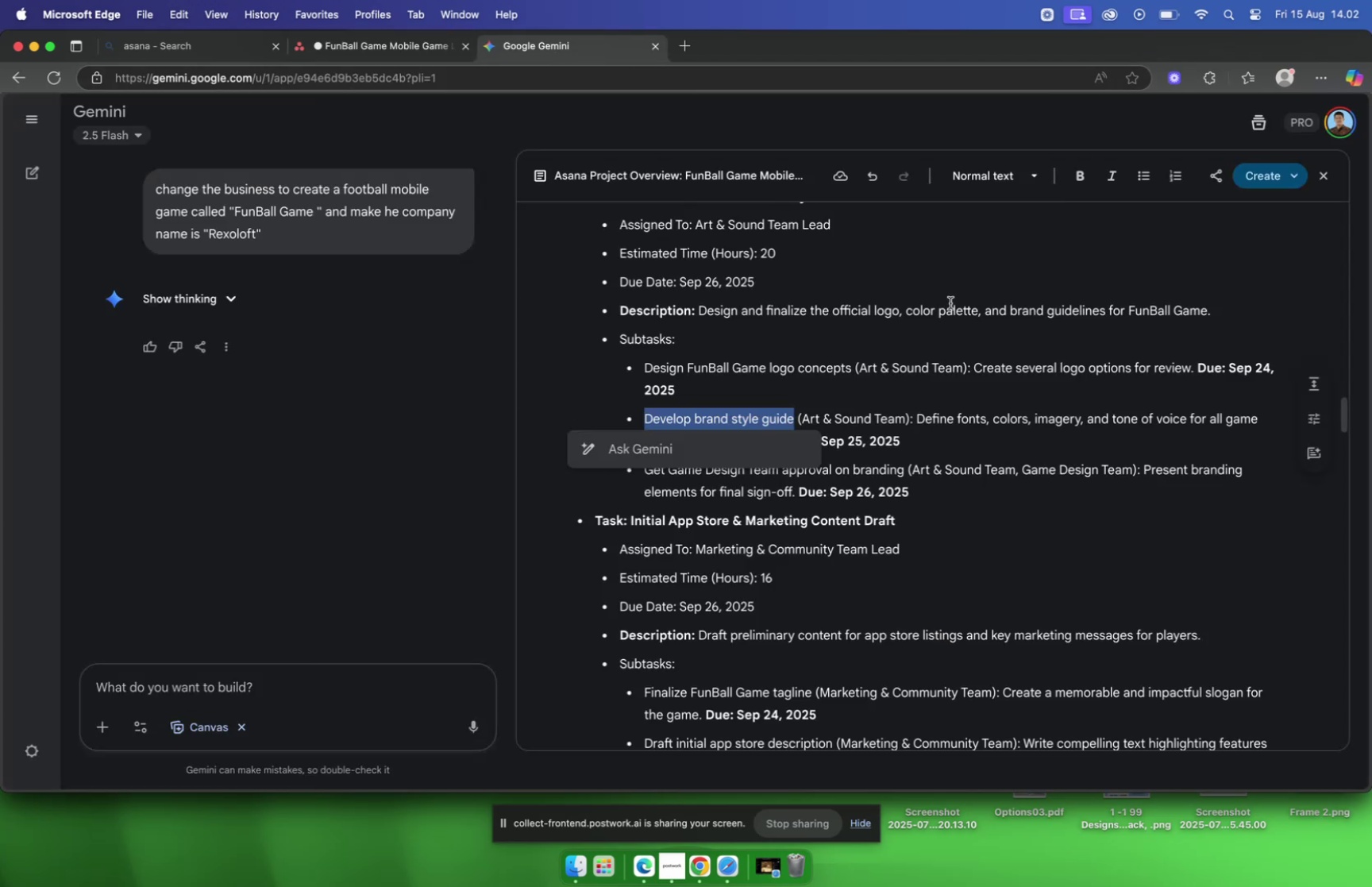 
scroll: coordinate [921, 413], scroll_direction: down, amount: 1.0
 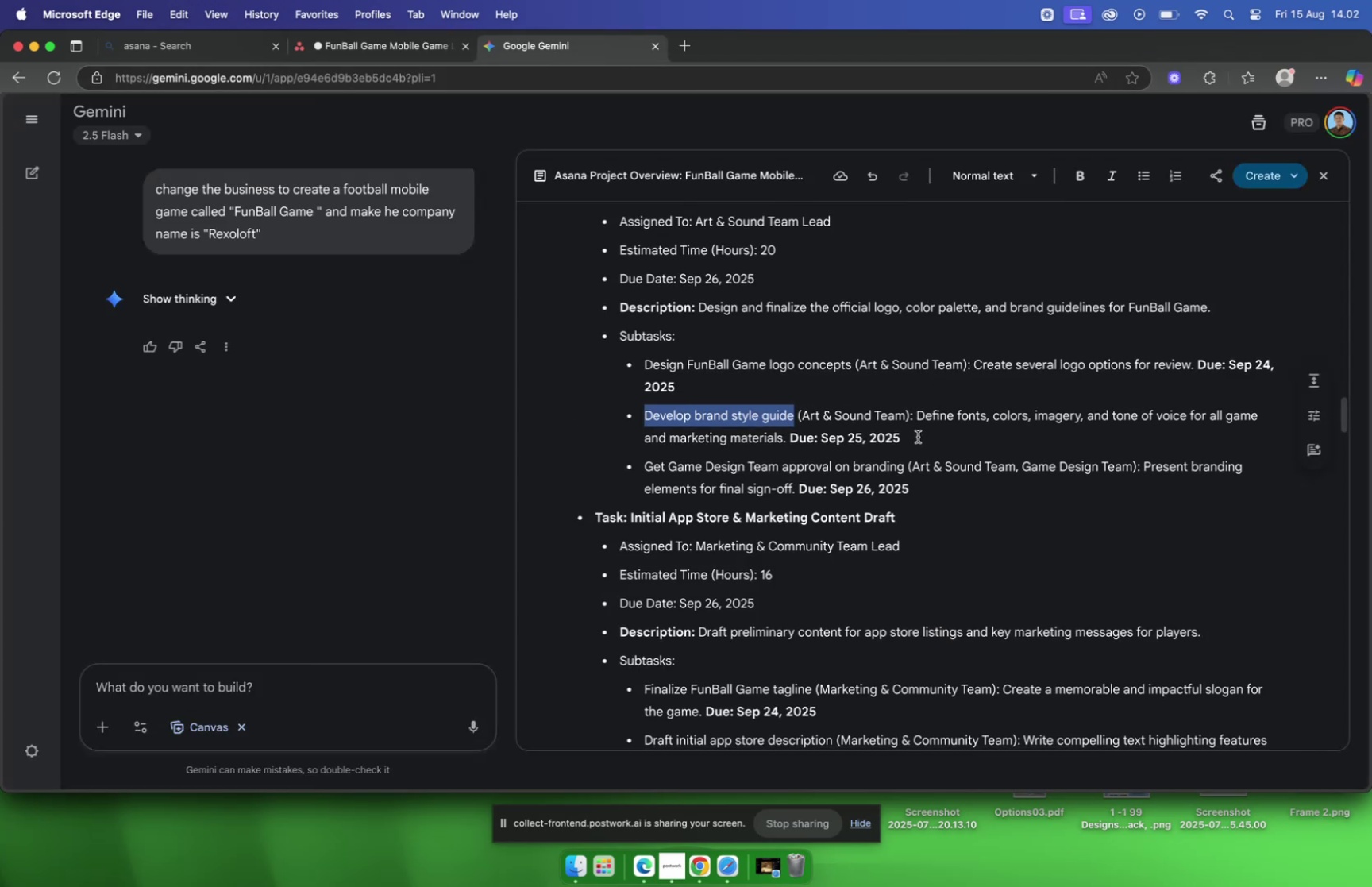 
left_click([918, 435])
 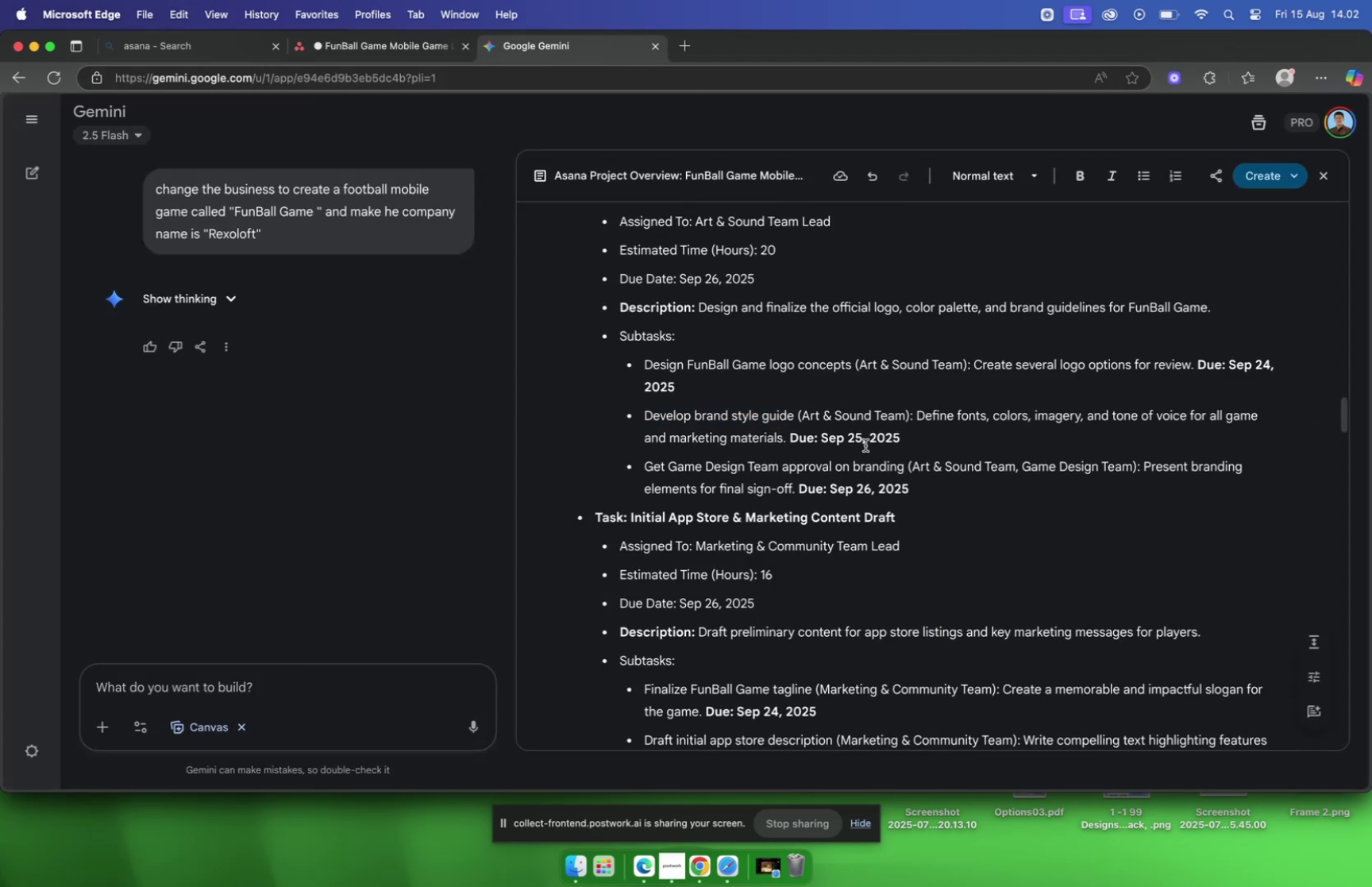 
left_click([865, 444])
 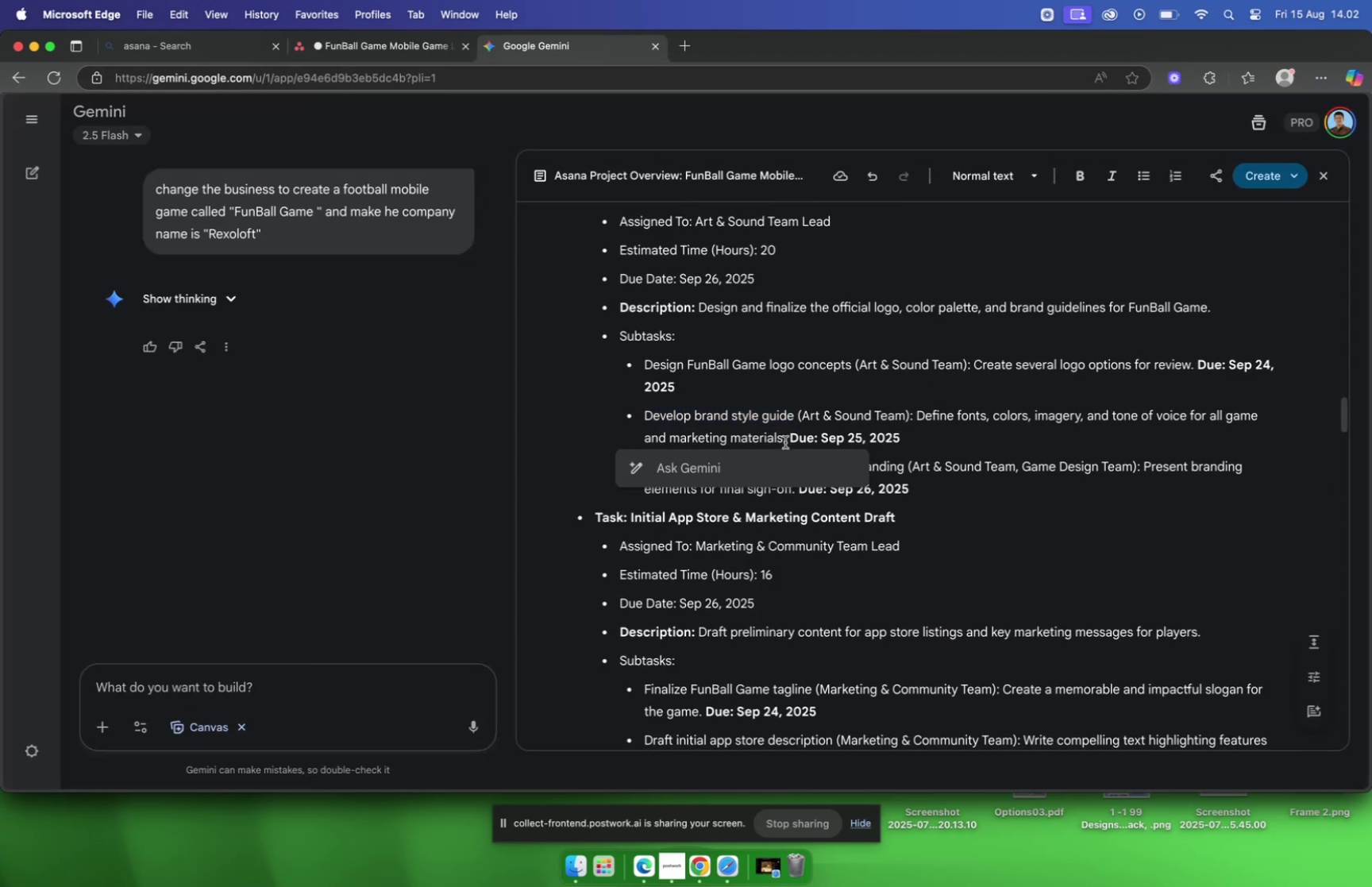 
left_click_drag(start_coordinate=[785, 442], to_coordinate=[919, 423])
 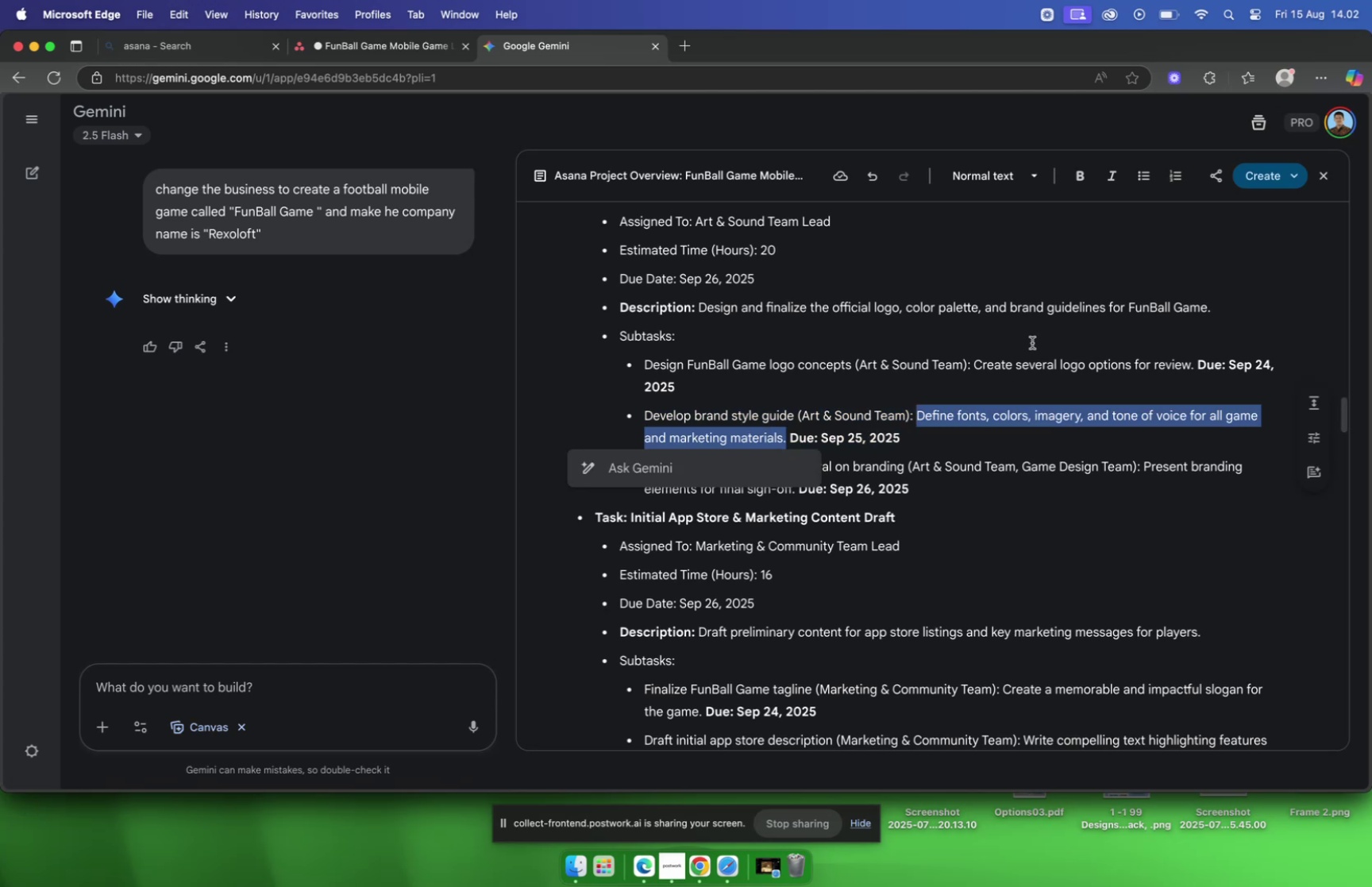 
key(Meta+C)
 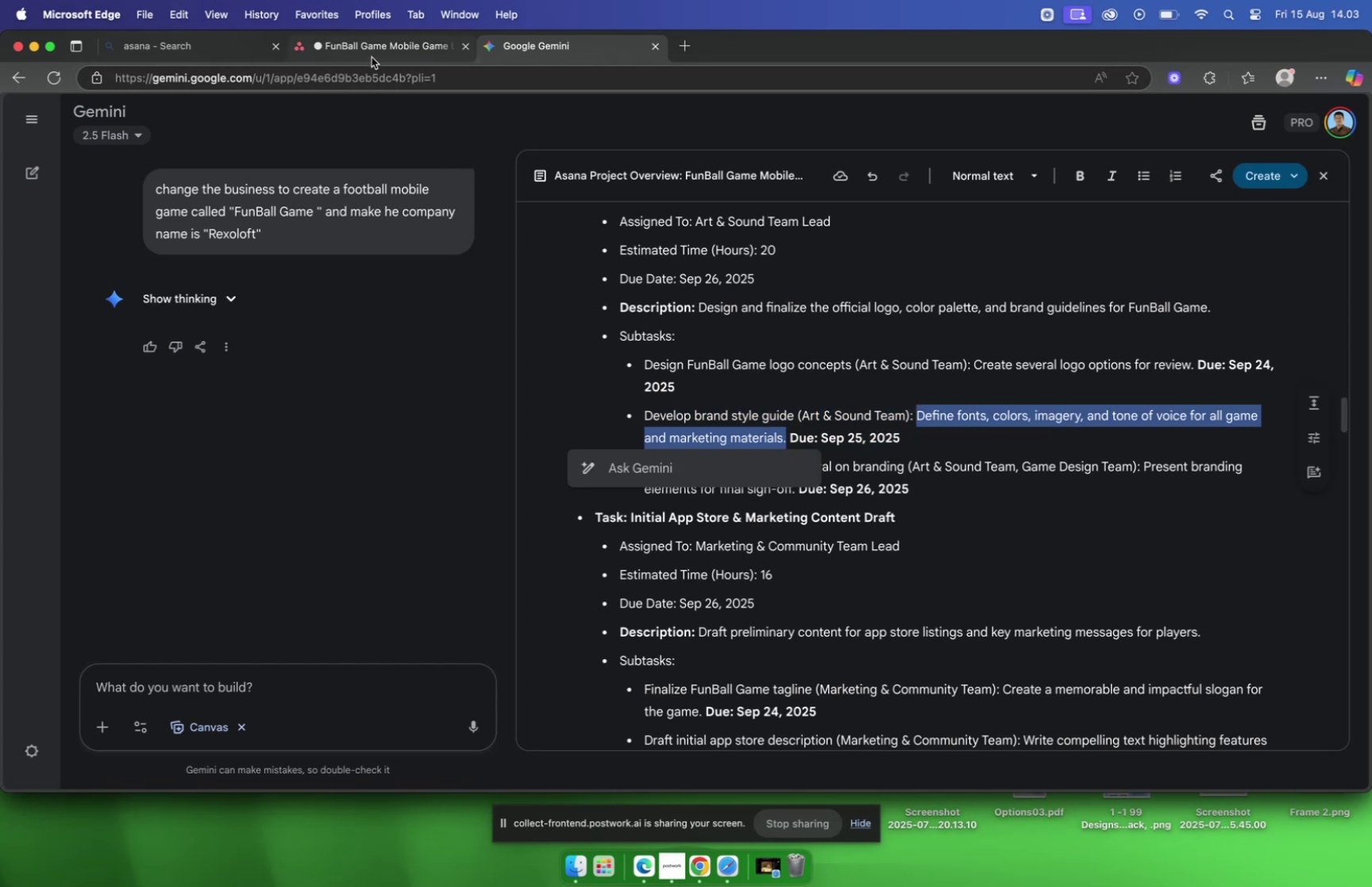 
left_click([371, 56])
 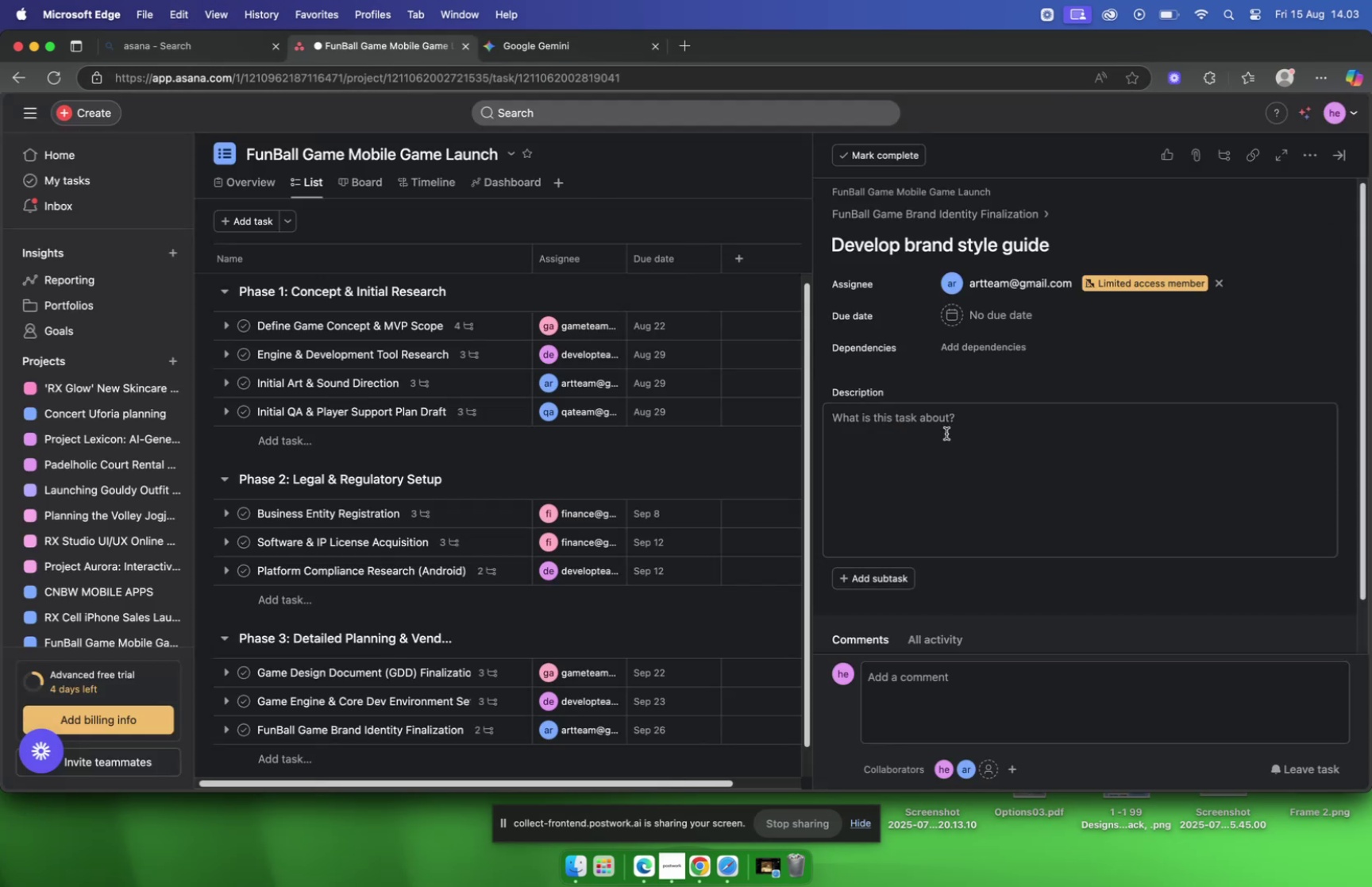 
key(Meta+V)
 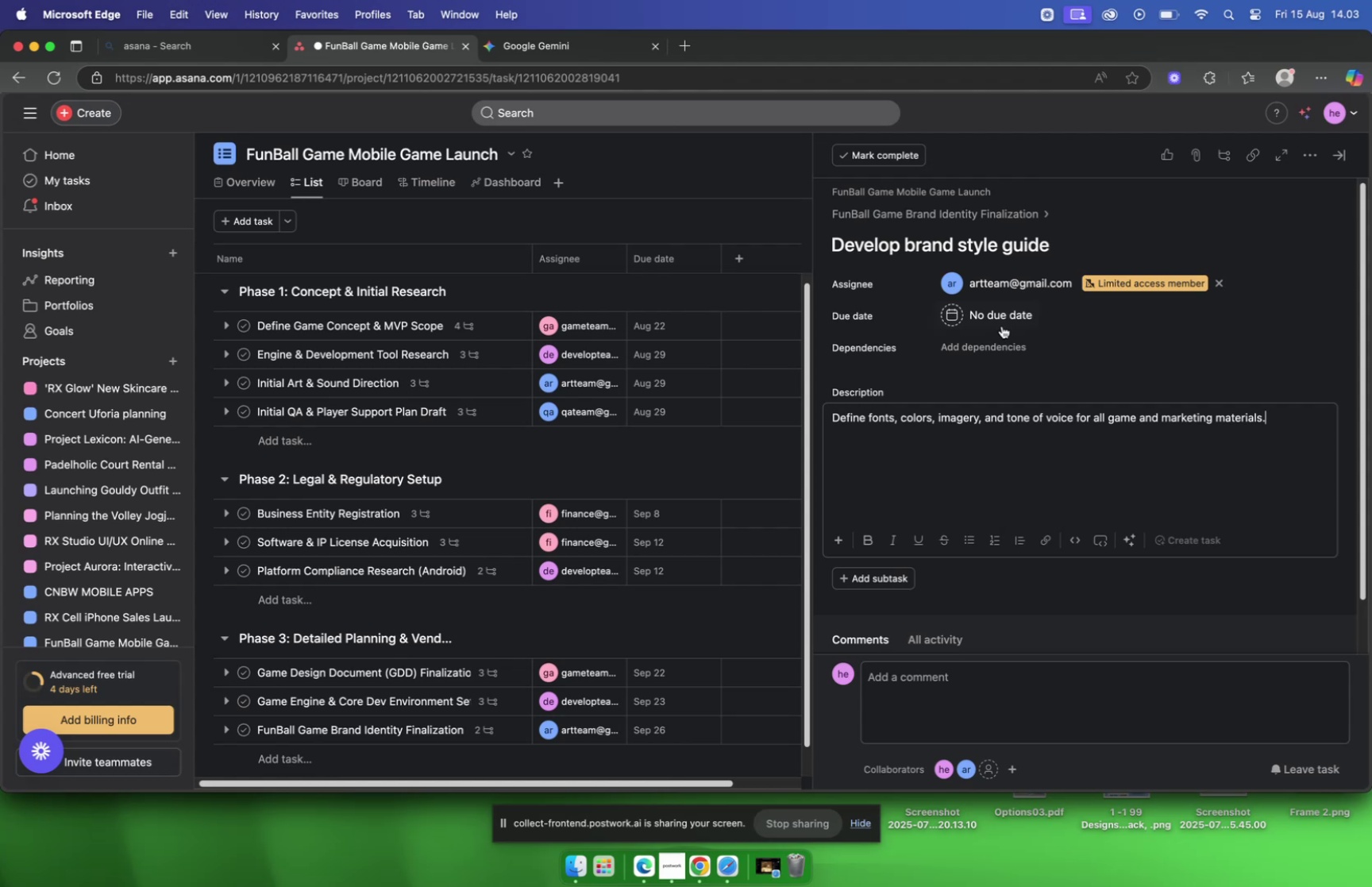 
left_click([1002, 323])
 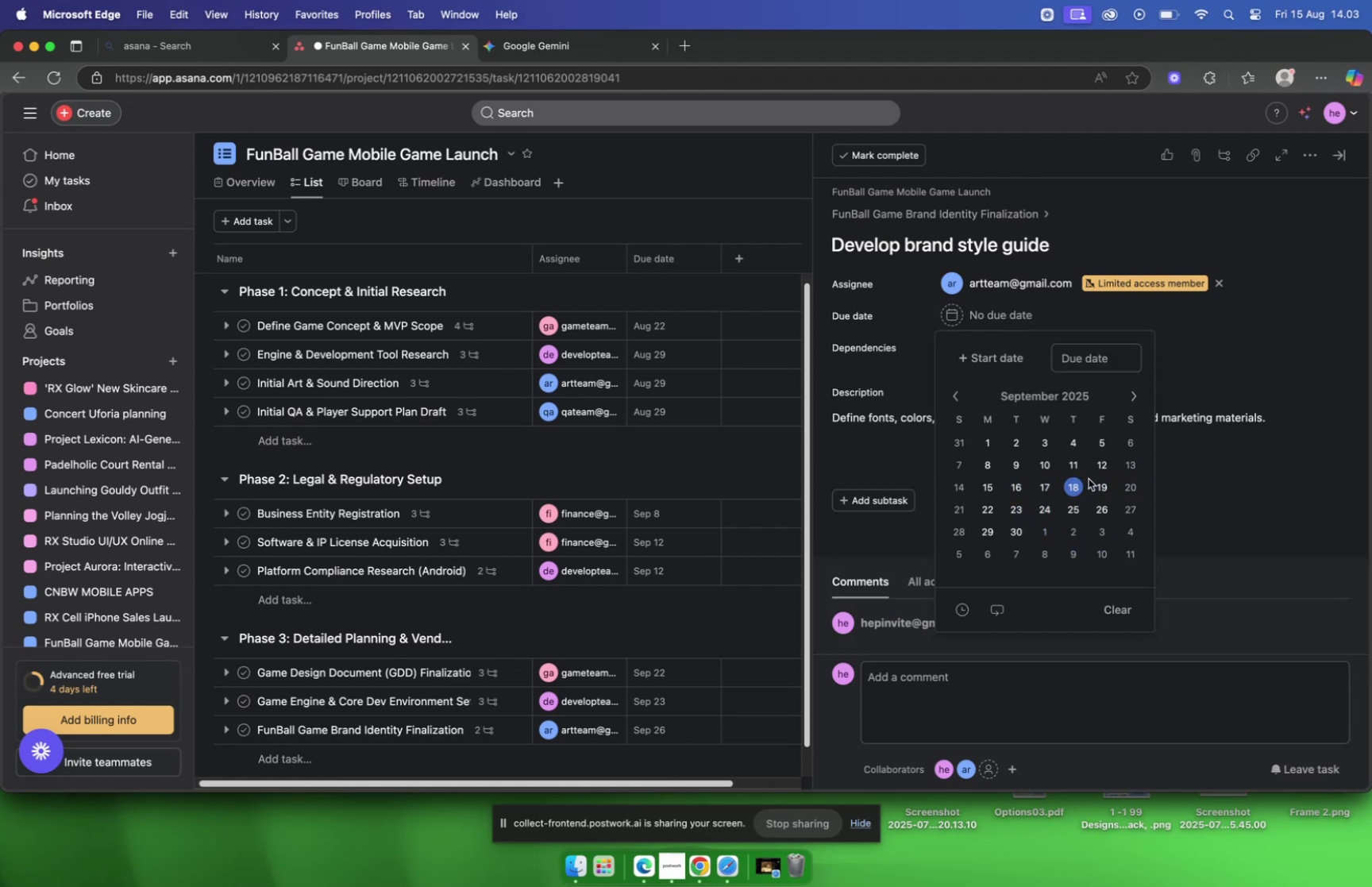 
wait(6.19)
 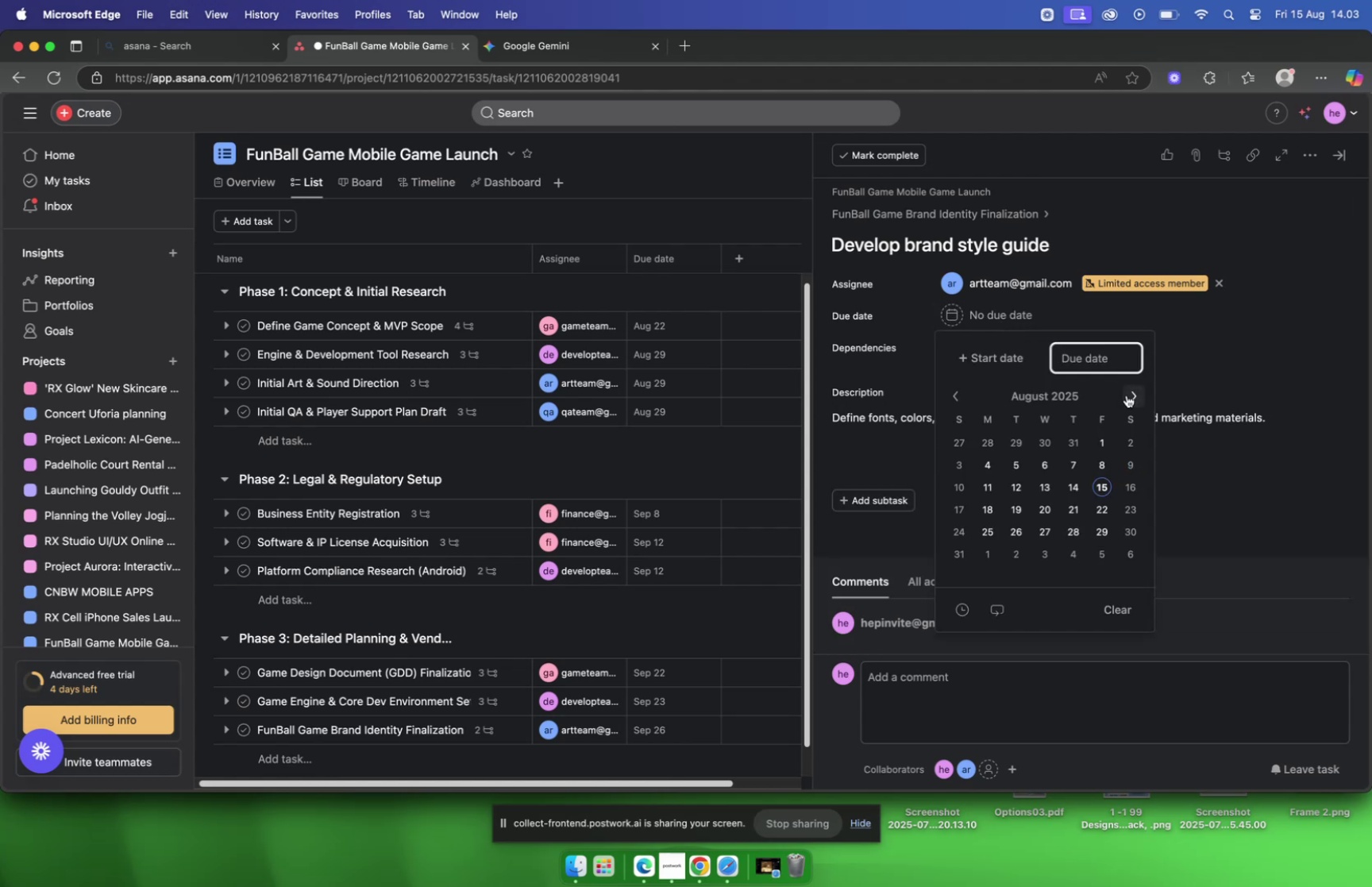 
left_click([1070, 511])
 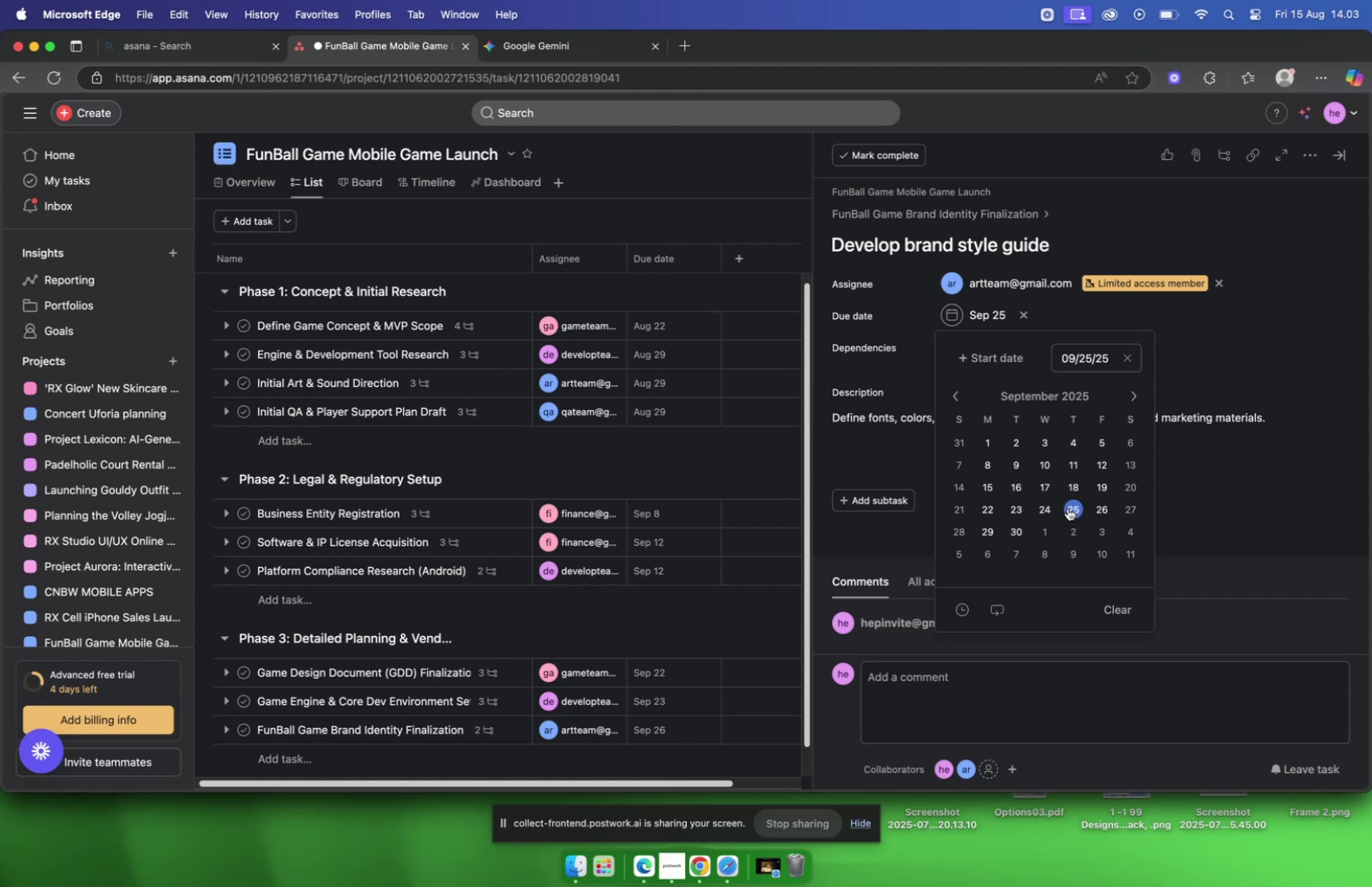 
wait(6.32)
 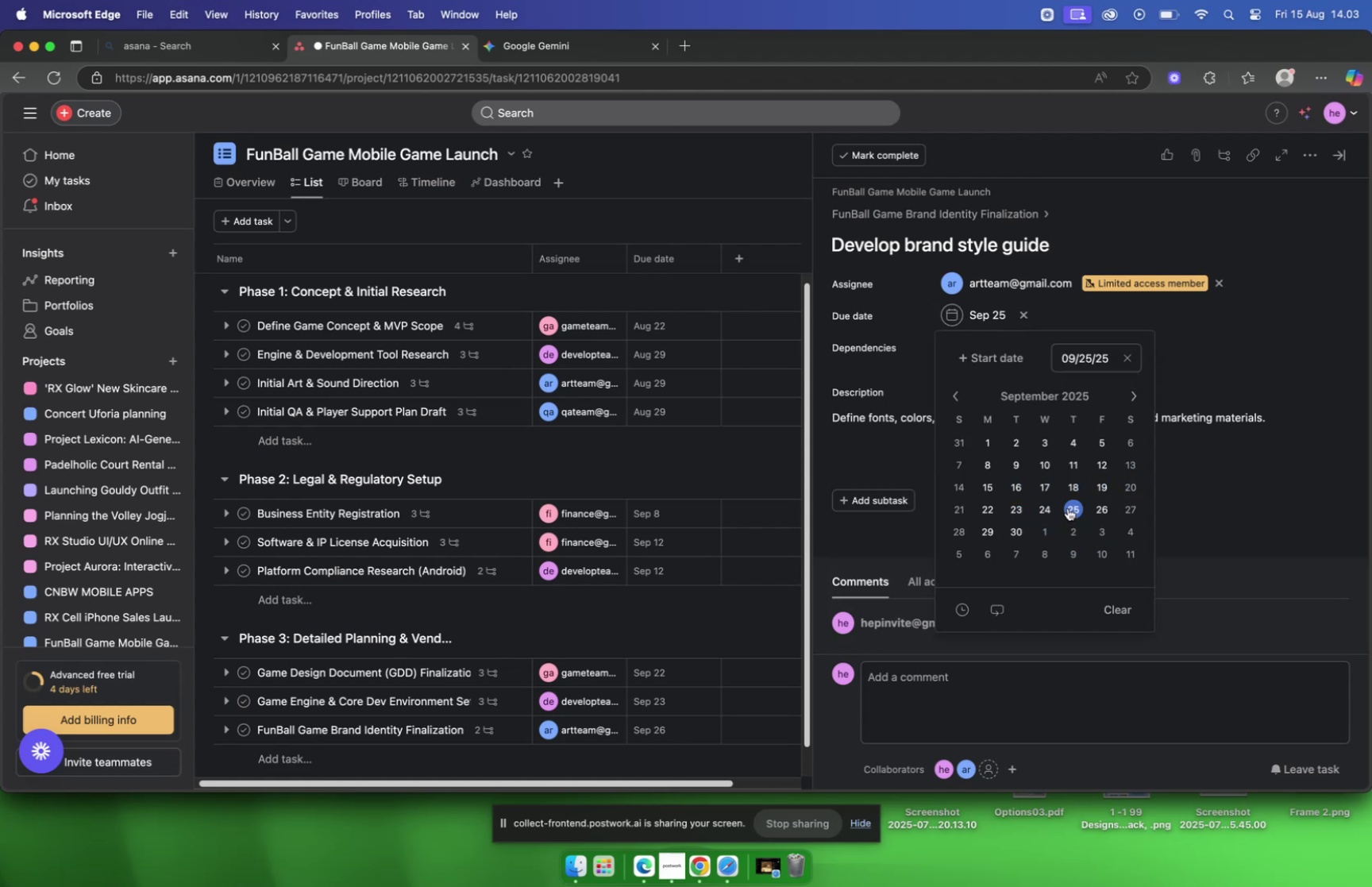 
left_click([1235, 526])
 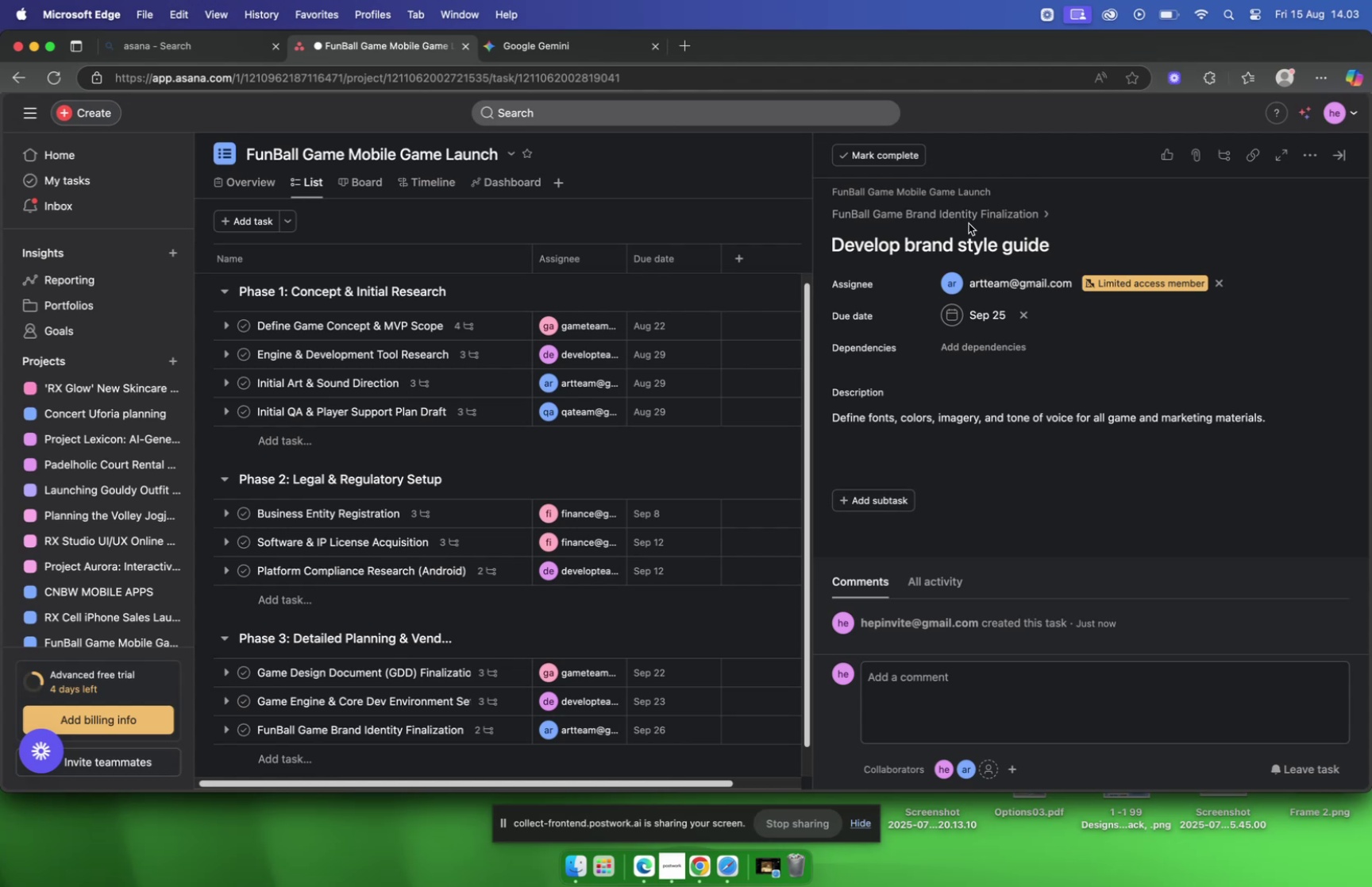 
wait(12.8)
 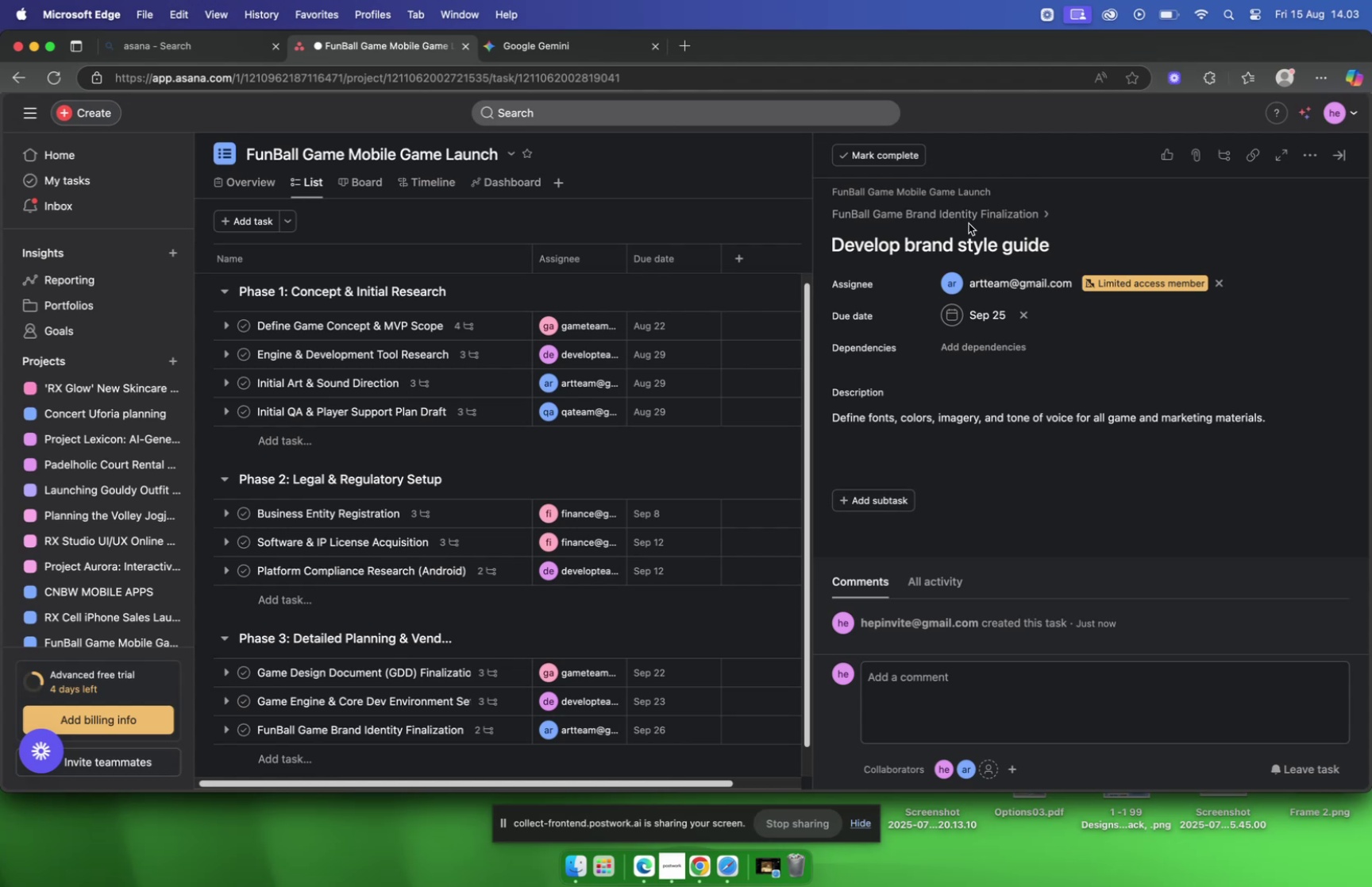 
left_click([552, 49])
 